 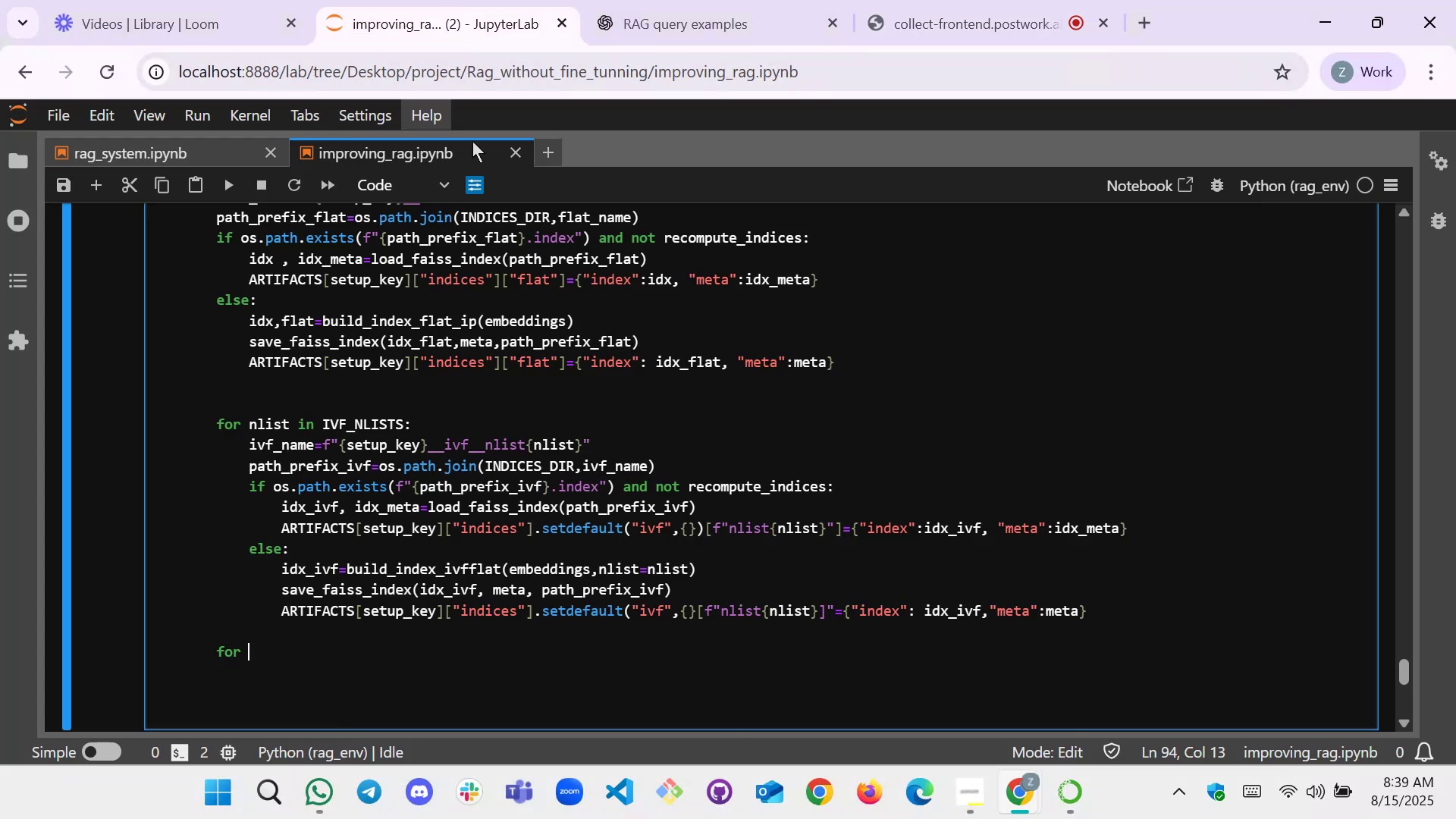 
scroll: coordinate [422, 410], scroll_direction: none, amount: 0.0
 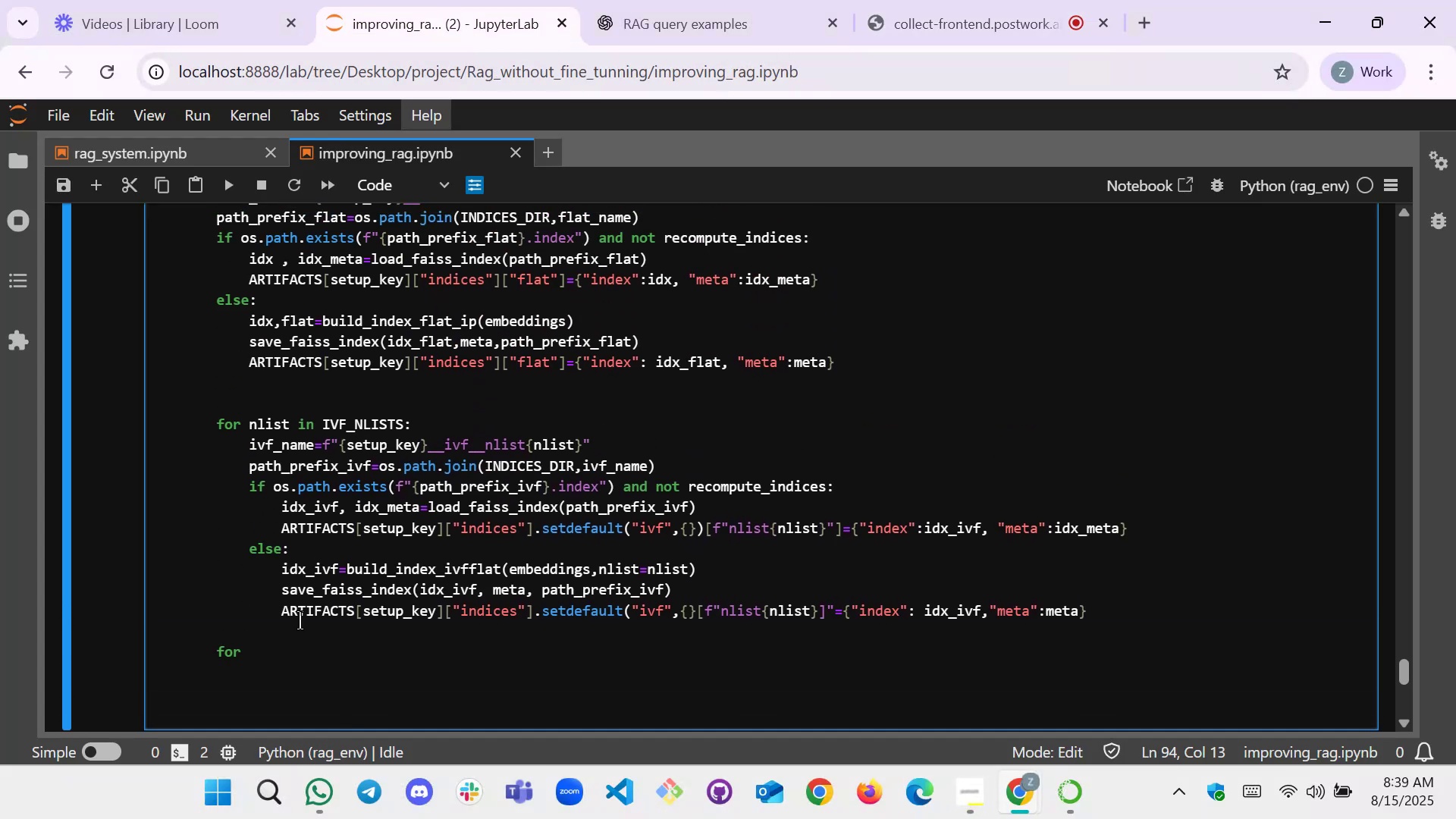 
left_click([285, 651])
 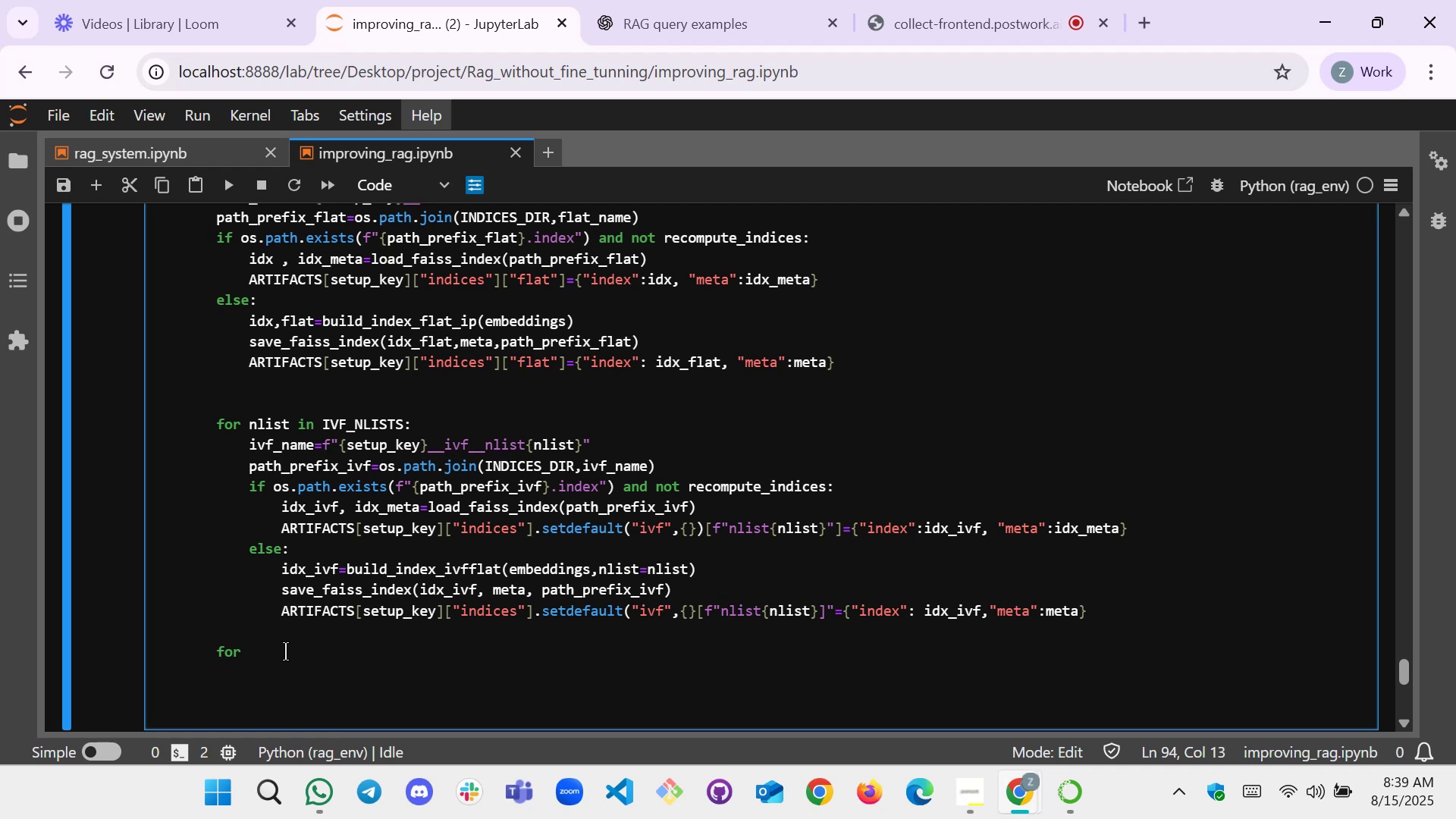 
wait(7.3)
 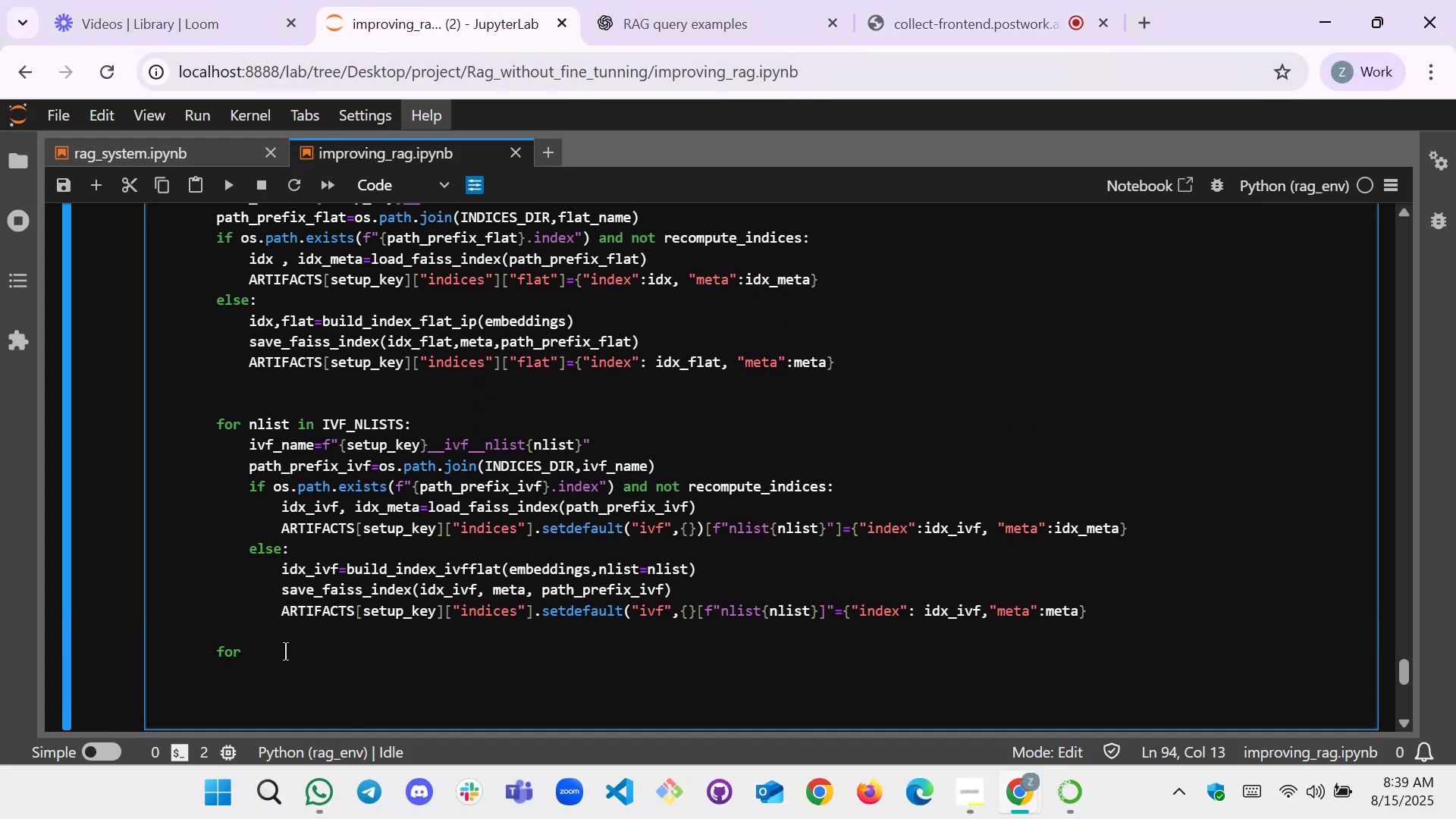 
type(M in HNS)
key(Tab)
 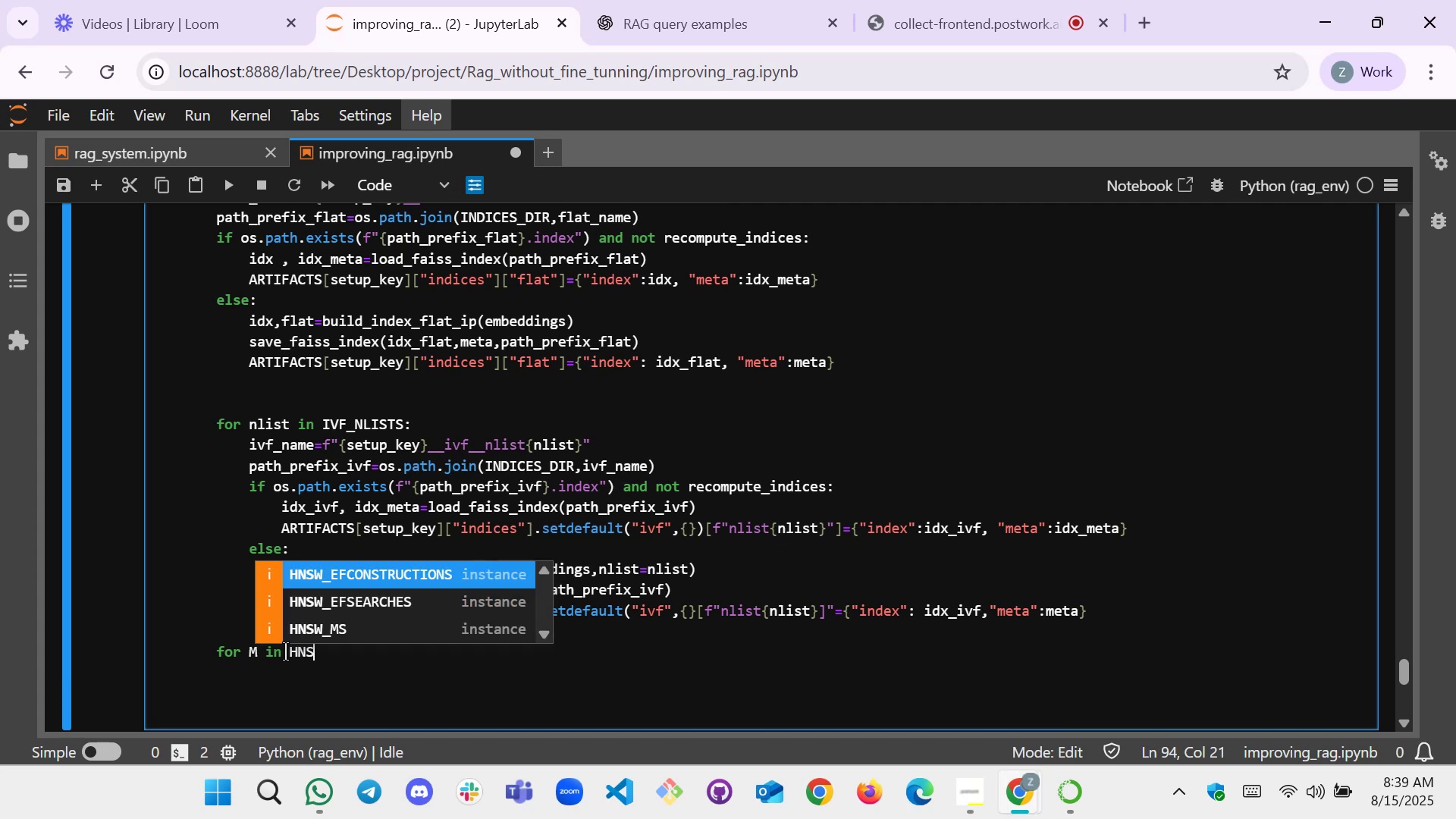 
key(ArrowDown)
 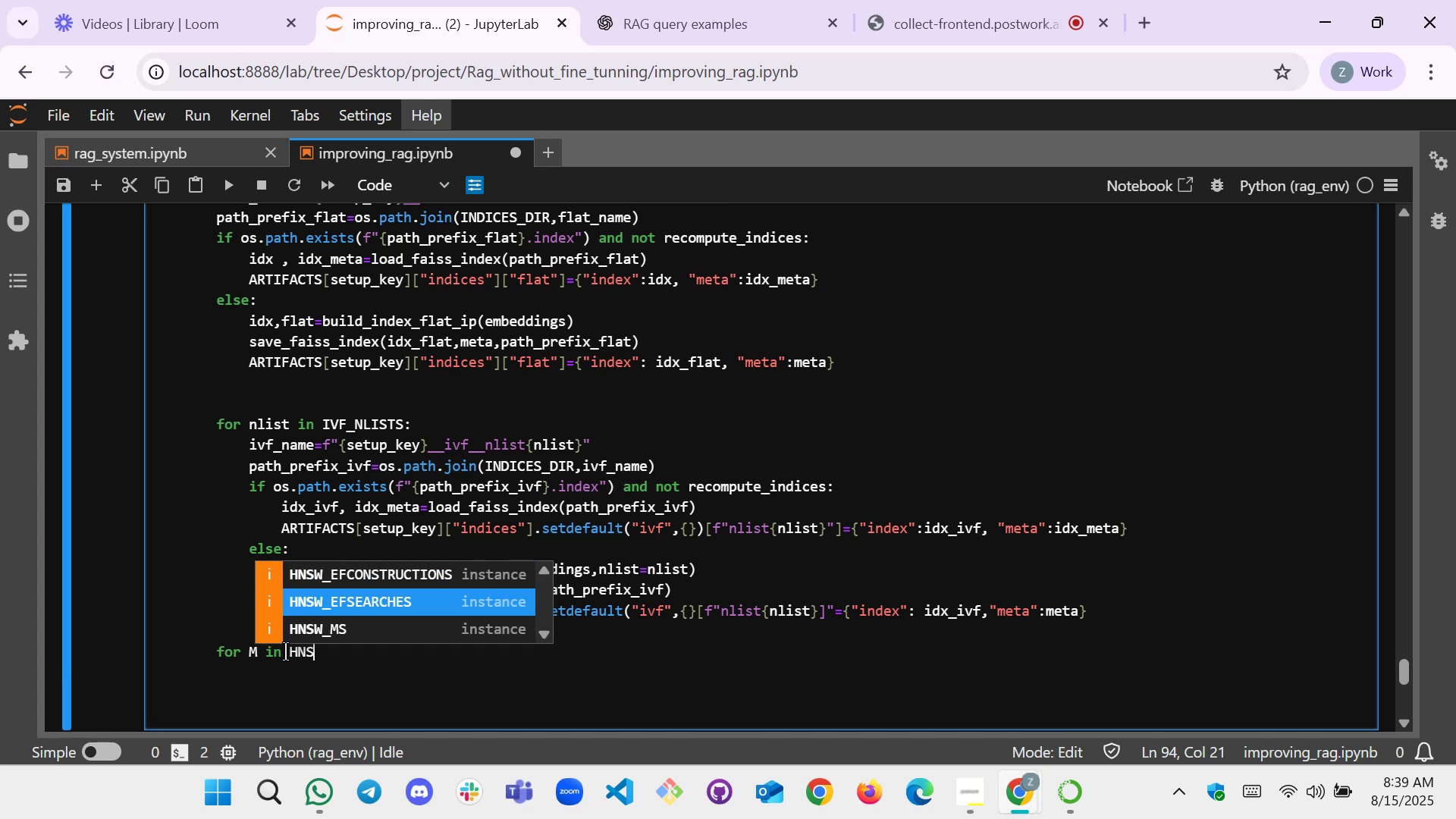 
key(ArrowDown)
 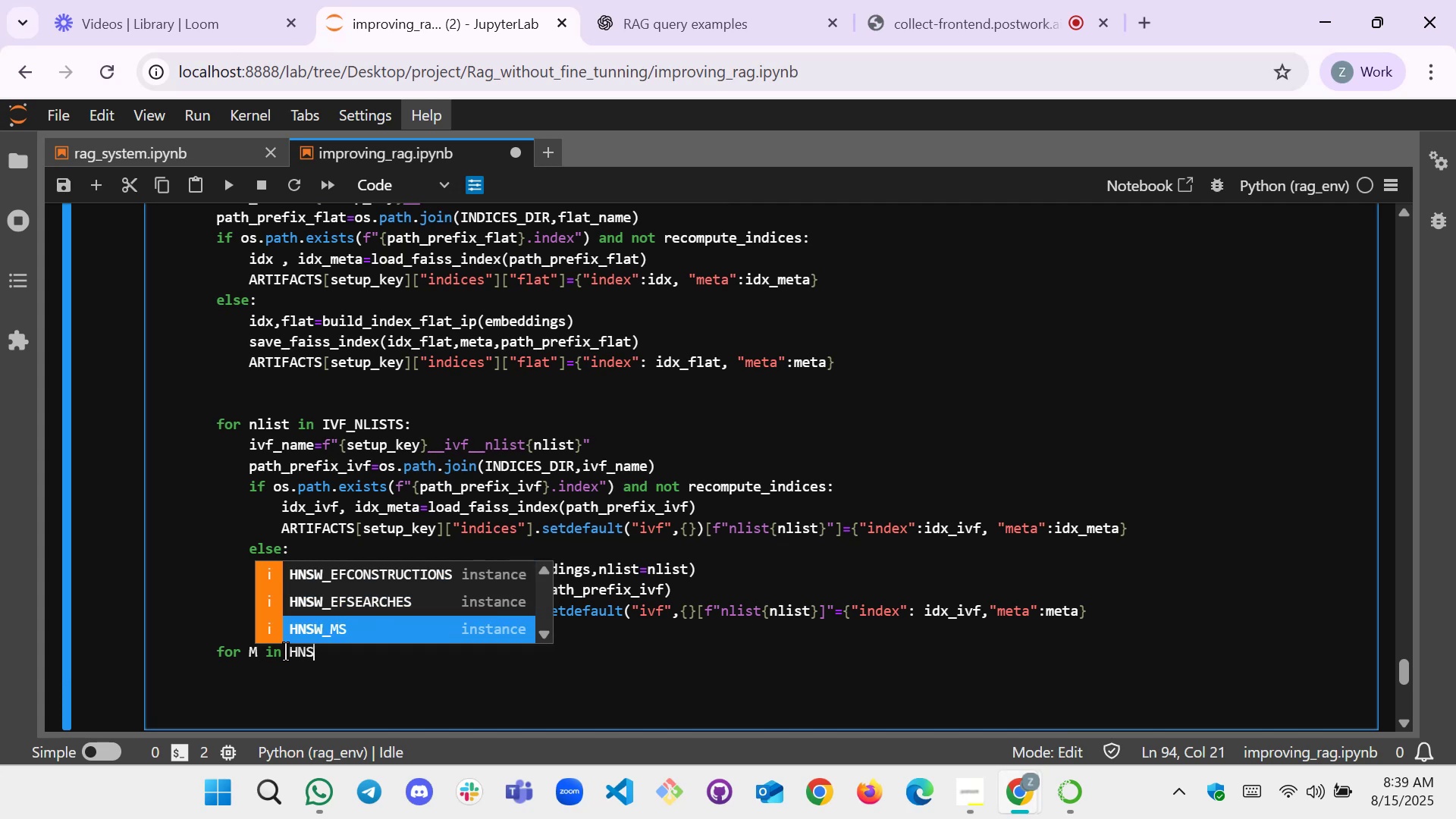 
key(Enter)
 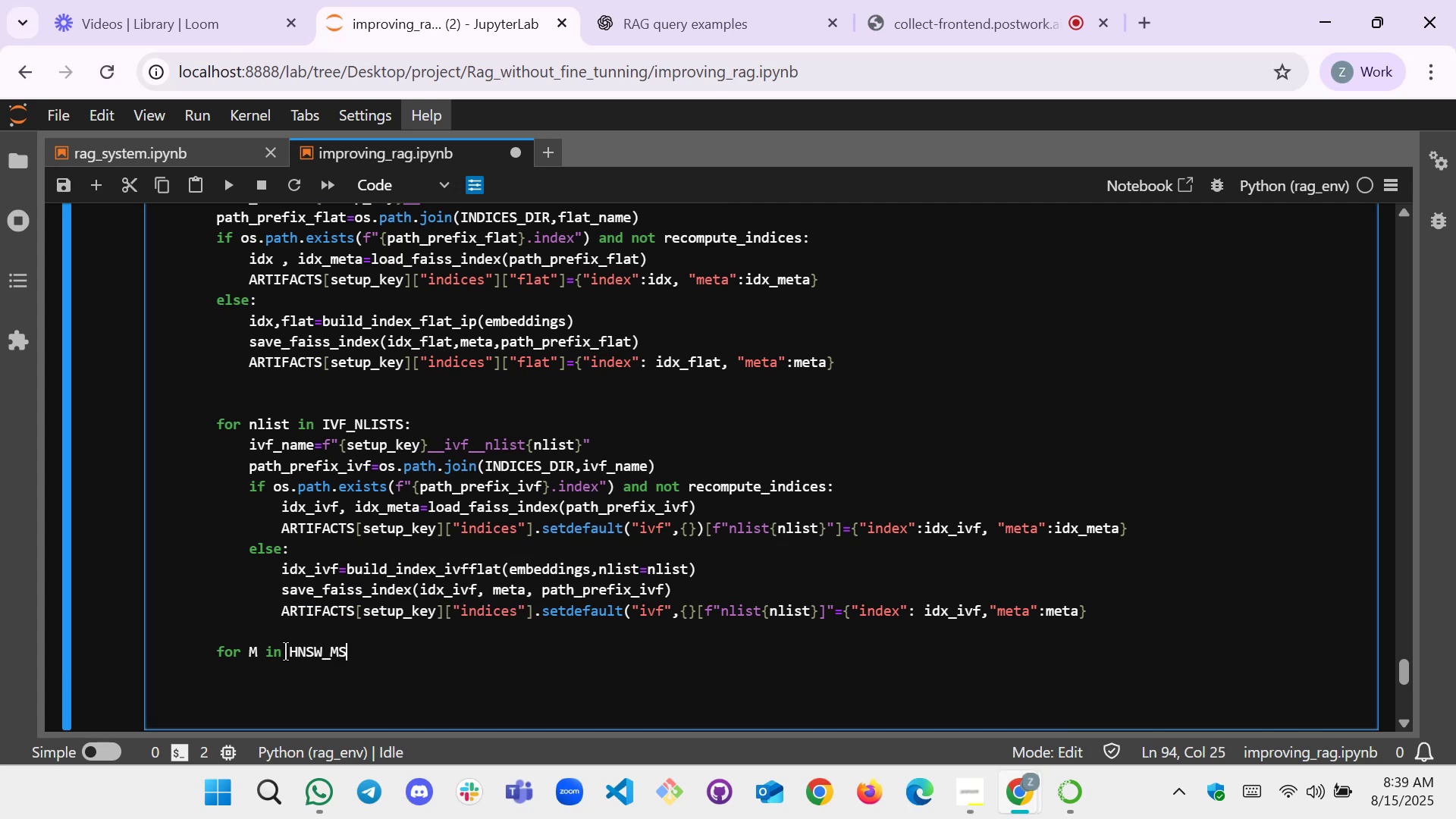 
key(Shift+Semicolon)
 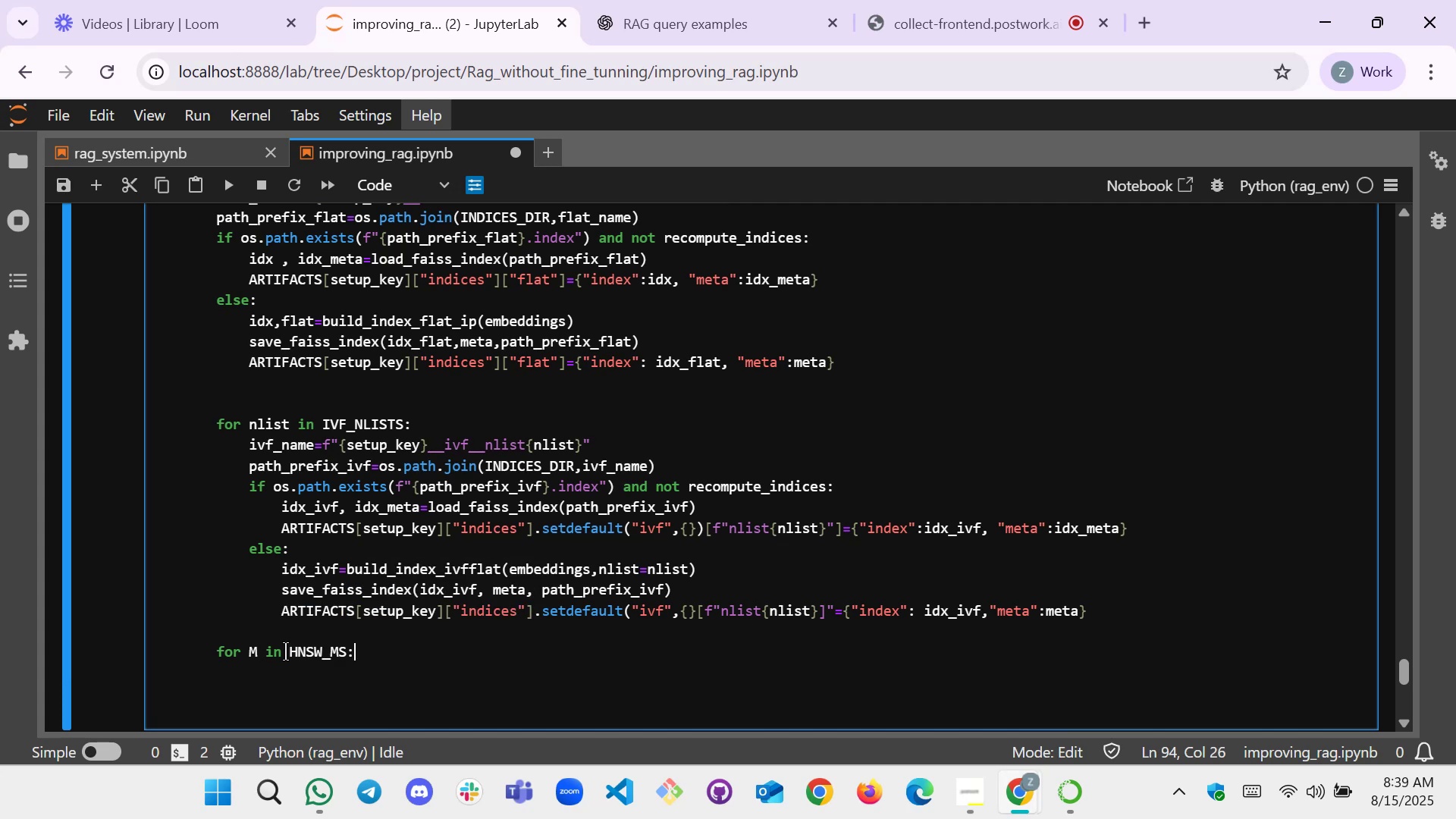 
key(Enter)
 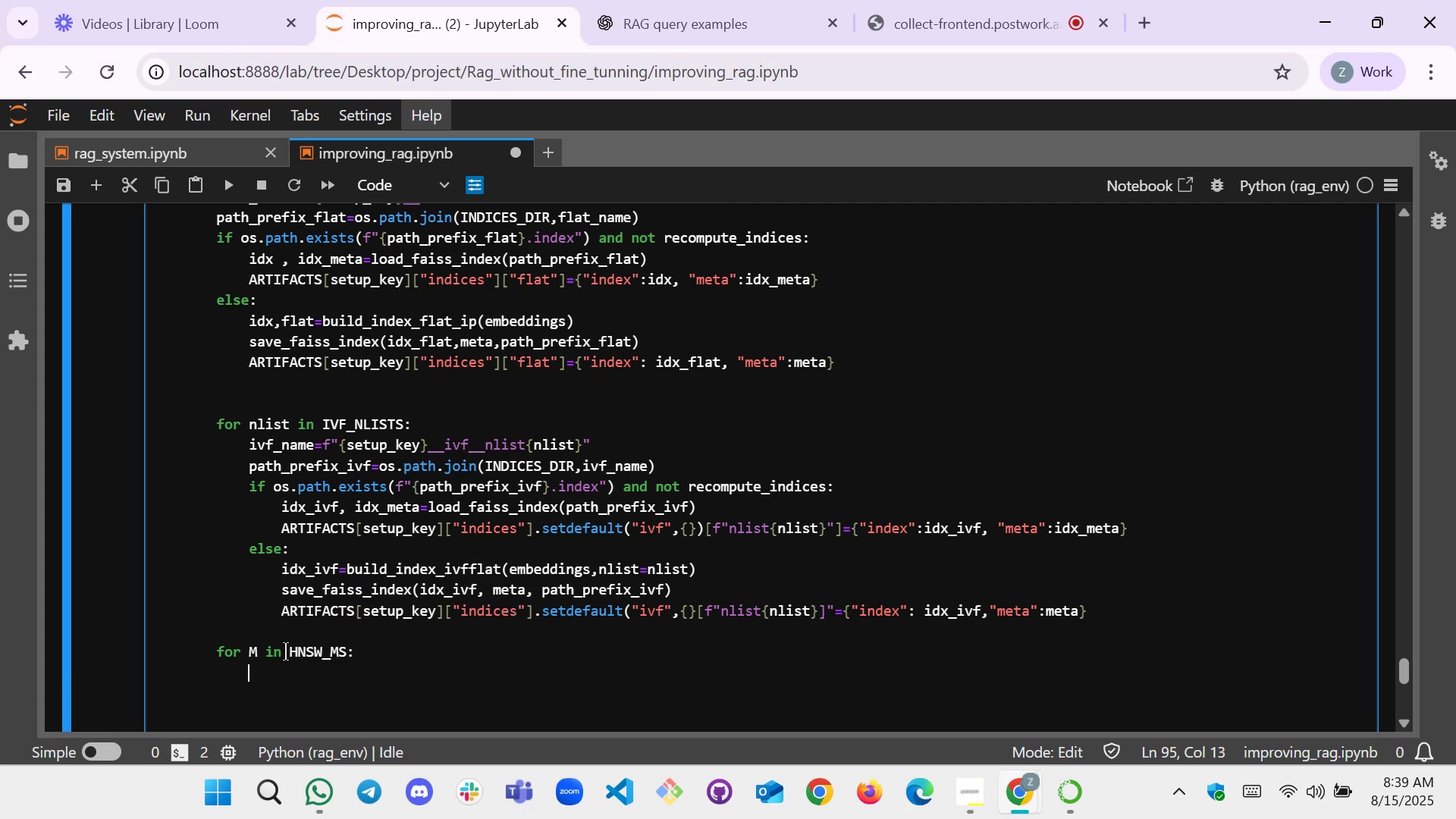 
type(for )
 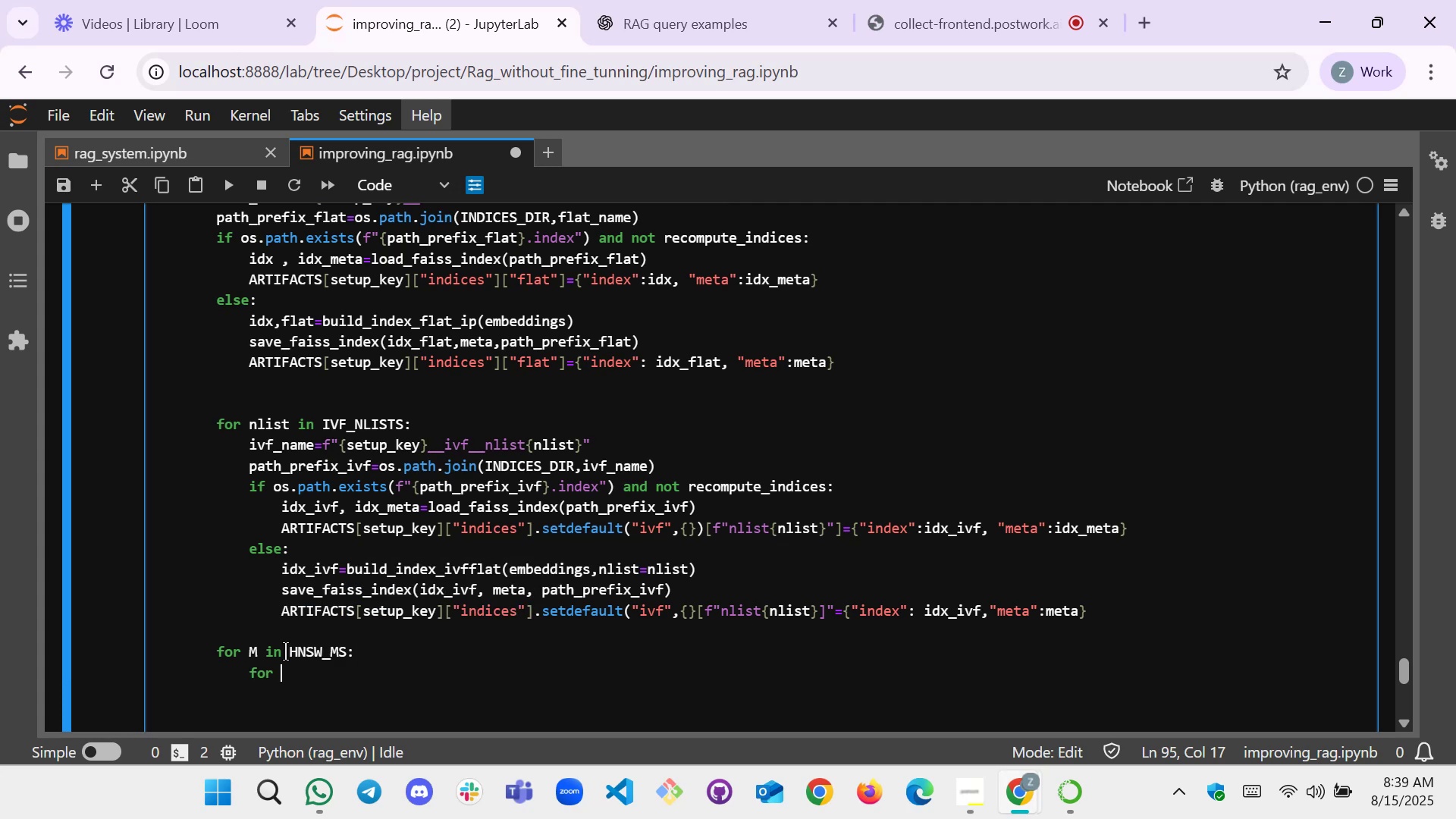 
type(efC in H)
key(Tab)
 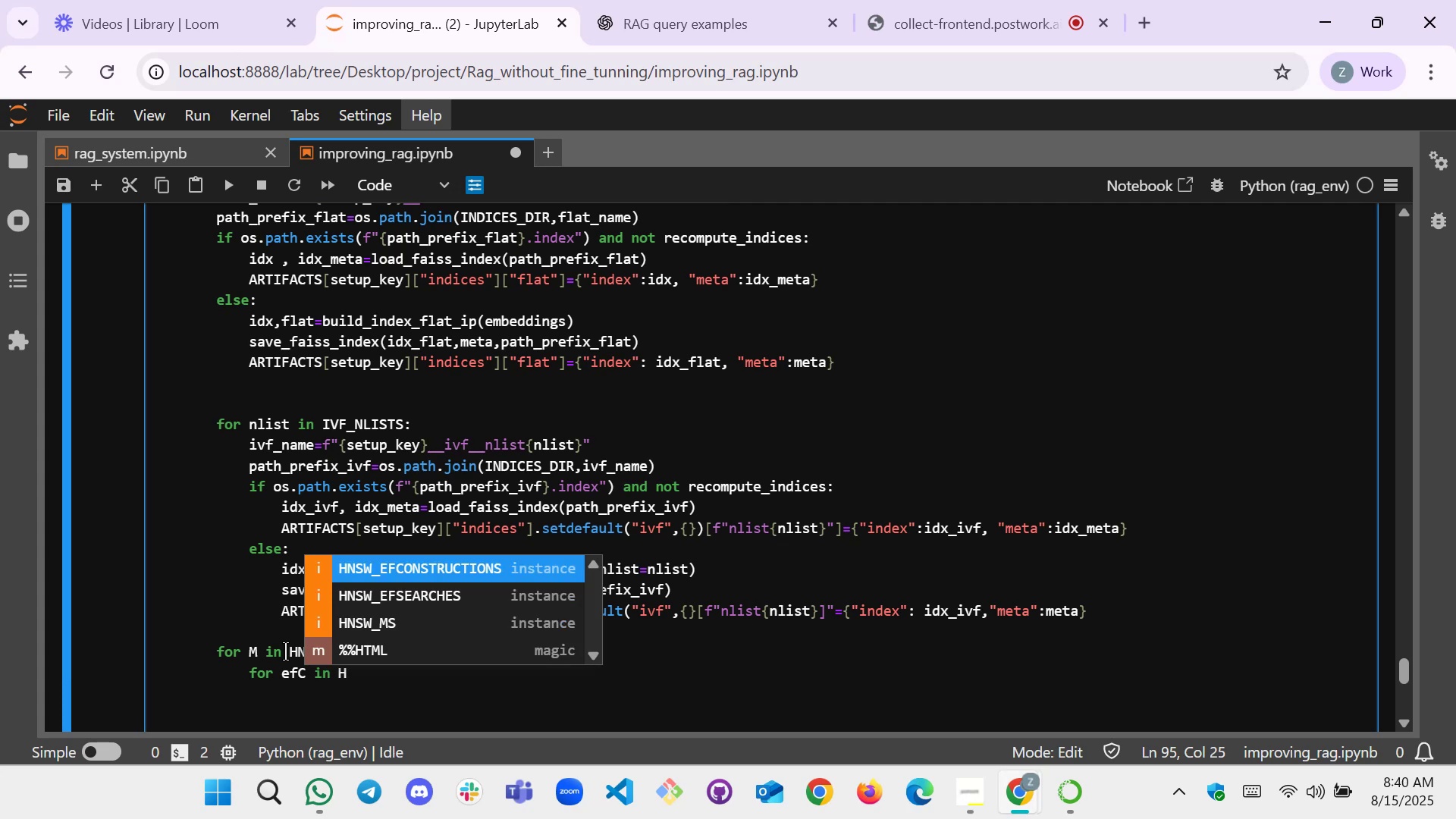 
key(Enter)
 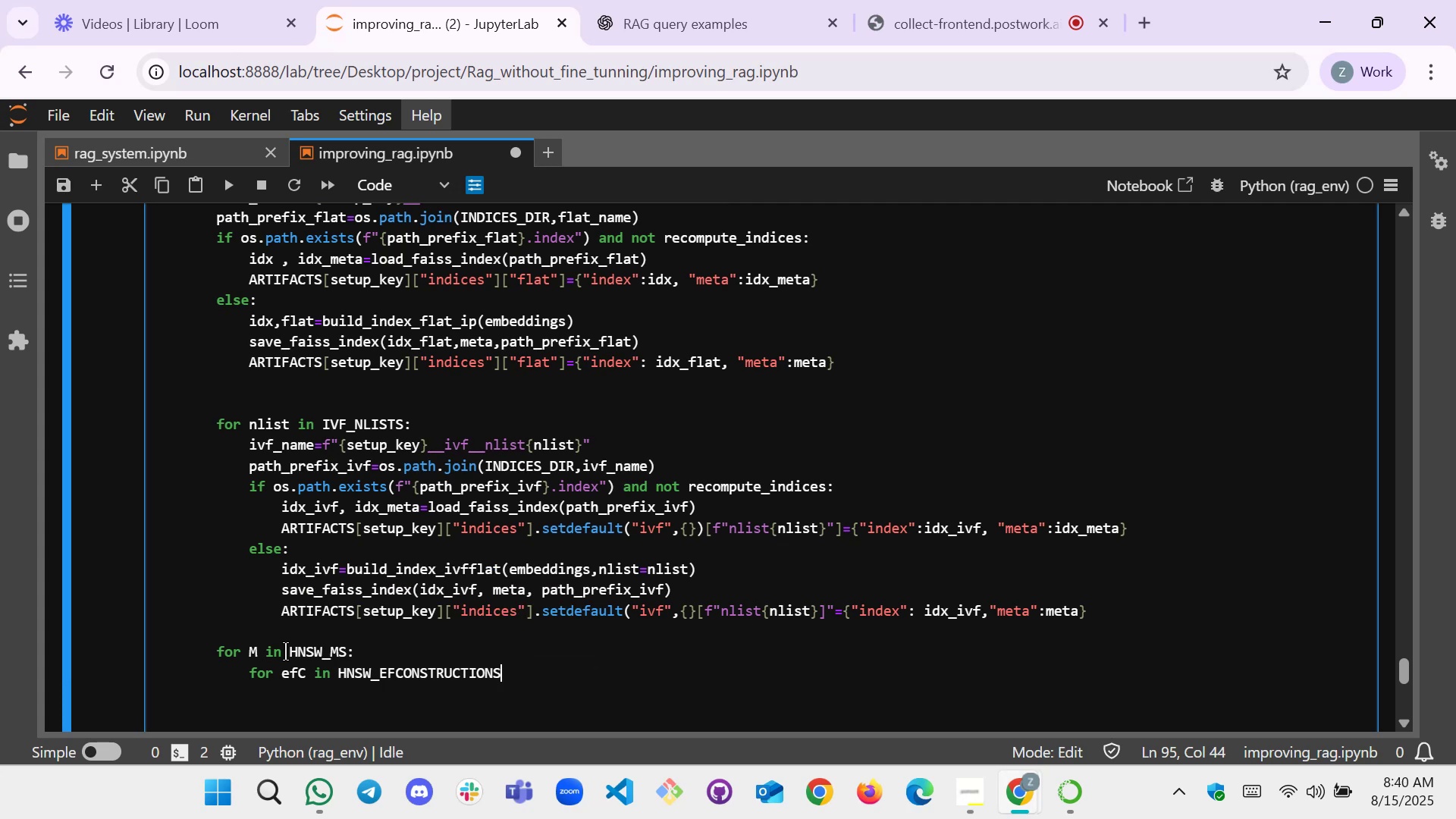 
key(Shift+Semicolon)
 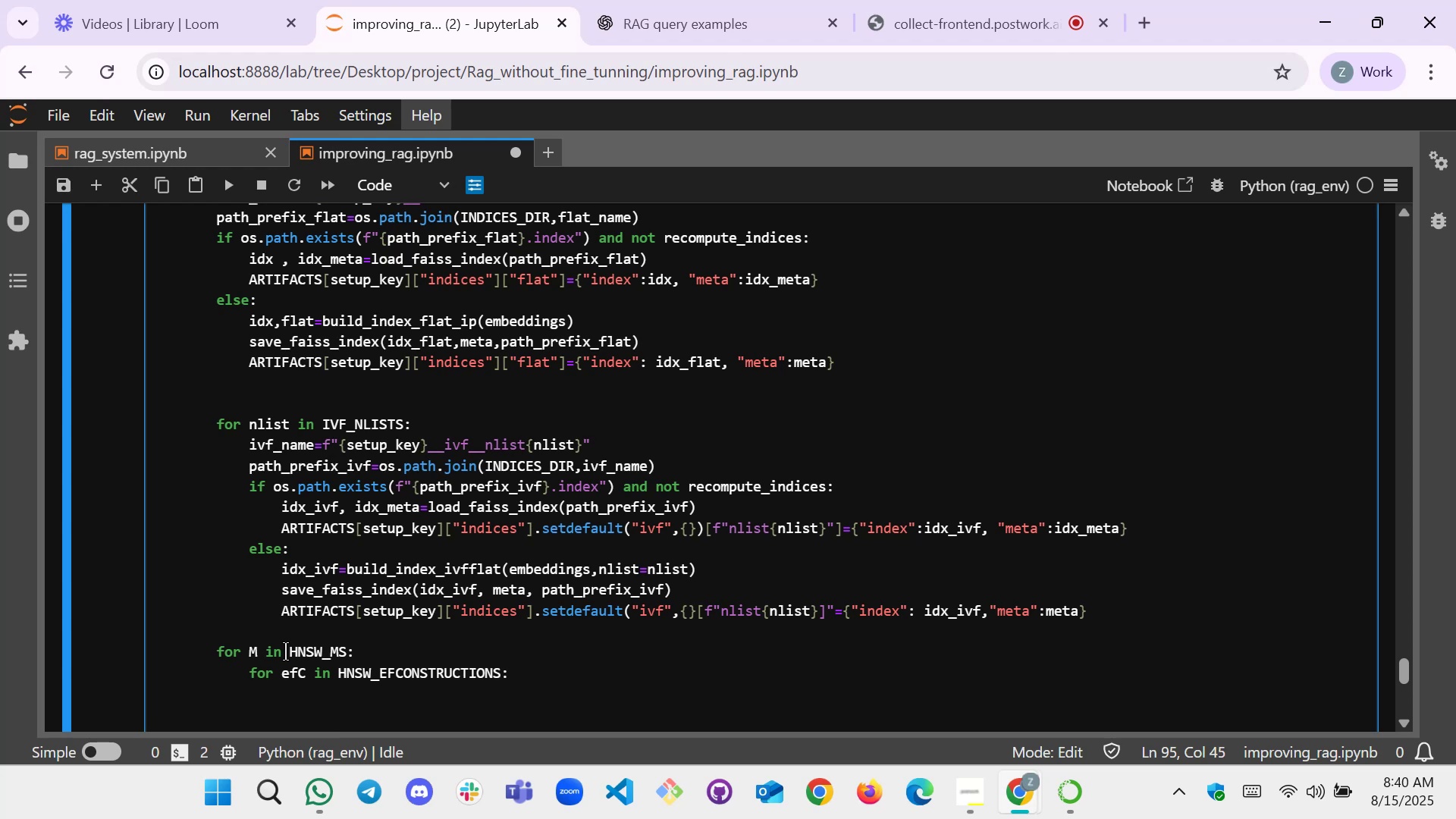 
key(Enter)
 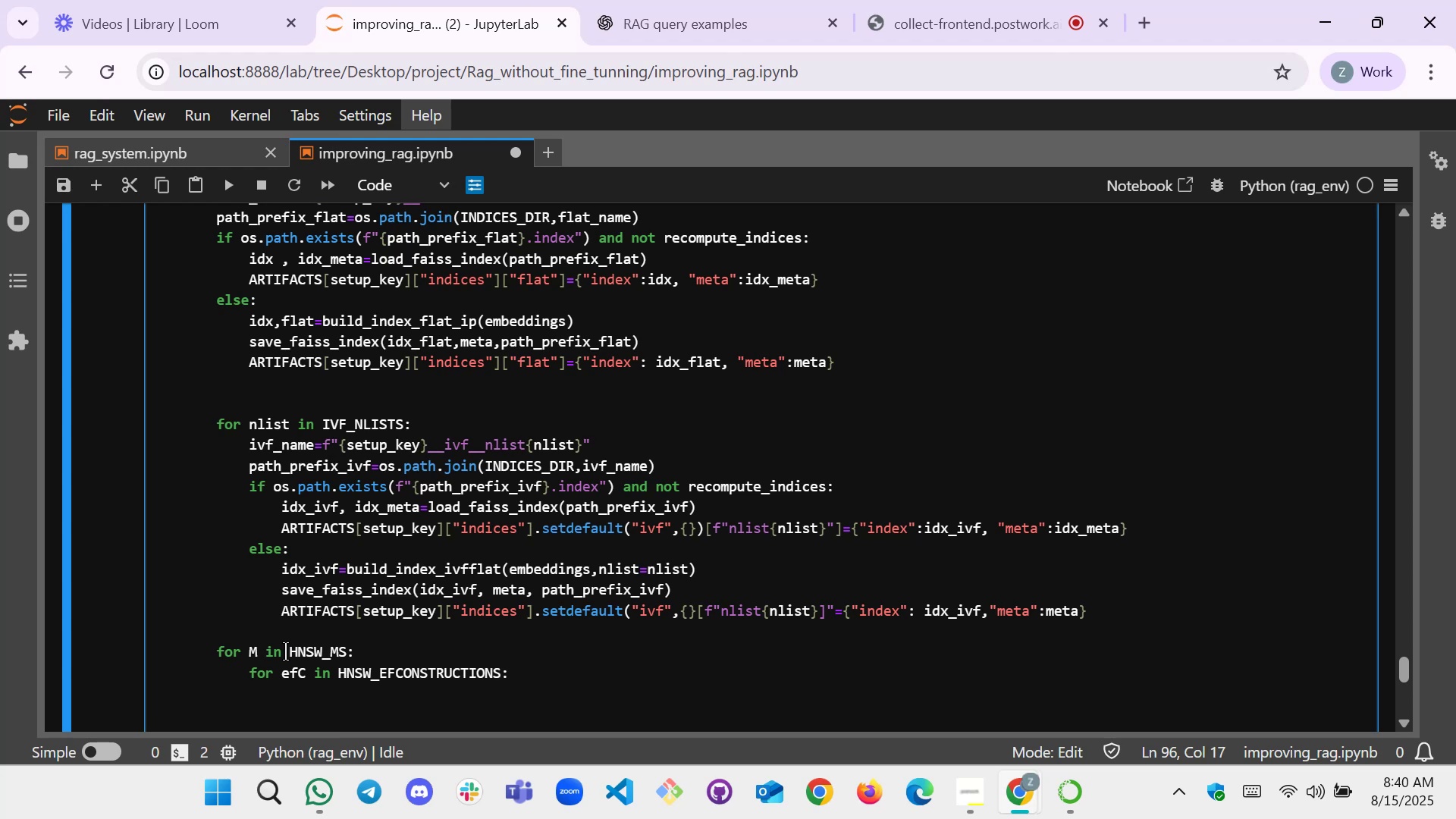 
type(hnsw_name=F|)
key(Backspace)
key(Backspace)
type(f"")
 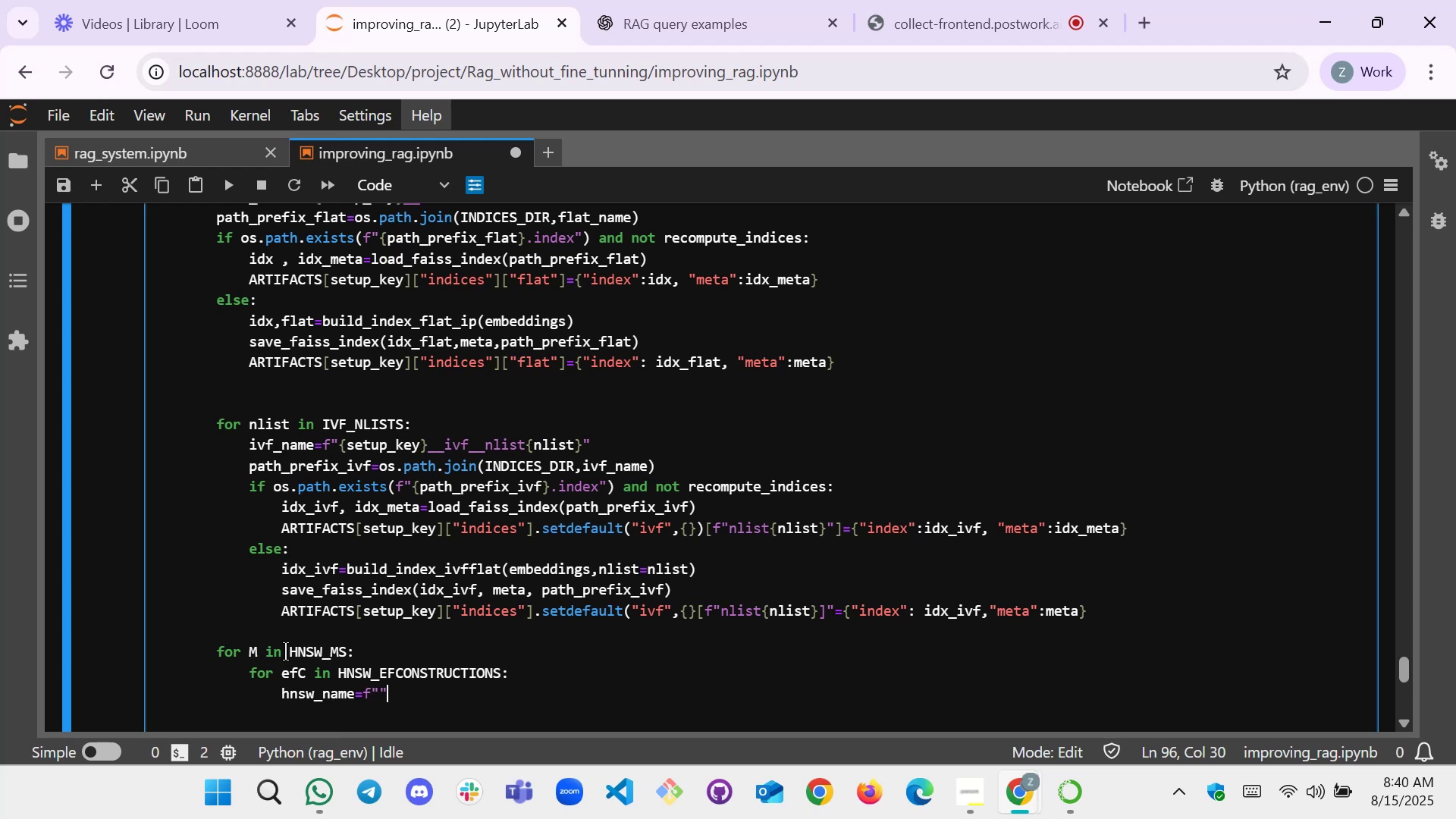 
key(ArrowLeft)
 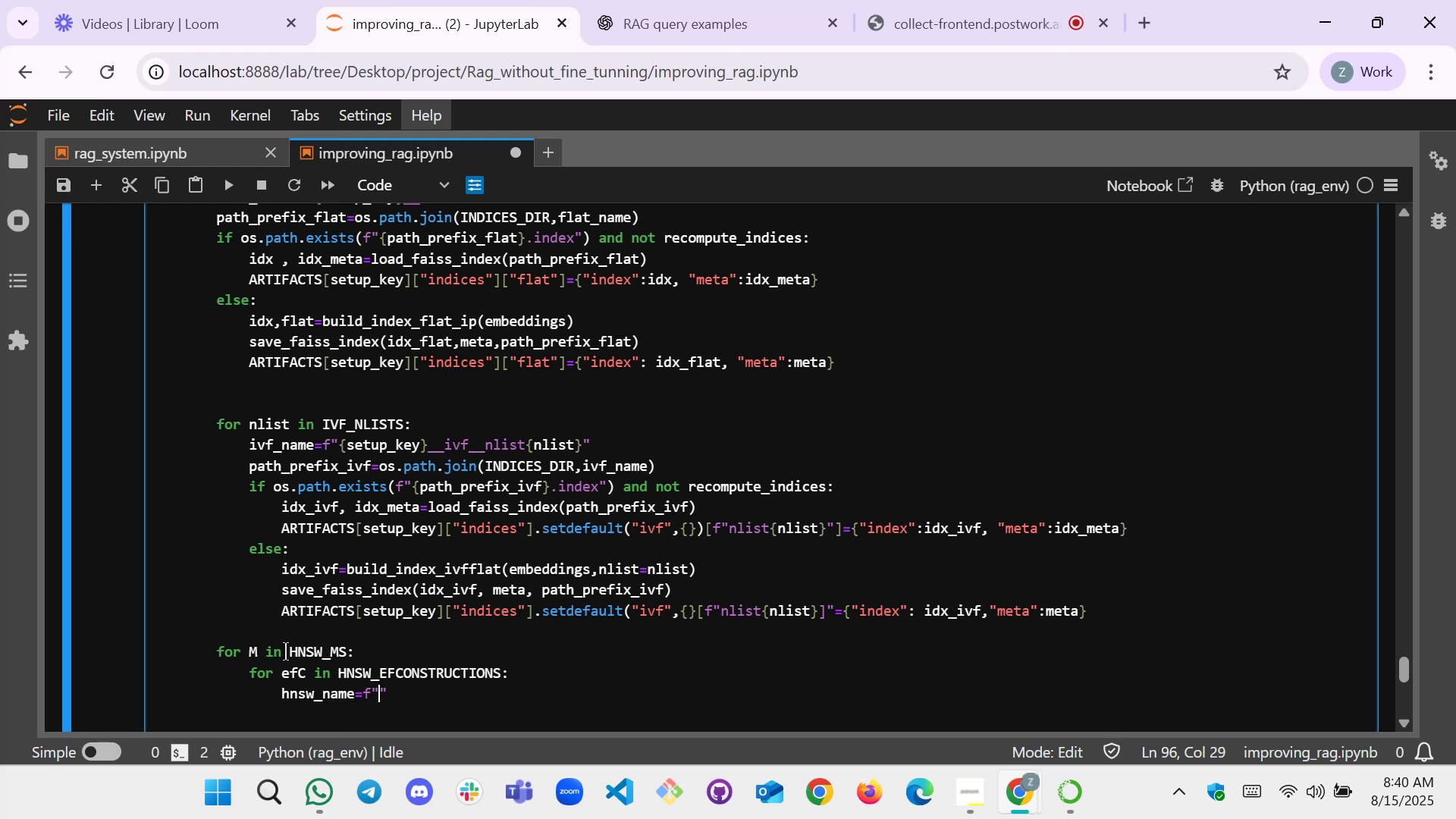 
key(Shift+BracketLeft)
 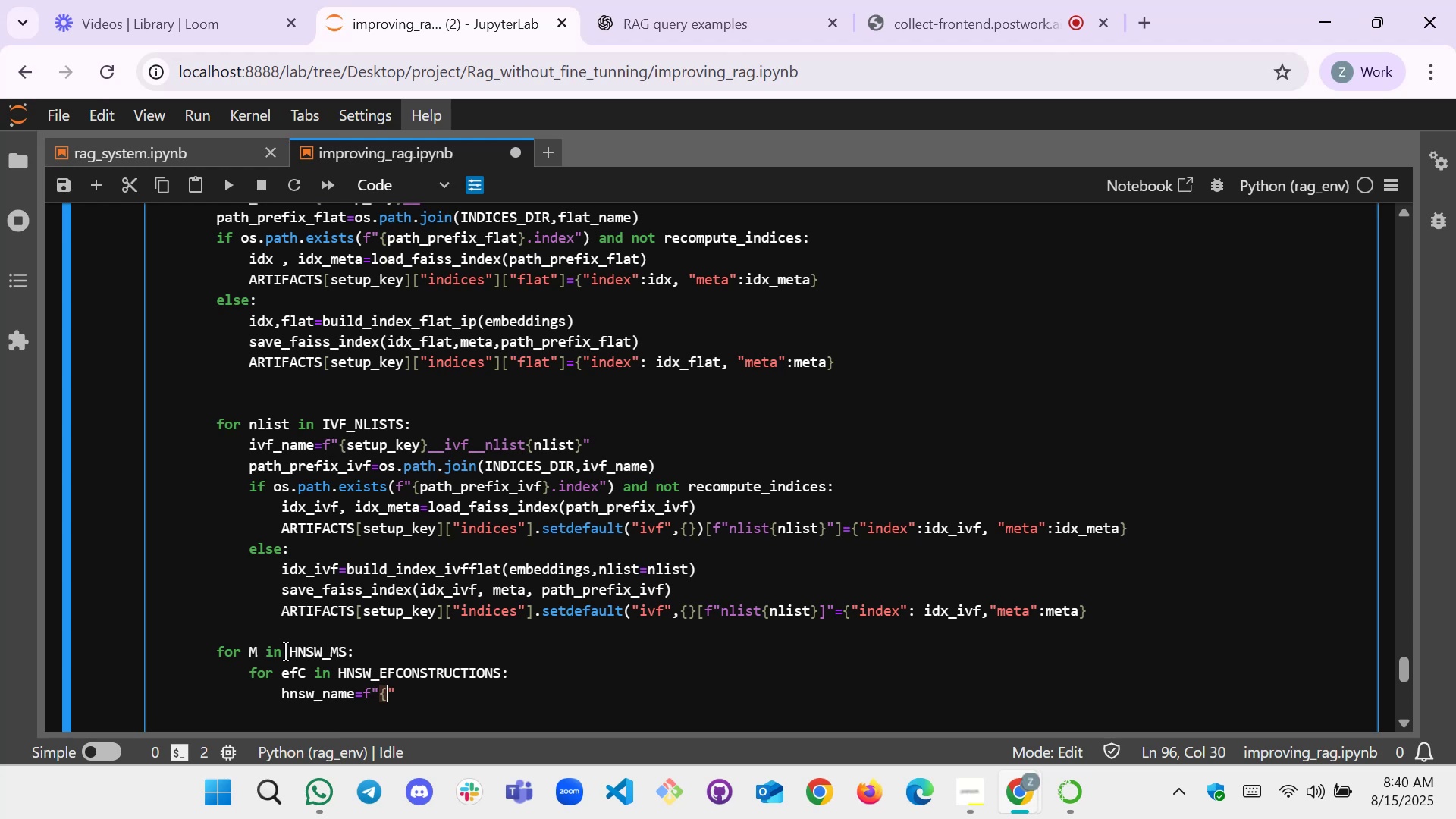 
key(Shift+BracketRight)
 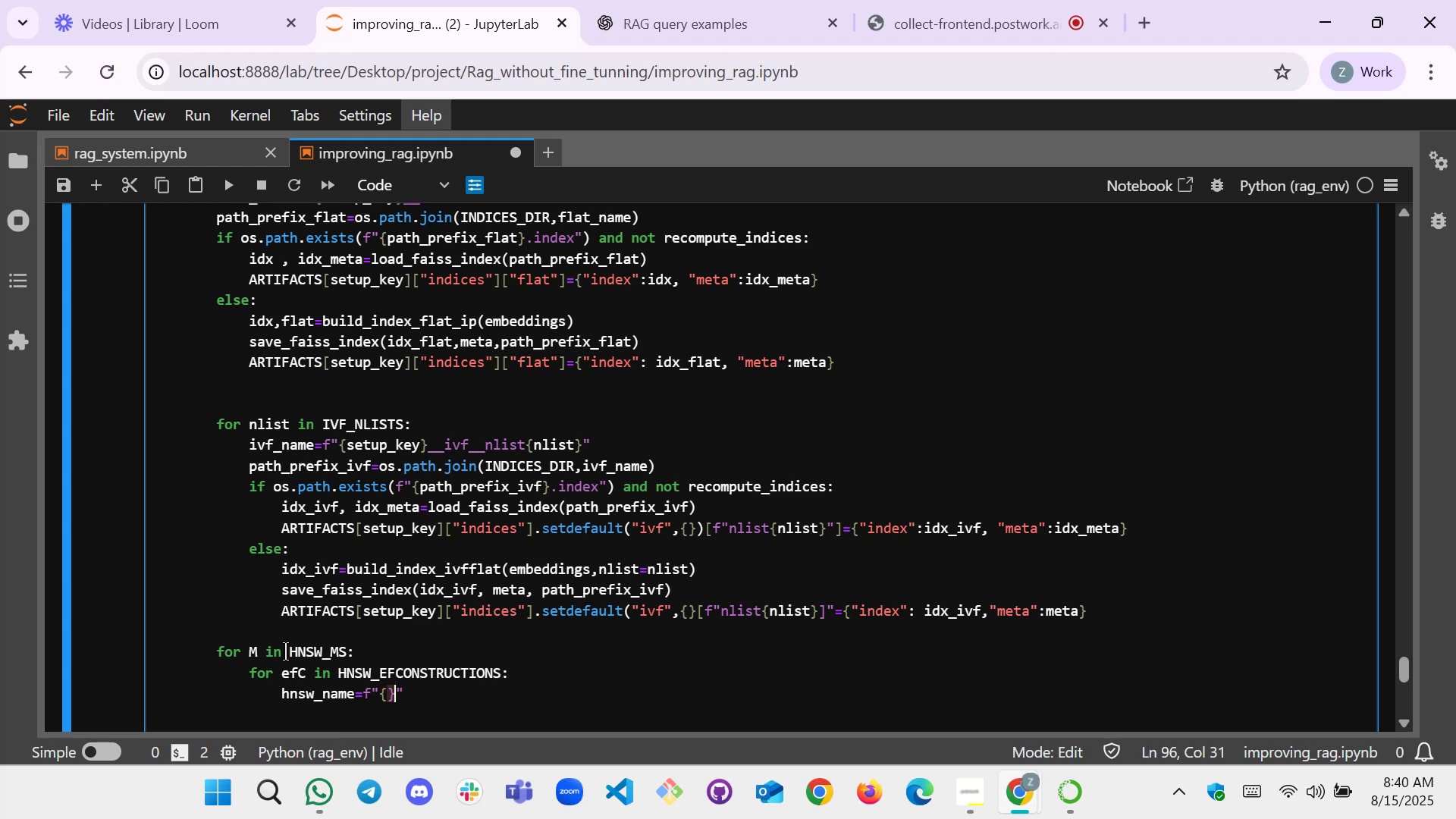 
key(ArrowLeft)
 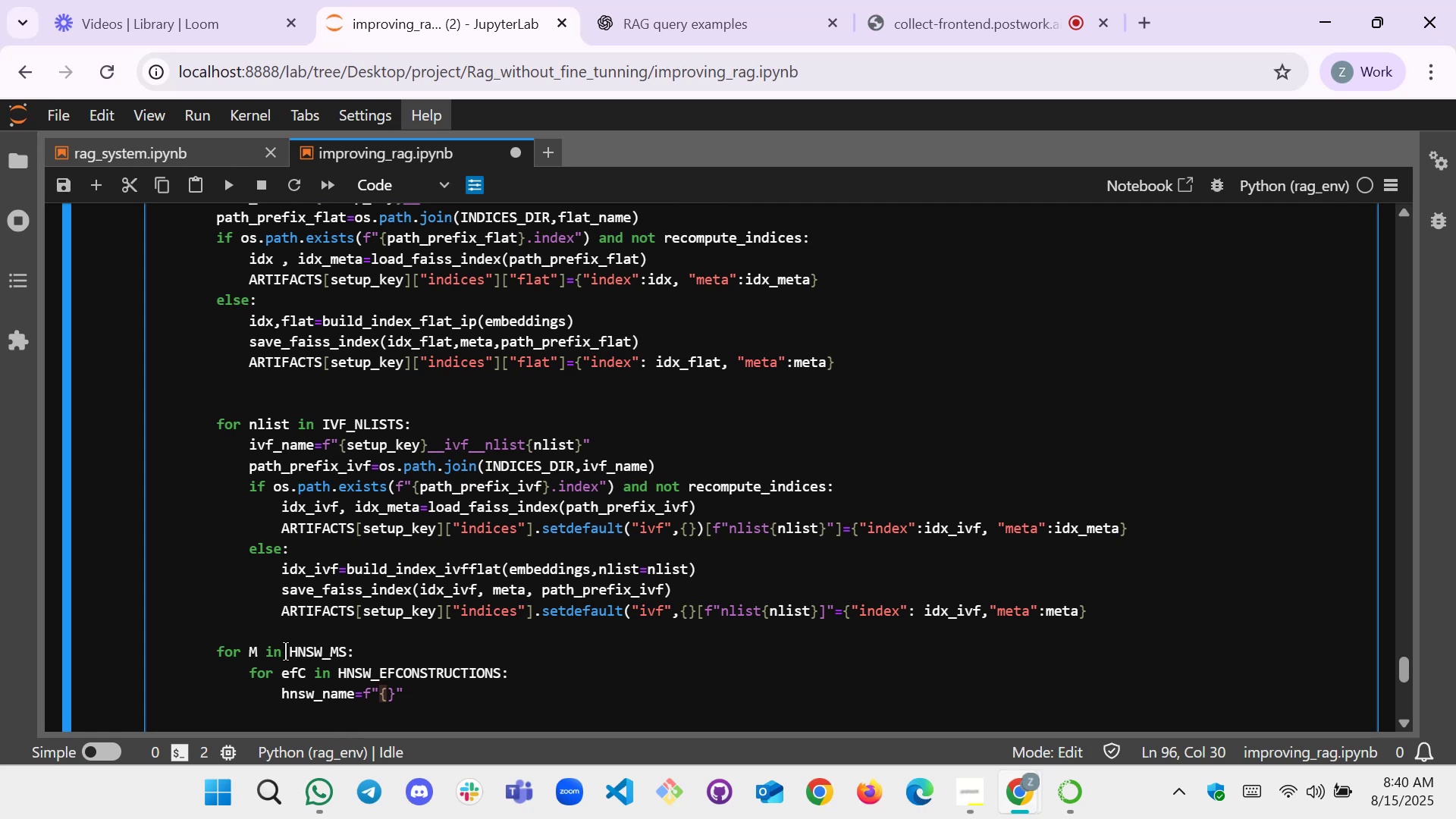 
type(seu)
key(Backspace)
type(tup_key)
 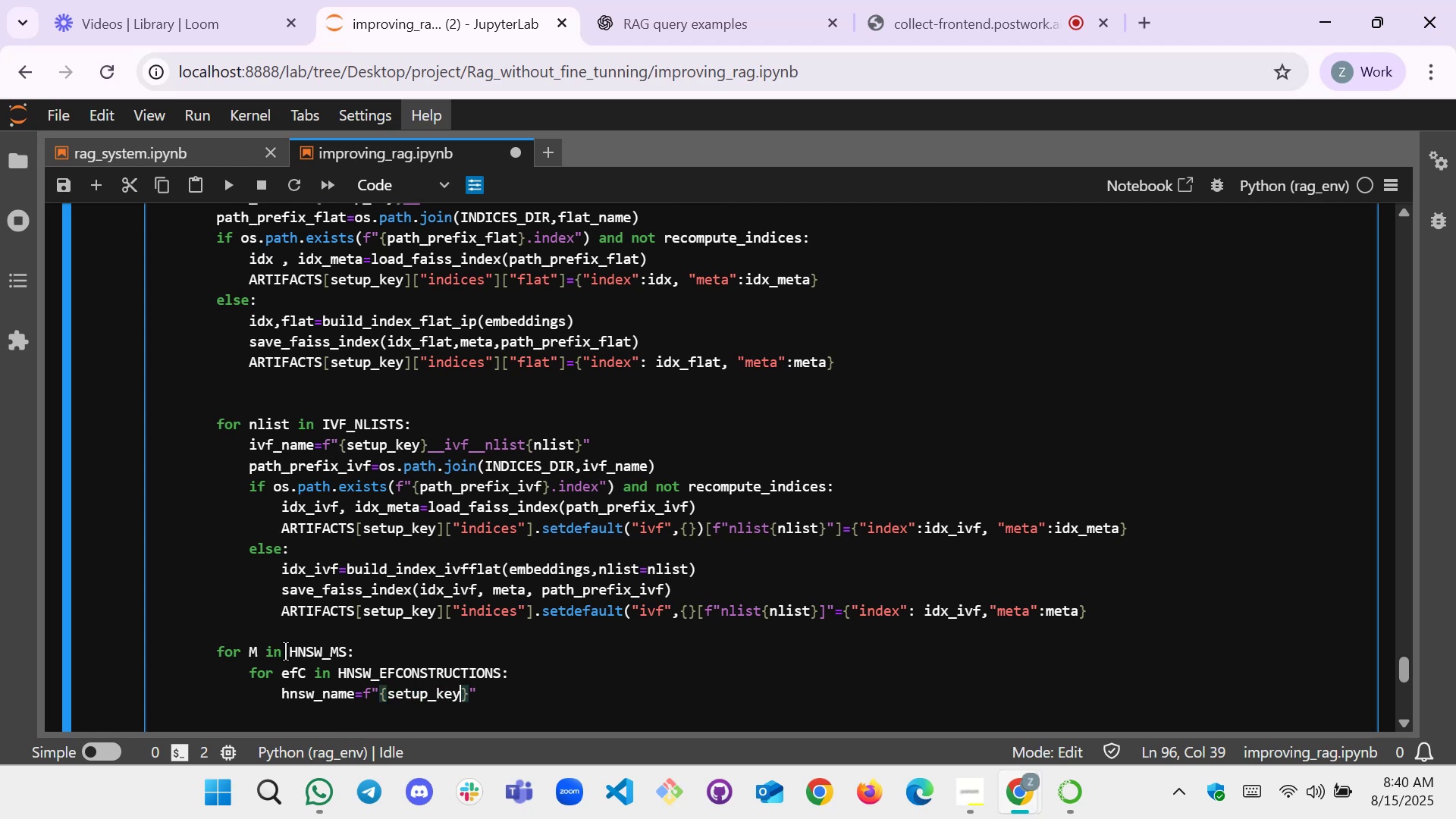 
key(ArrowRight)
 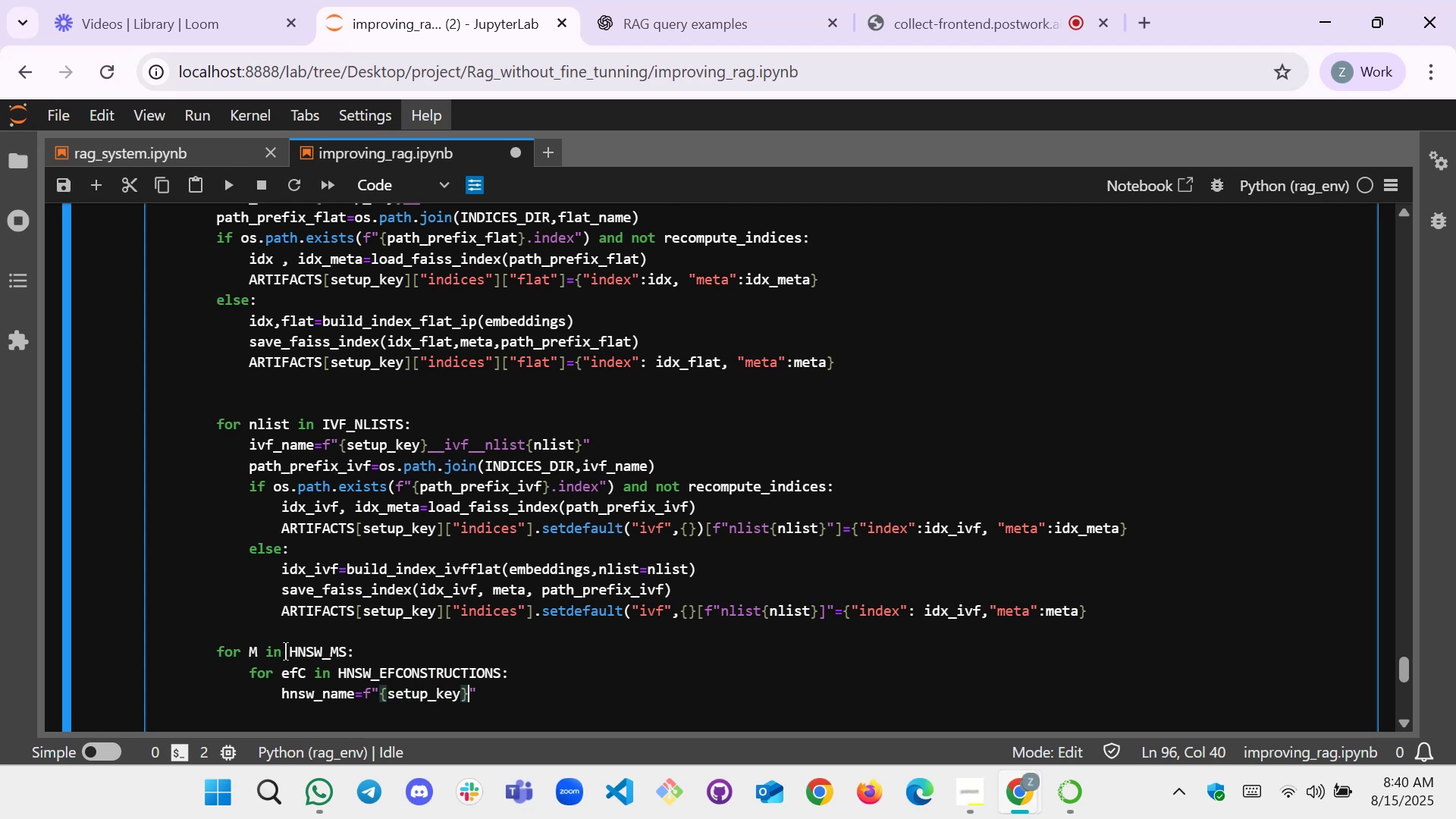 
type( )
key(Backspace)
type(__ha)
key(Backspace)
type(nse)
key(Backspace)
type(w__M{])
key(Backspace)
type(})
 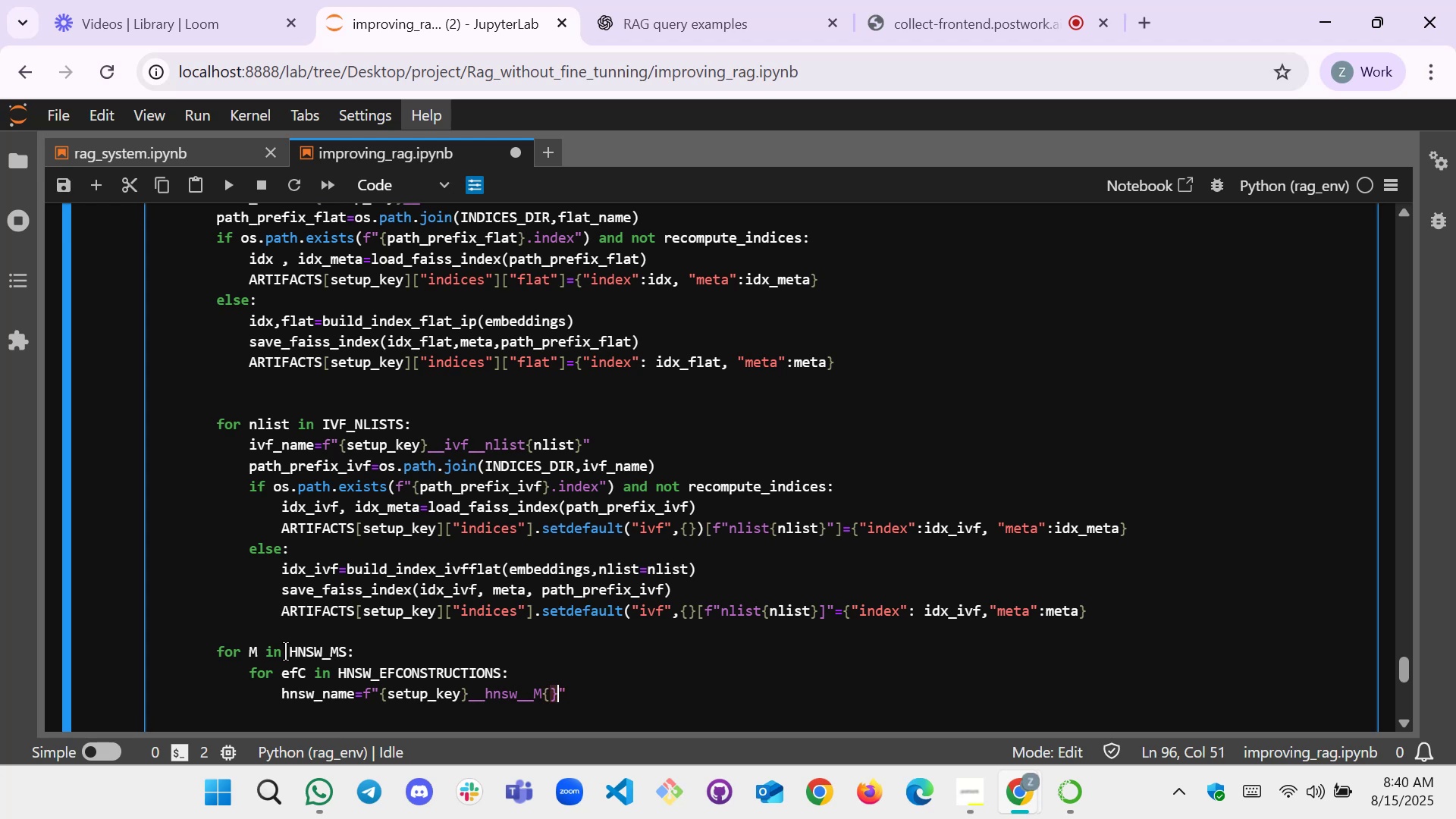 
 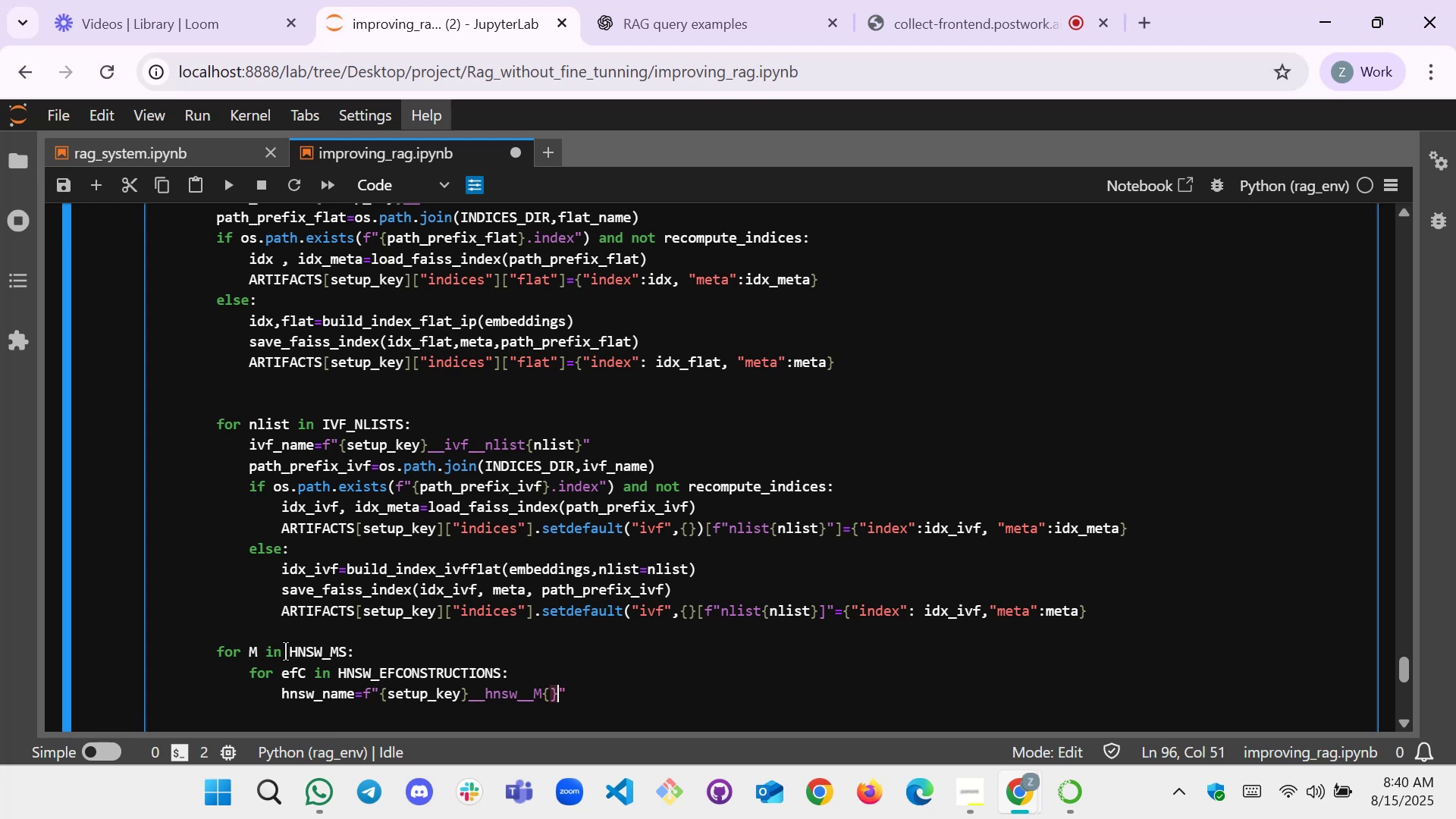 
key(ArrowLeft)
 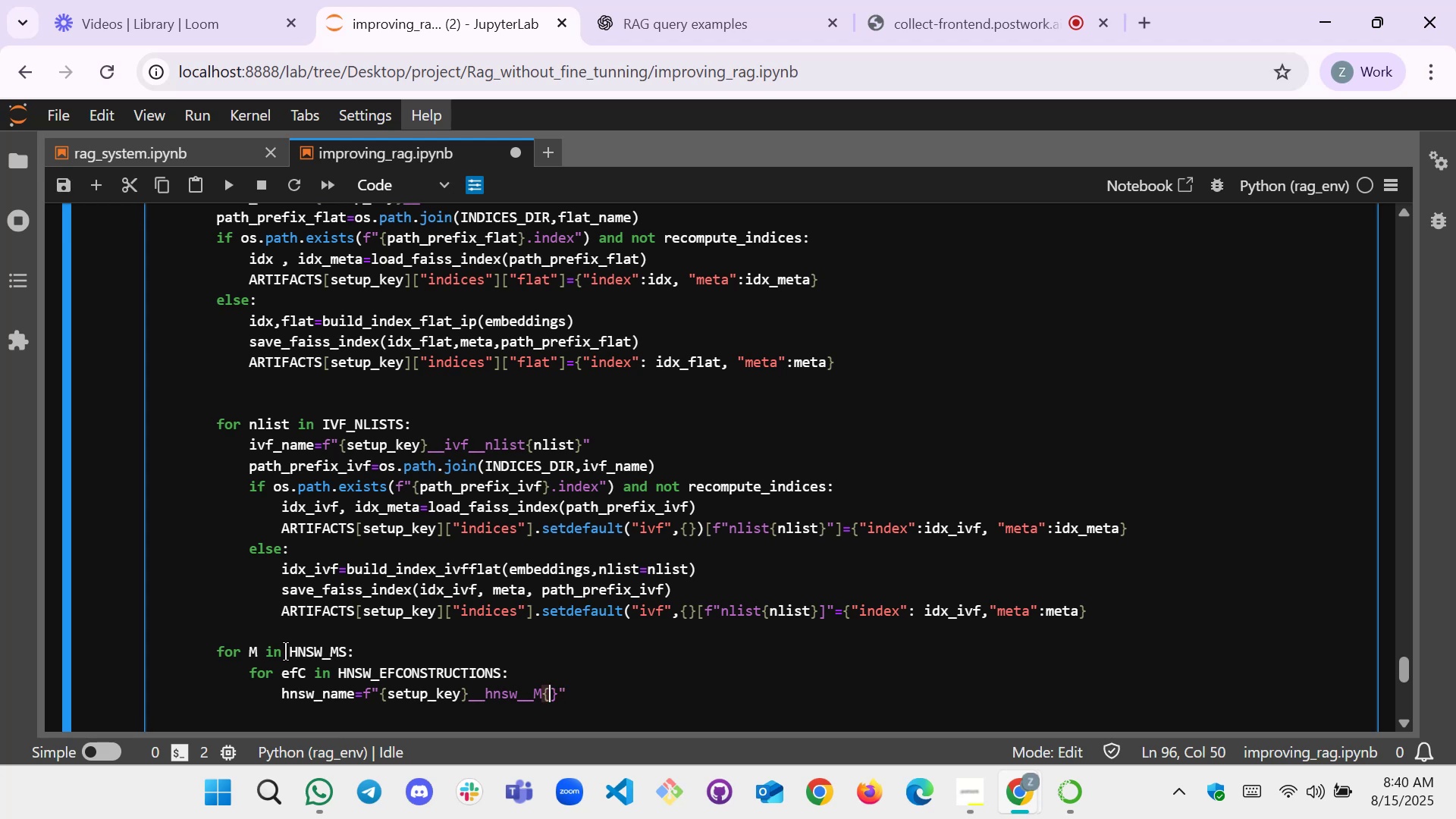 
key(Shift+M)
 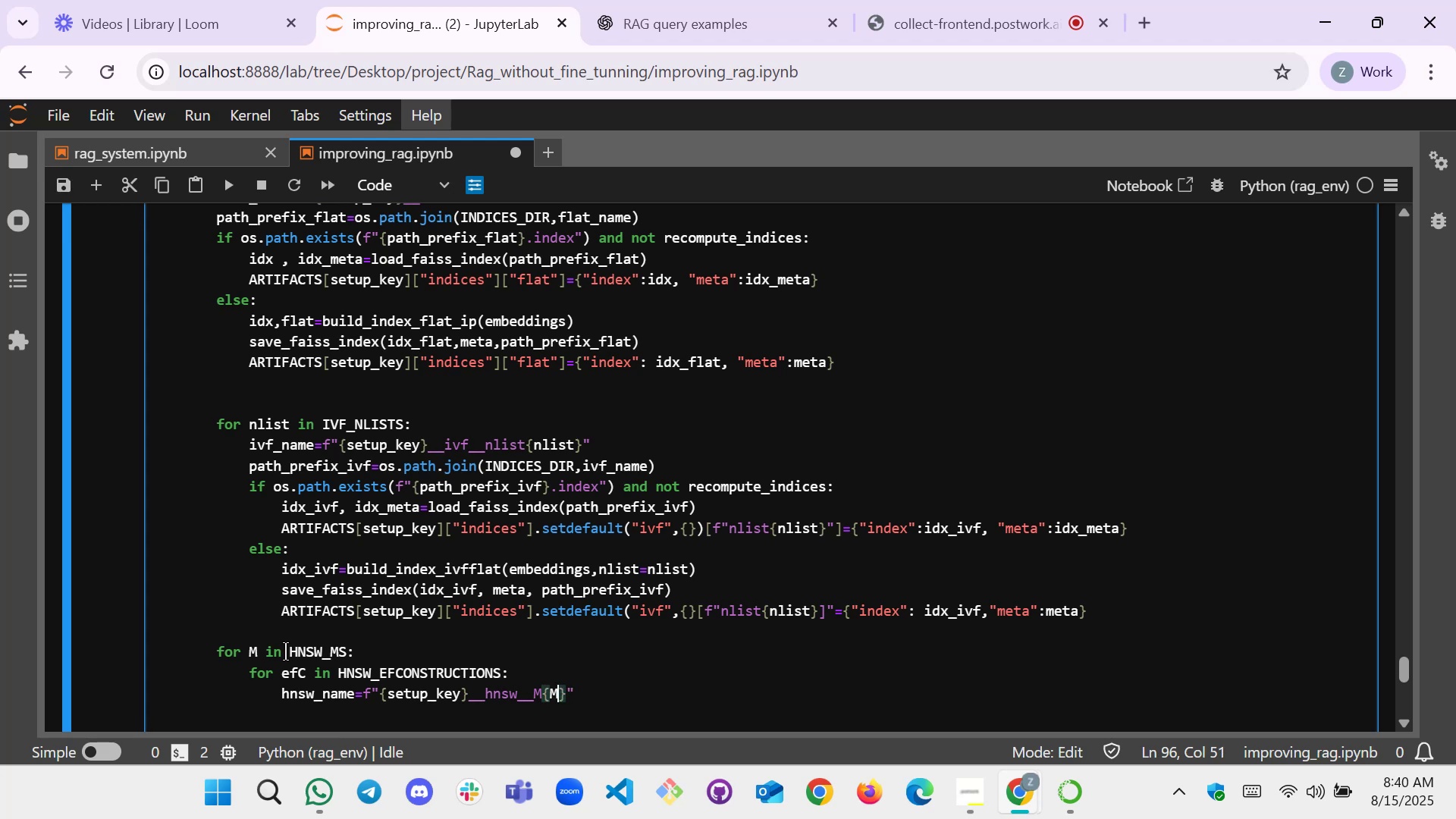 
key(PageDown)
 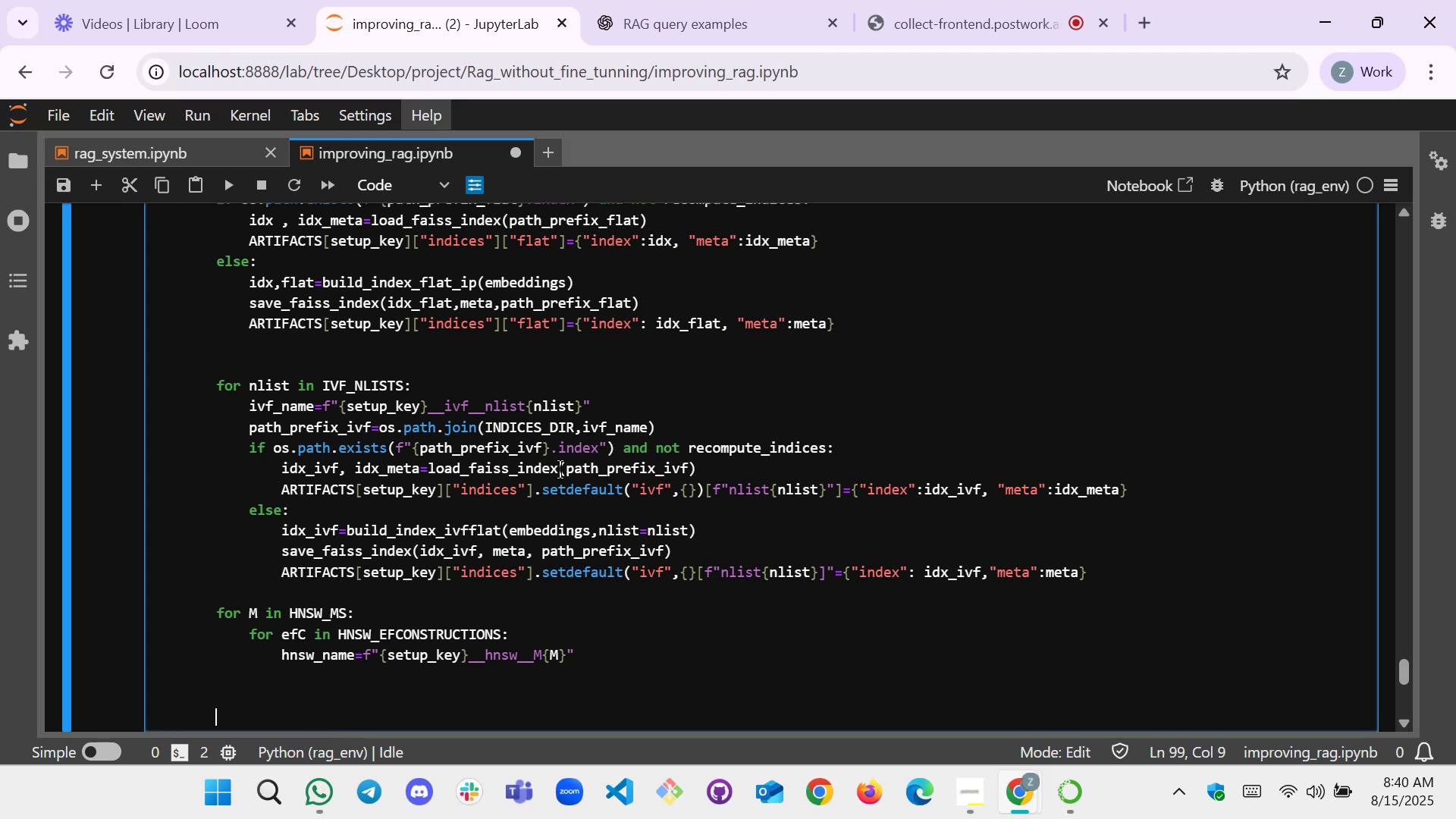 
wait(10.39)
 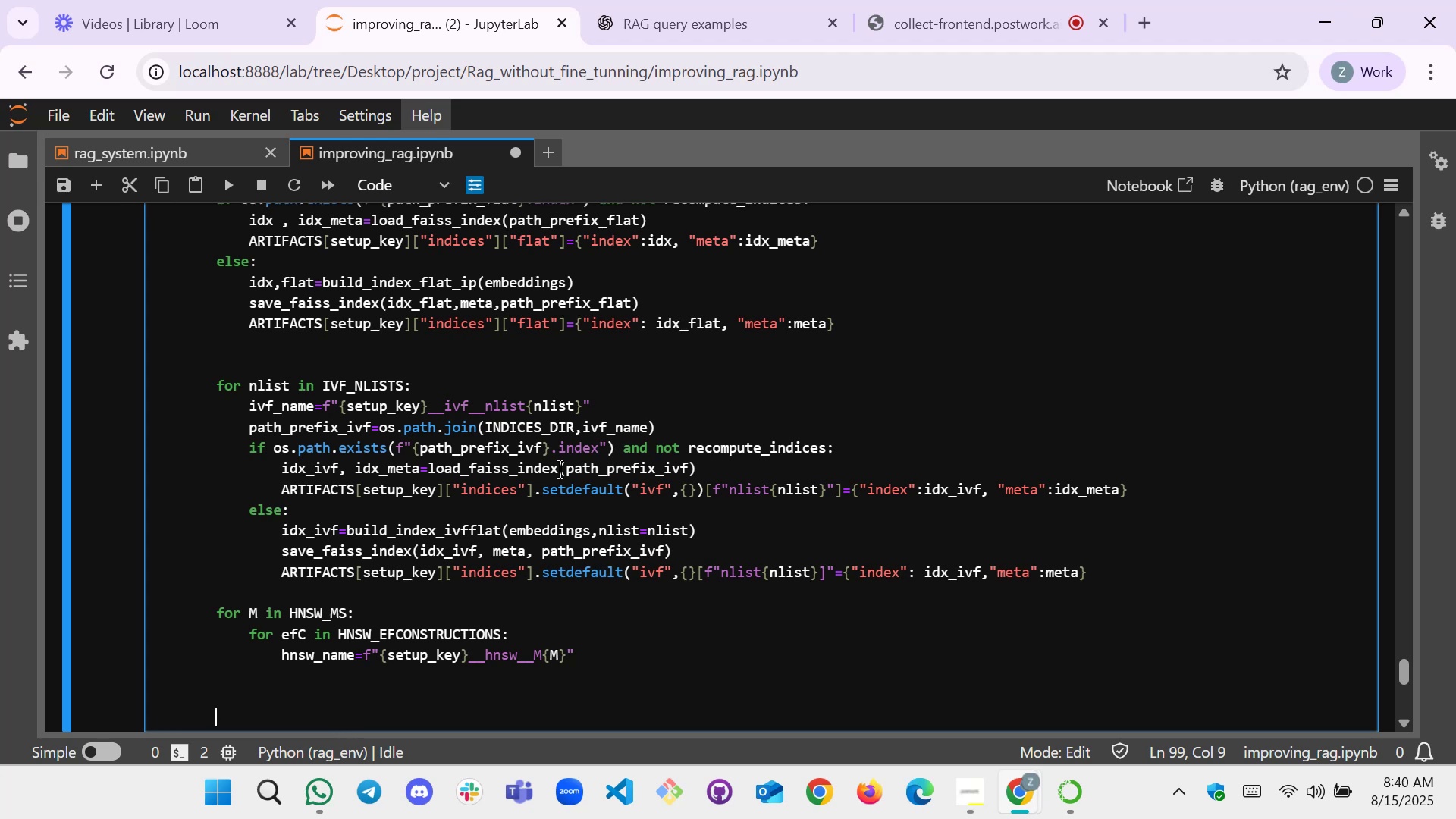 
left_click([567, 652])
 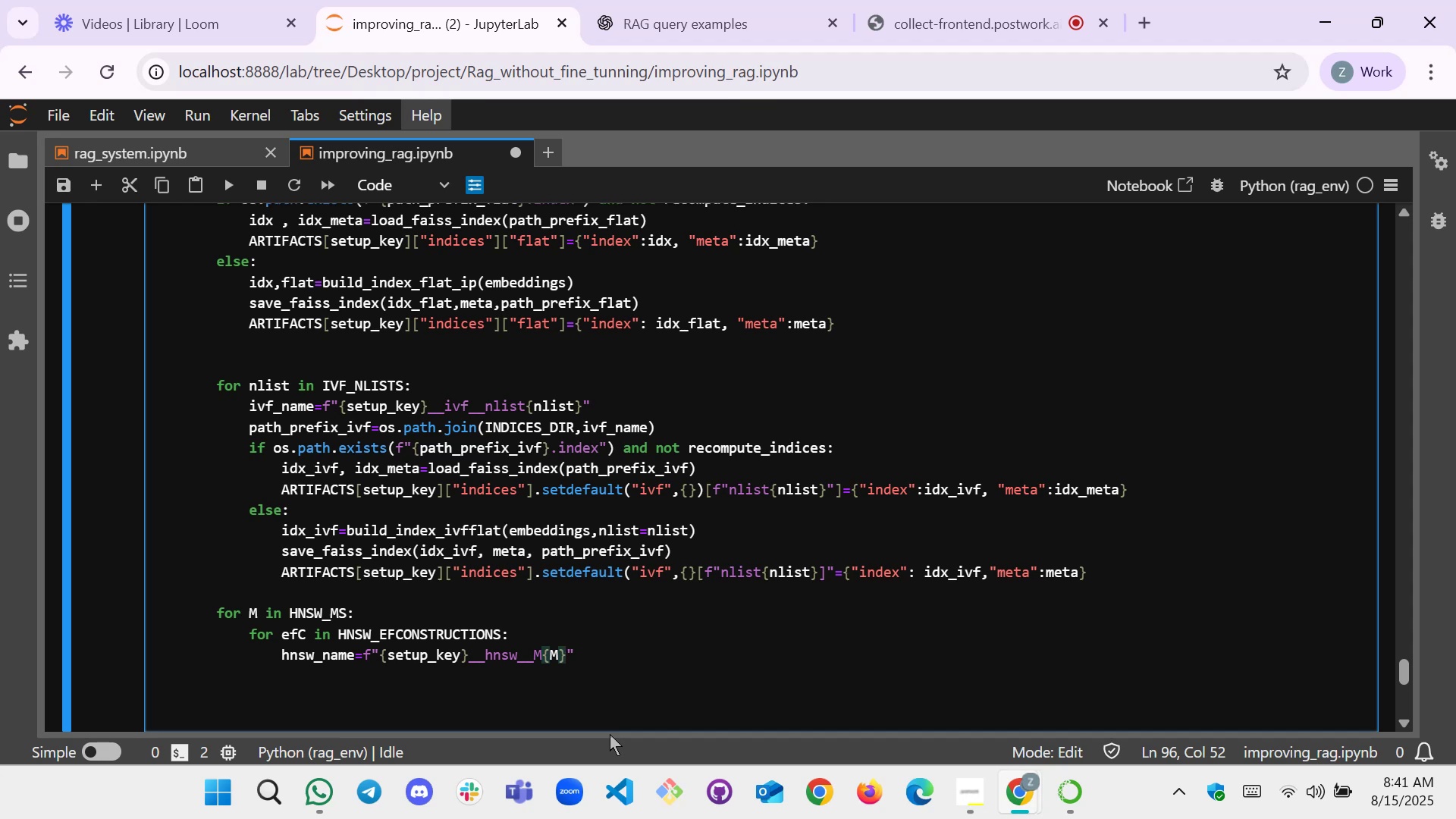 
wait(17.26)
 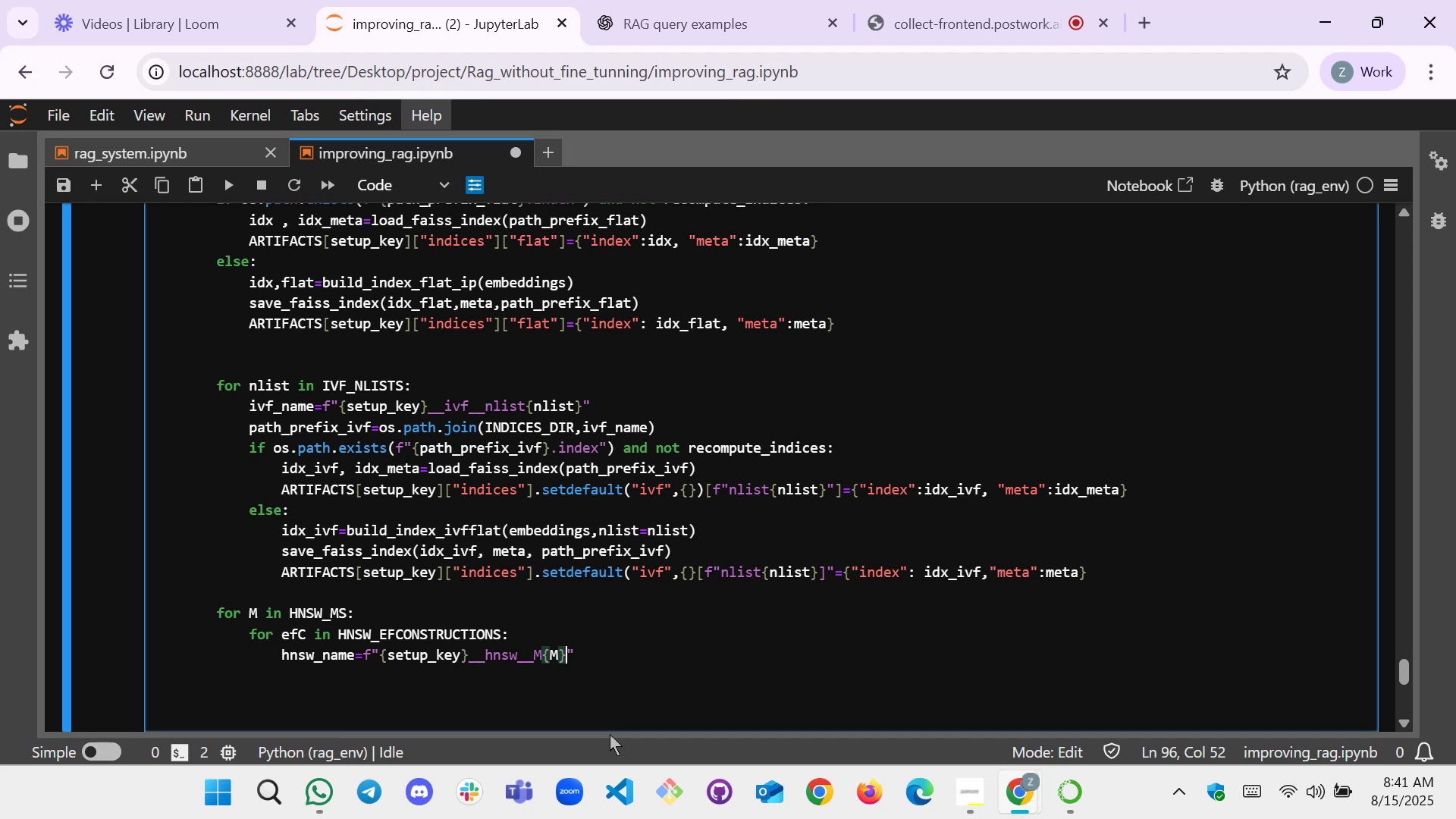 
type(__efC{})
 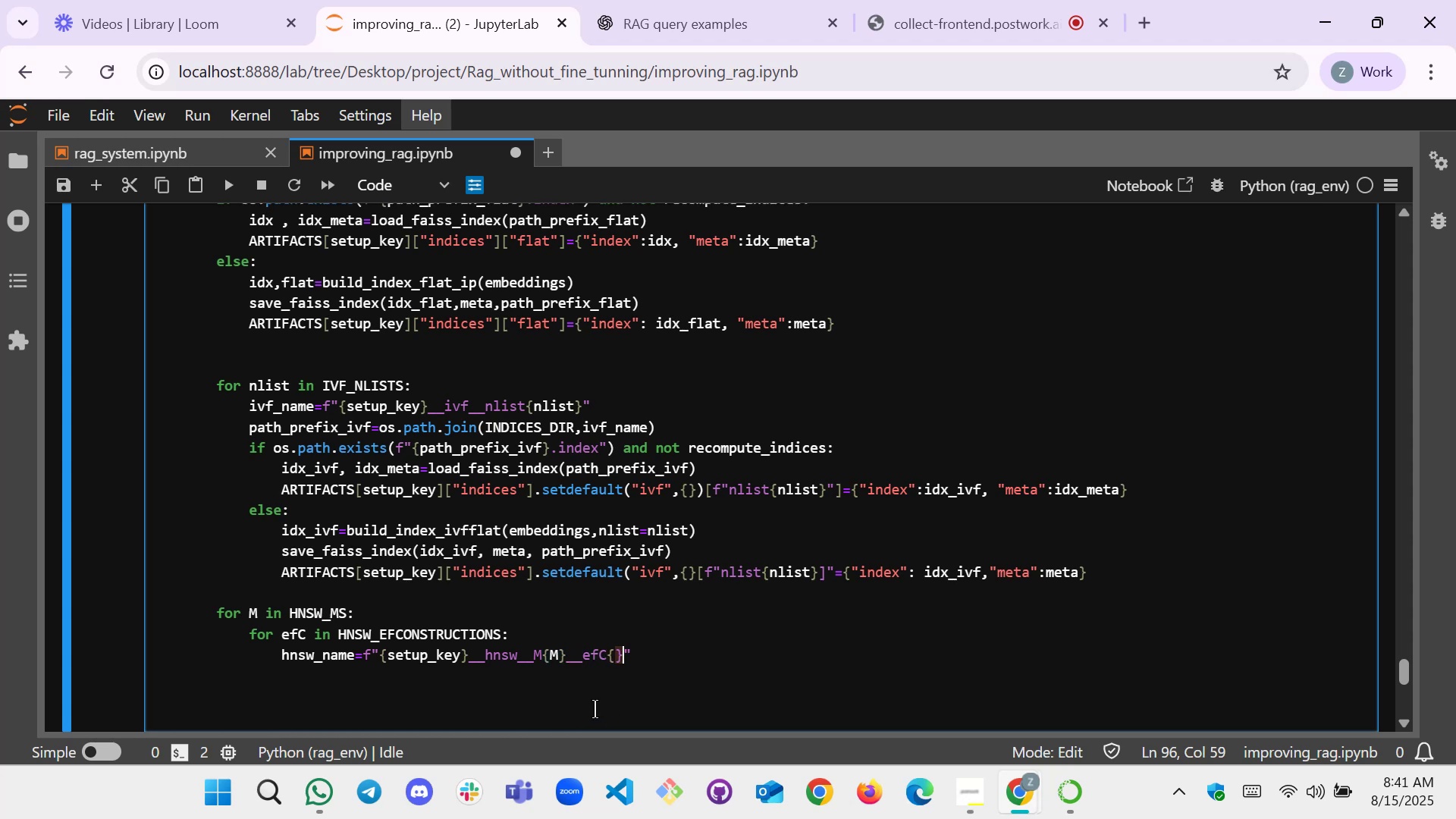 
key(ArrowLeft)
 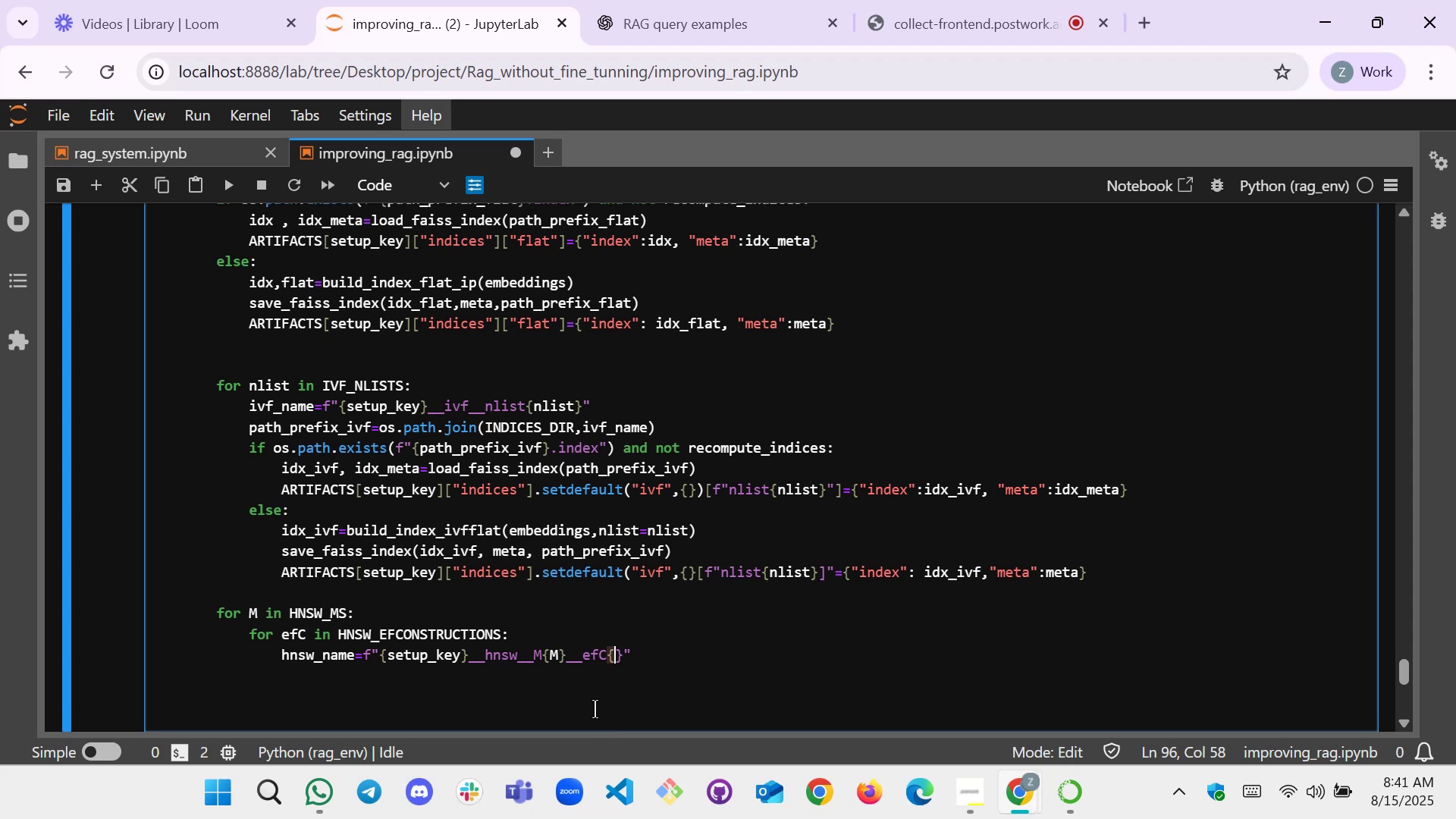 
type(efC)
 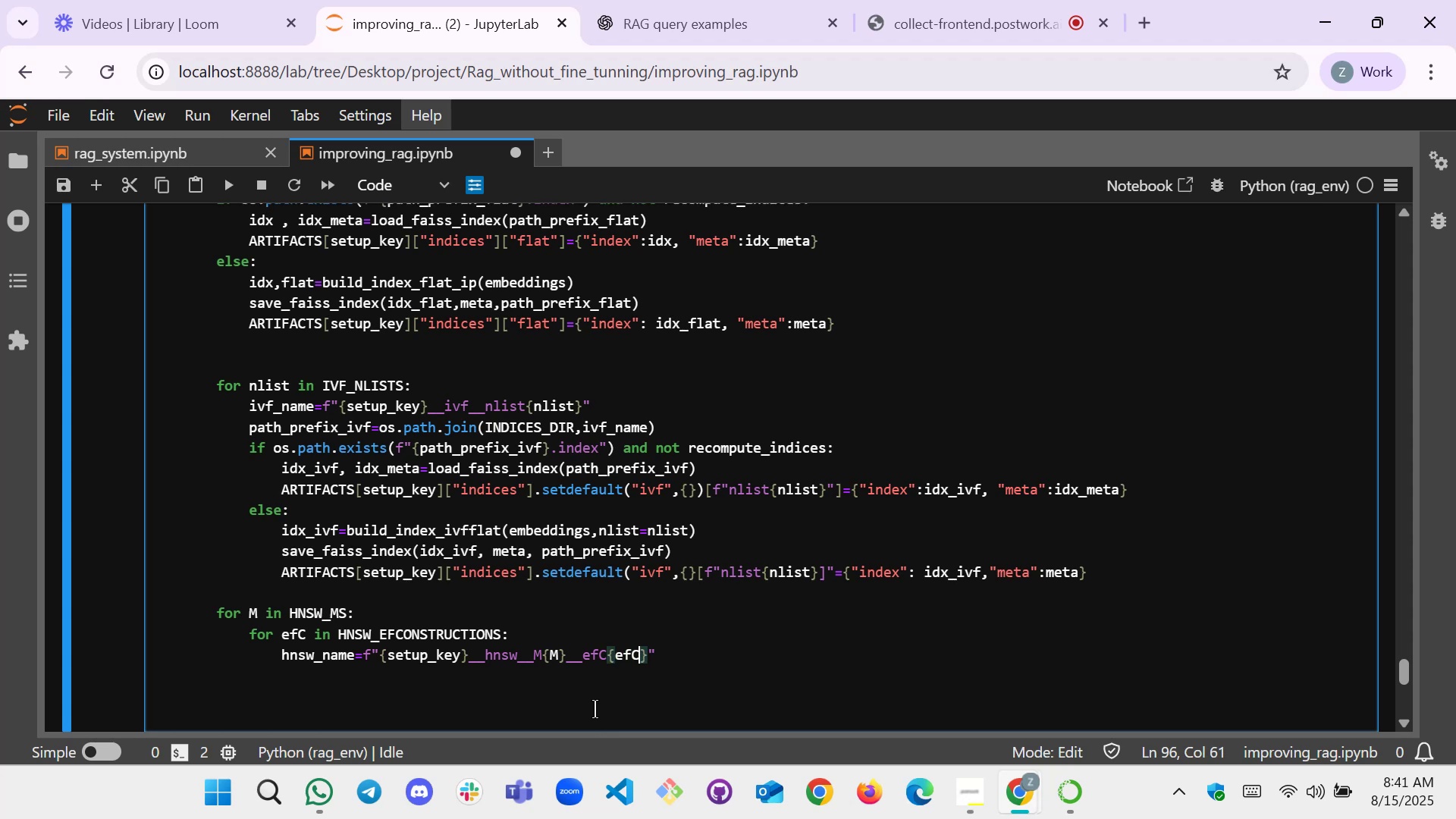 
key(ArrowRight)
 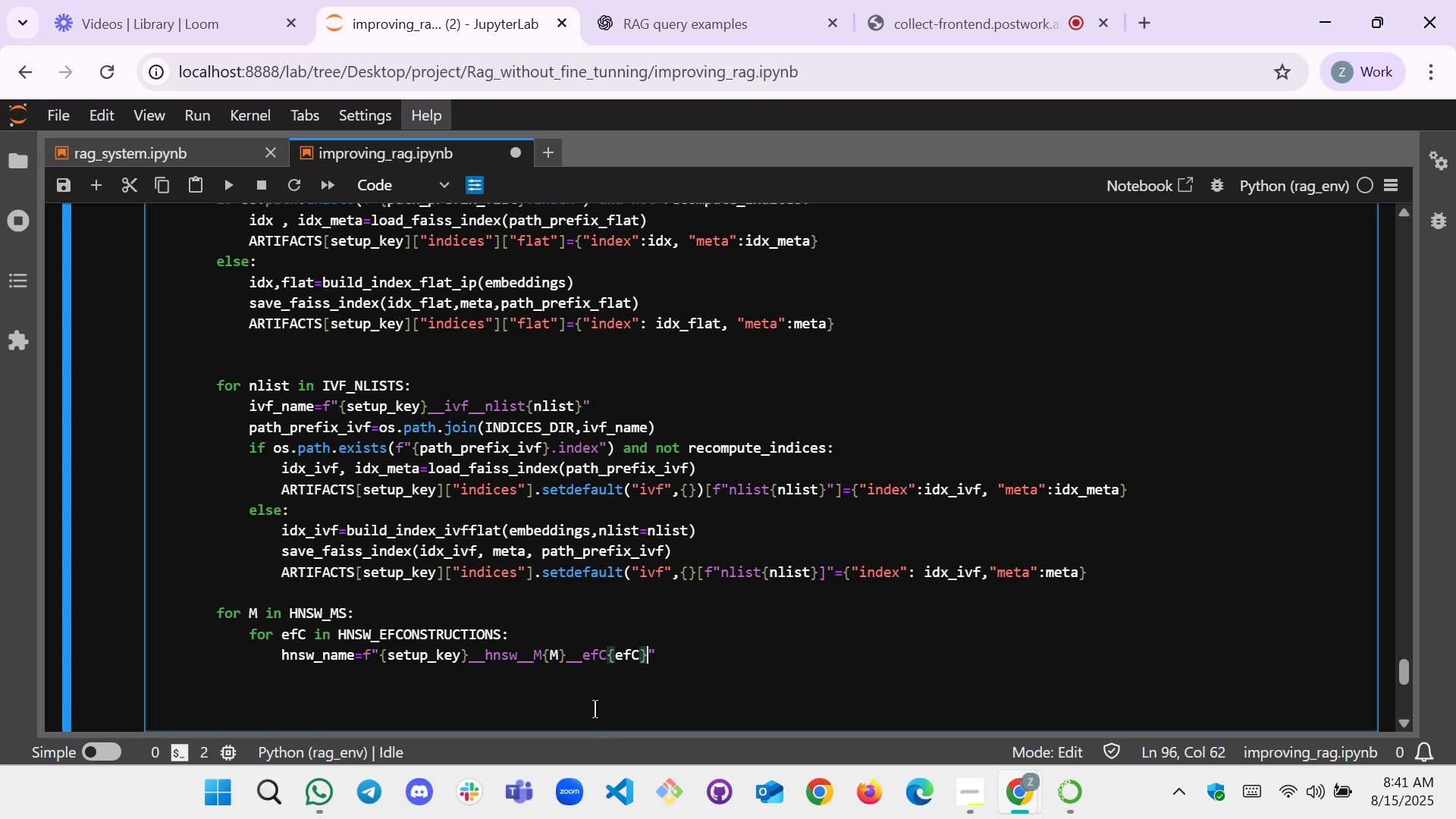 
key(ArrowRight)
 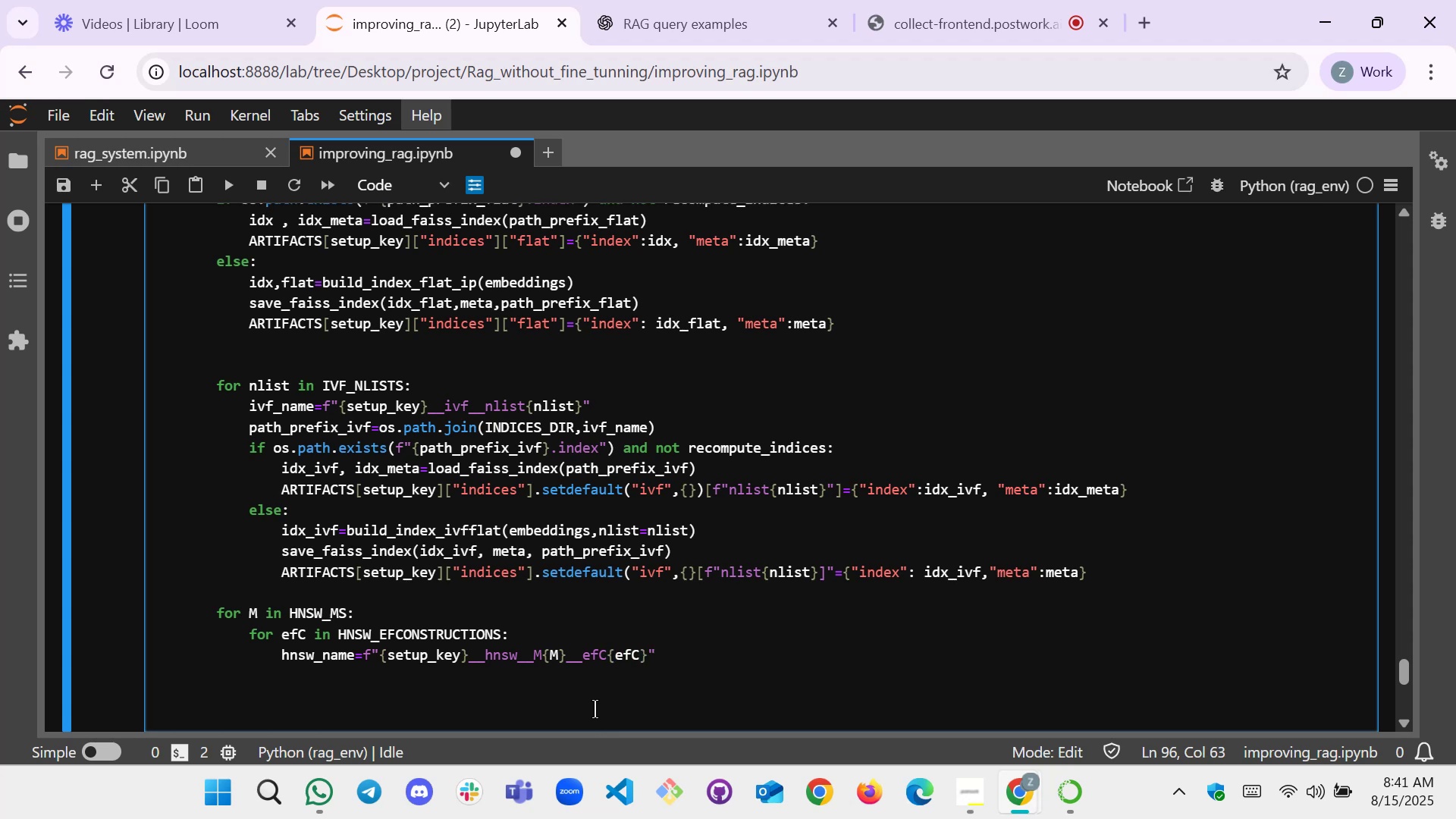 
key(Enter)
 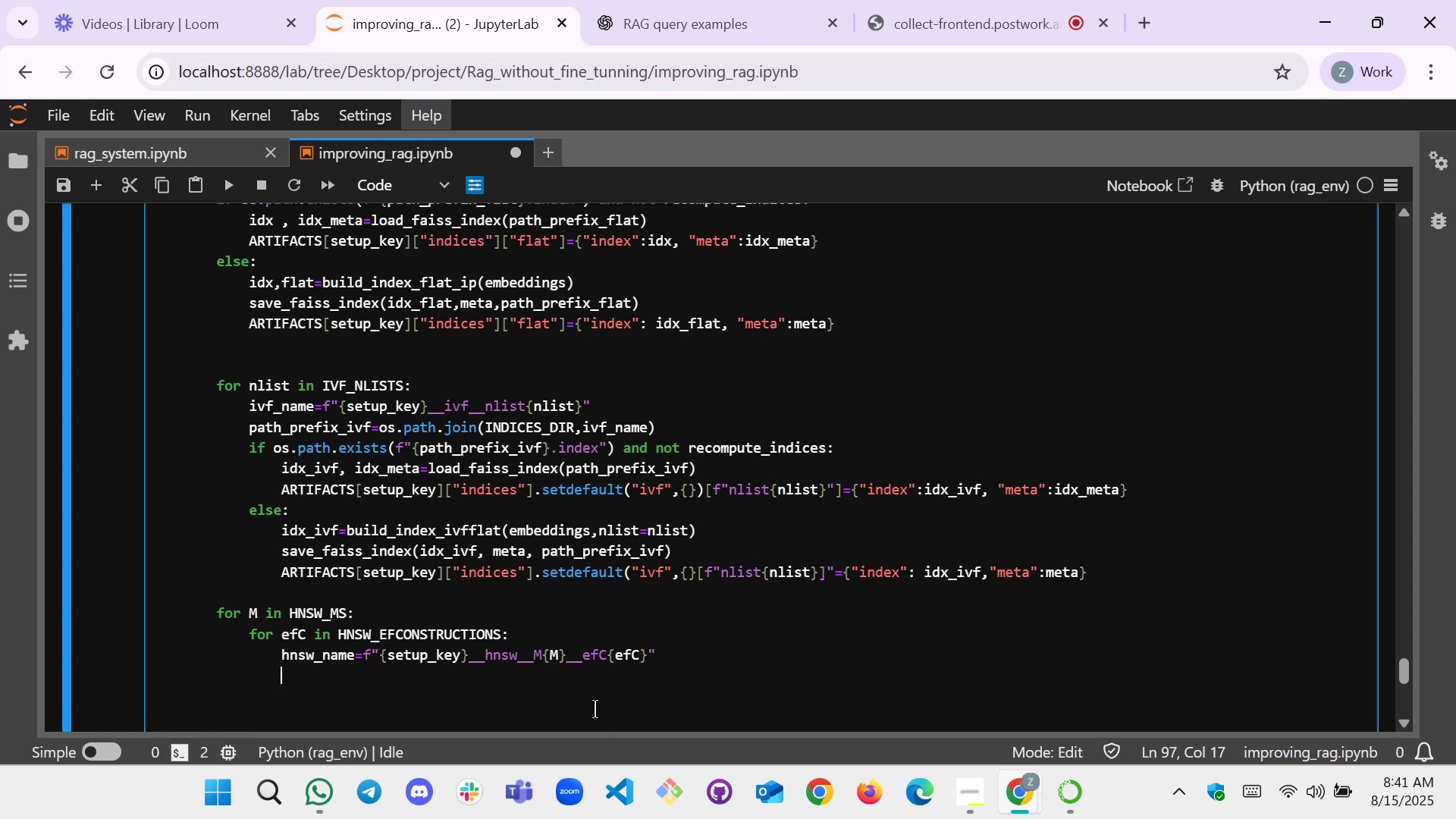 
type(path_prefix)
key(Tab)
 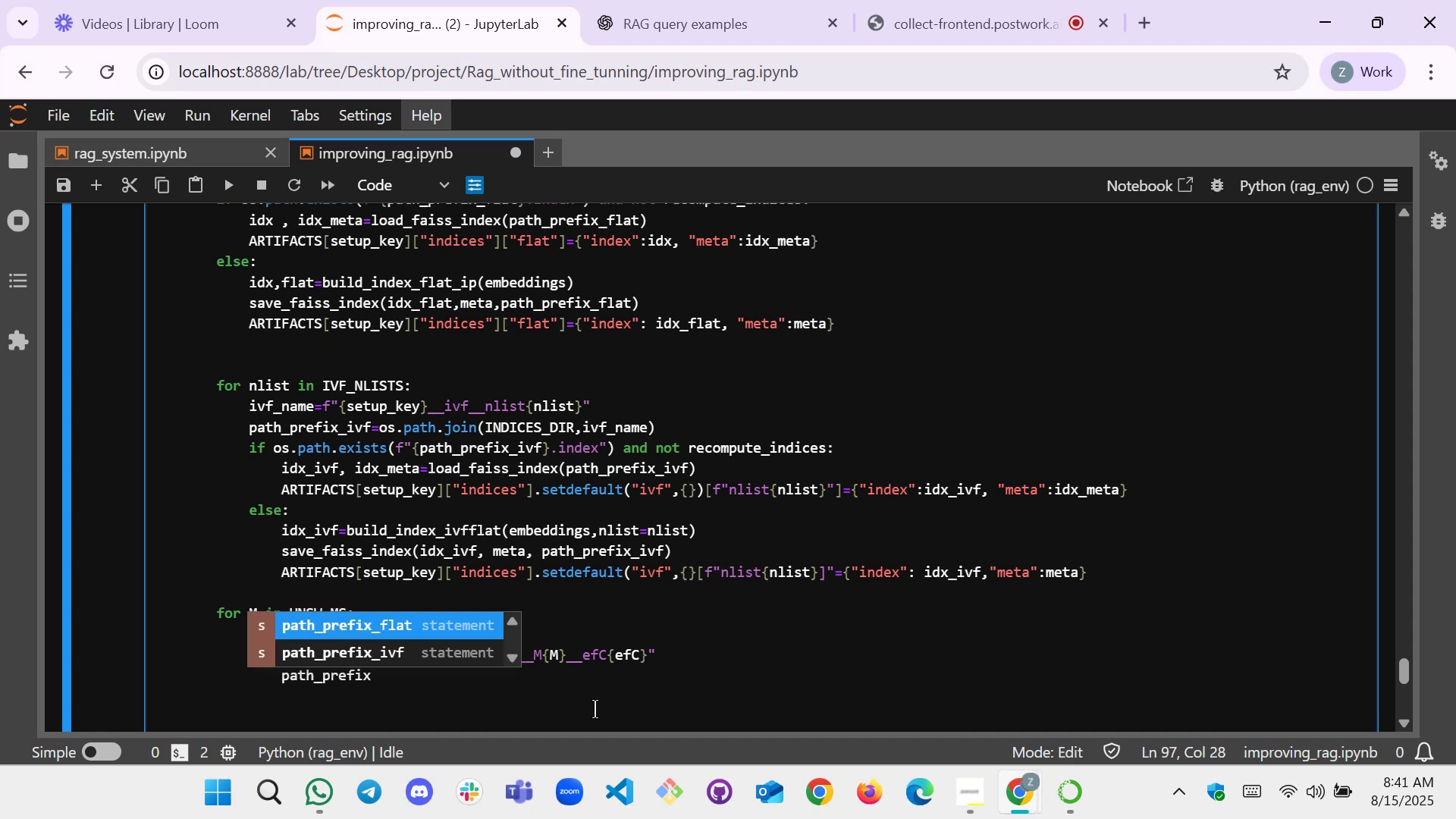 
type(_hnsq=os.path.join(In)
key(Tab)
key(Backspace)
key(Tab)
 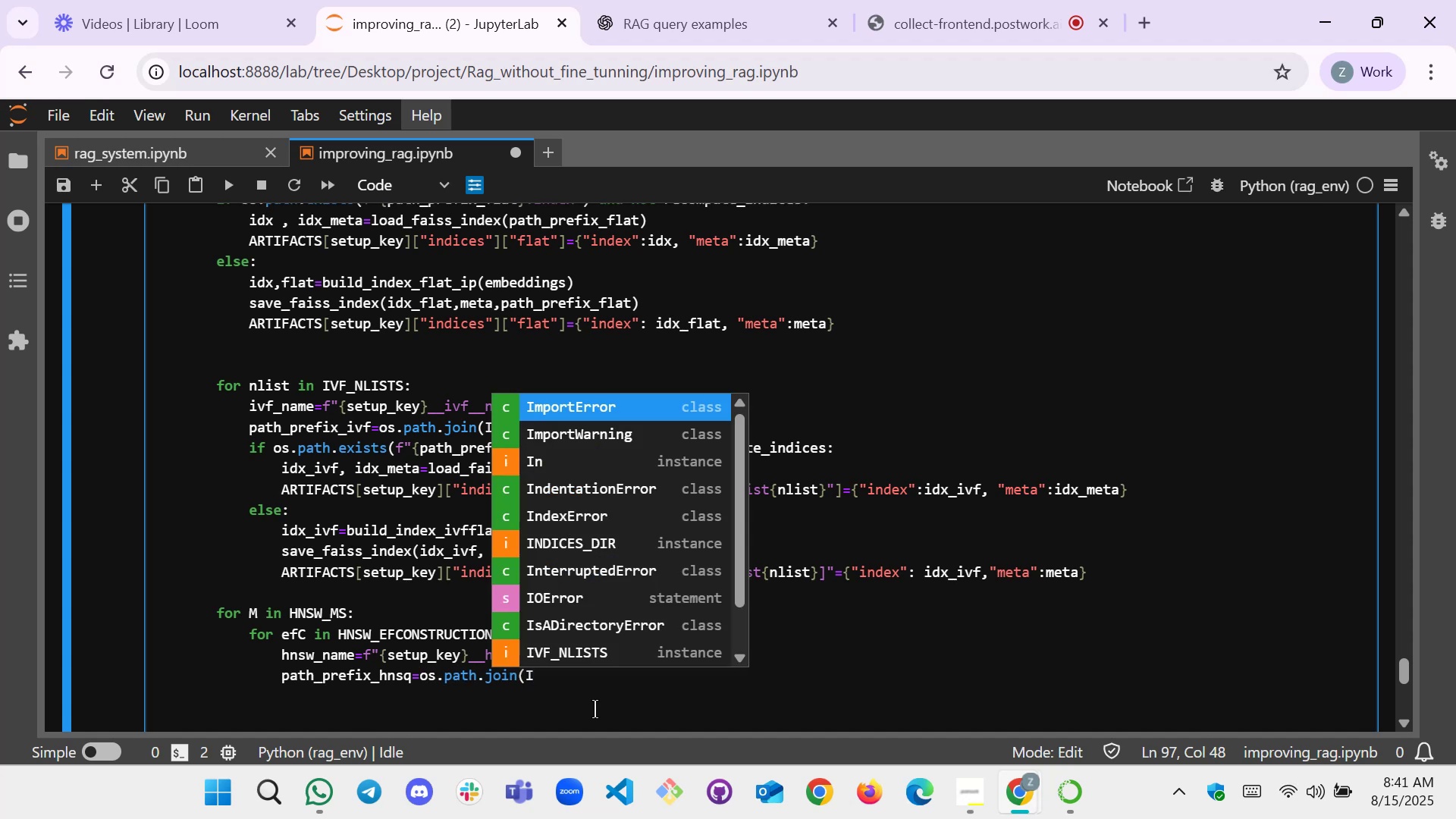 
key(ArrowDown)
 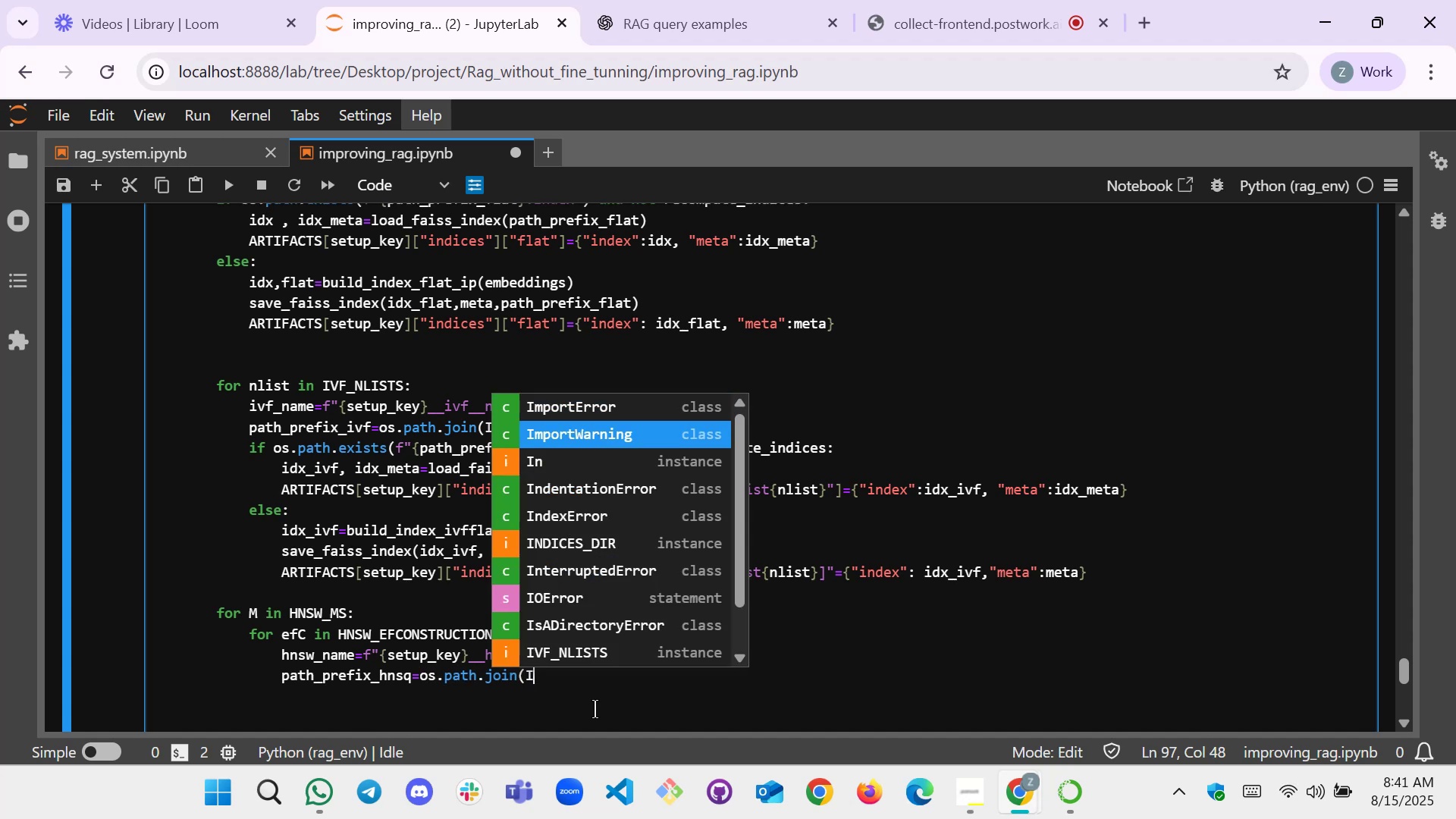 
key(ArrowDown)
 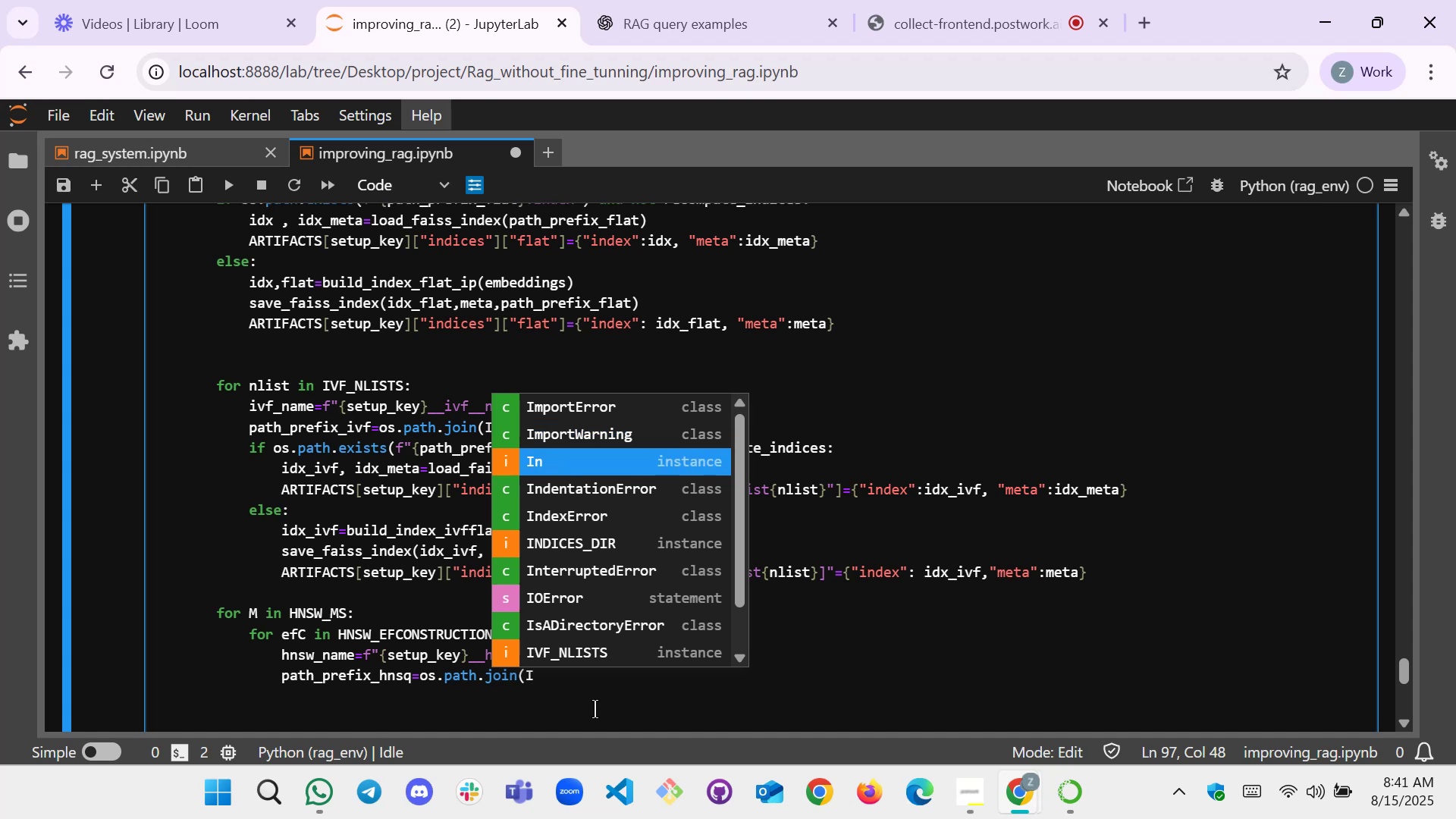 
key(ArrowDown)
 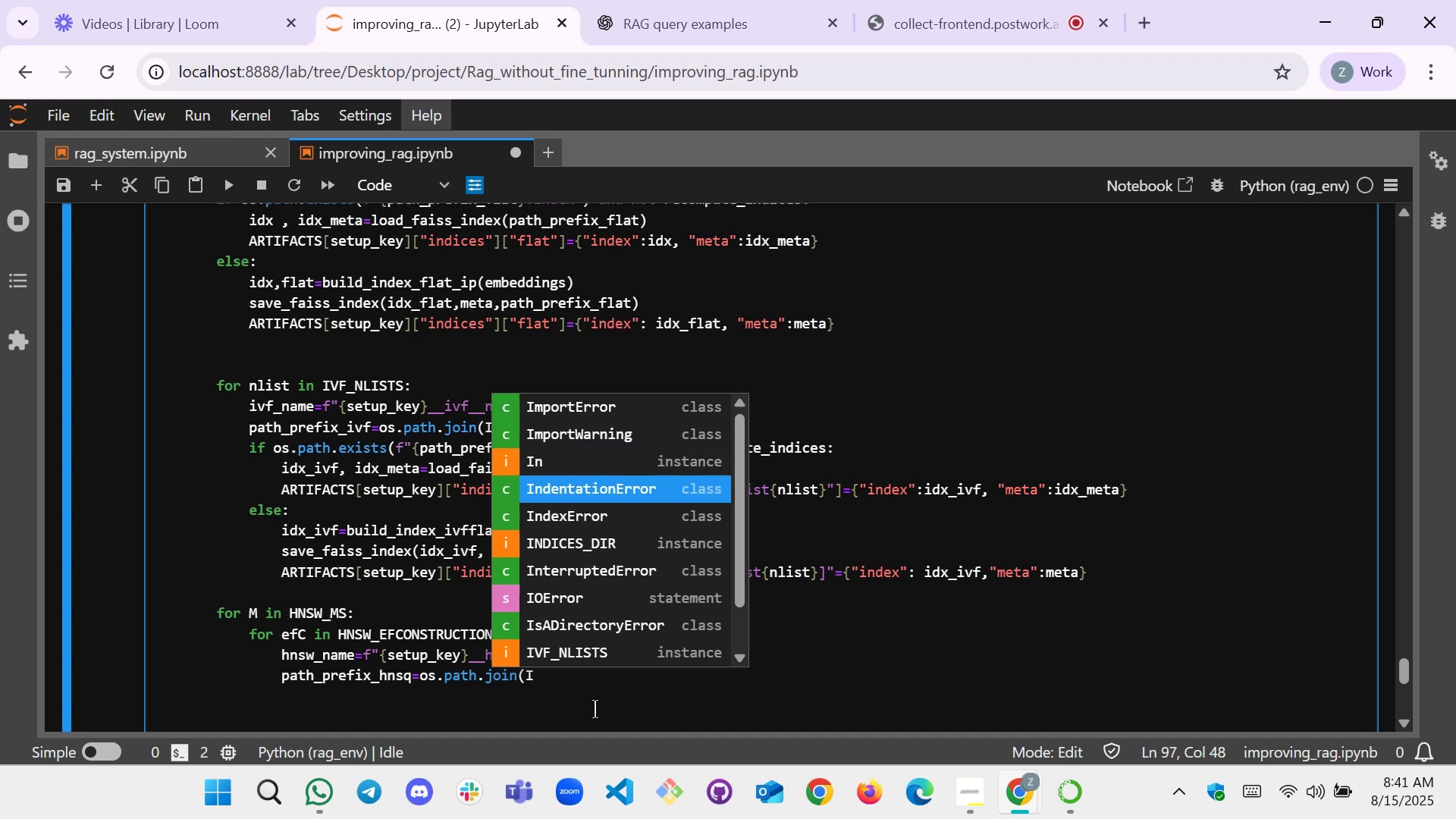 
key(ArrowDown)
 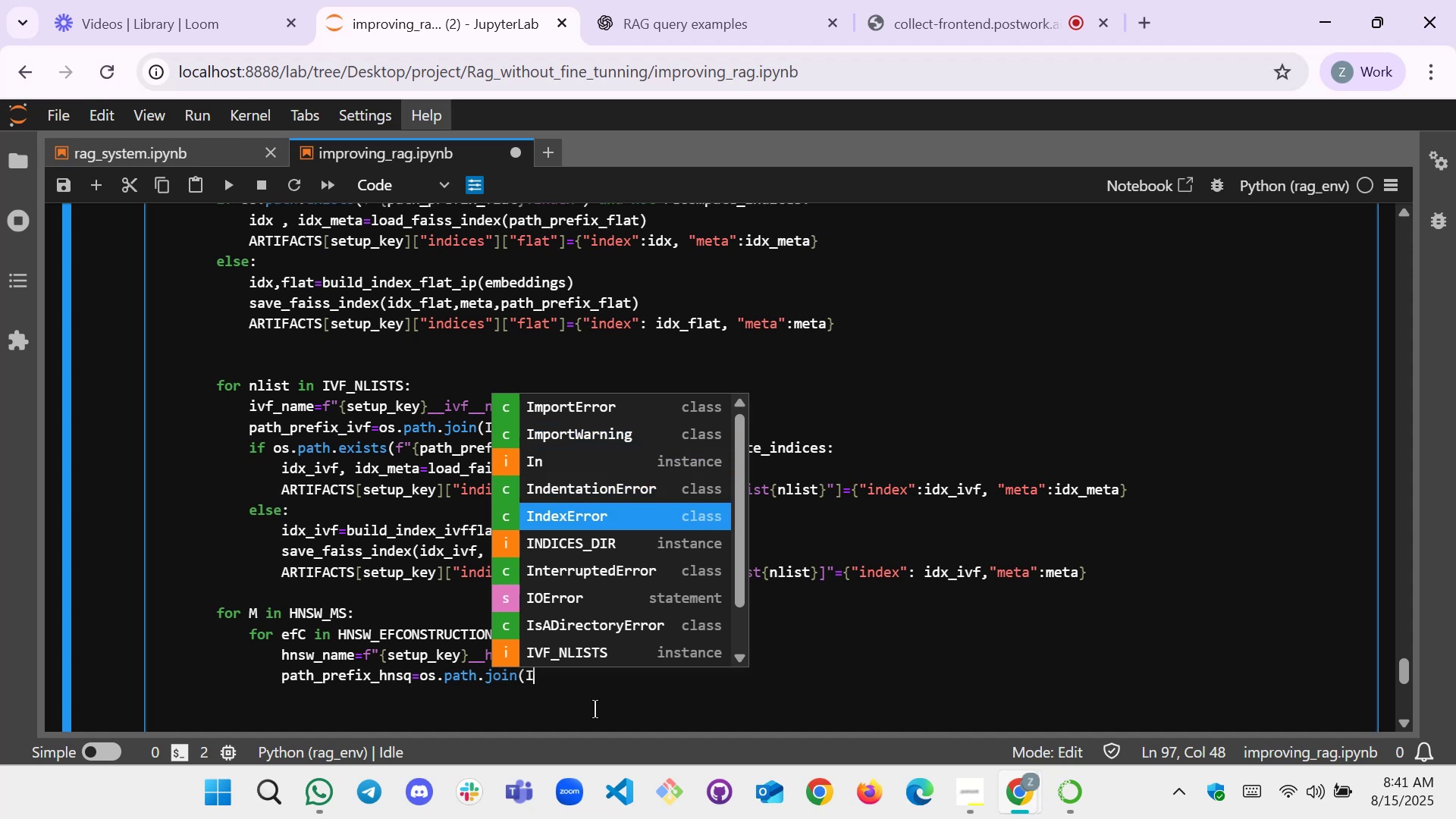 
key(ArrowDown)
 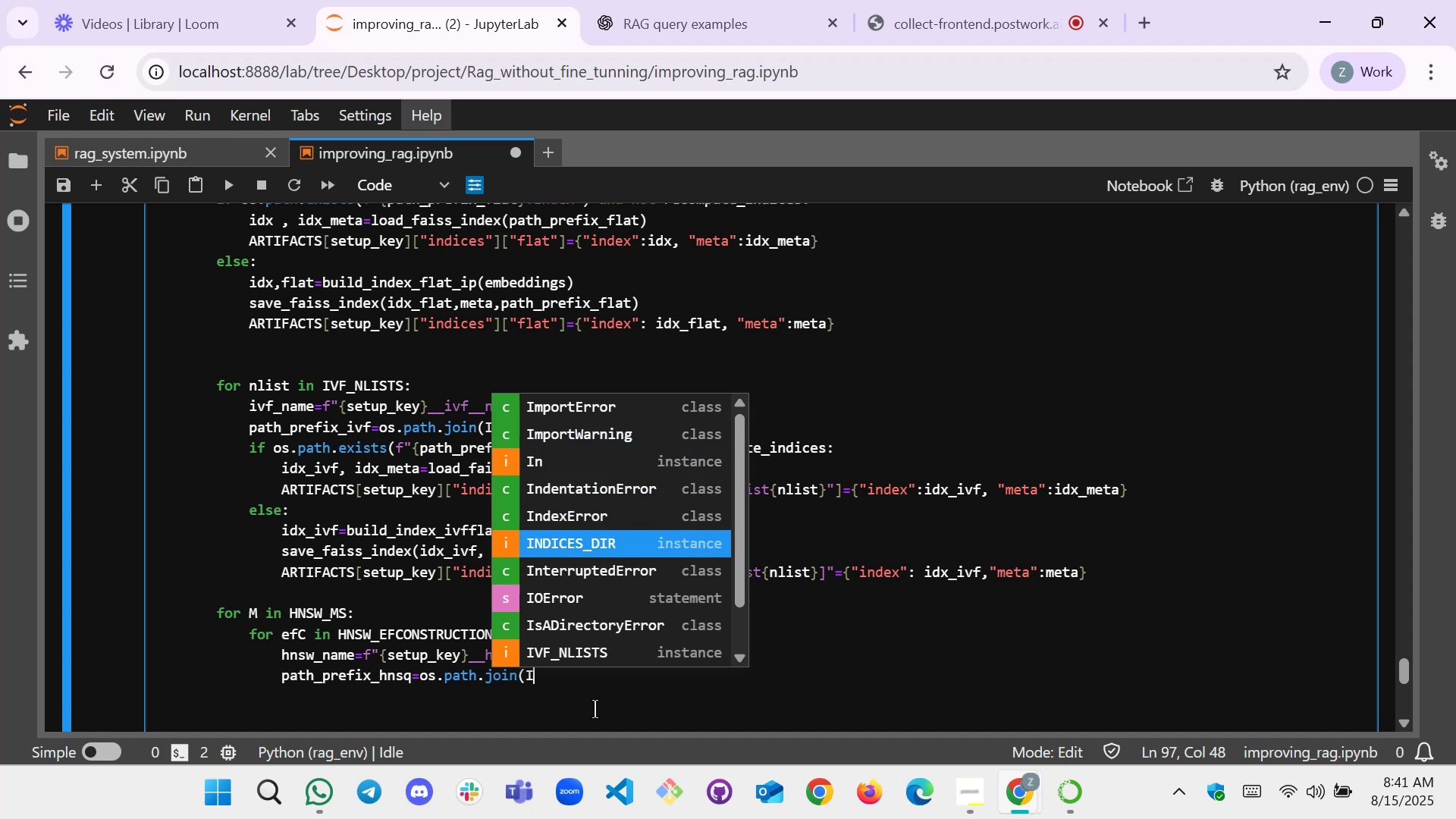 
key(Enter)
 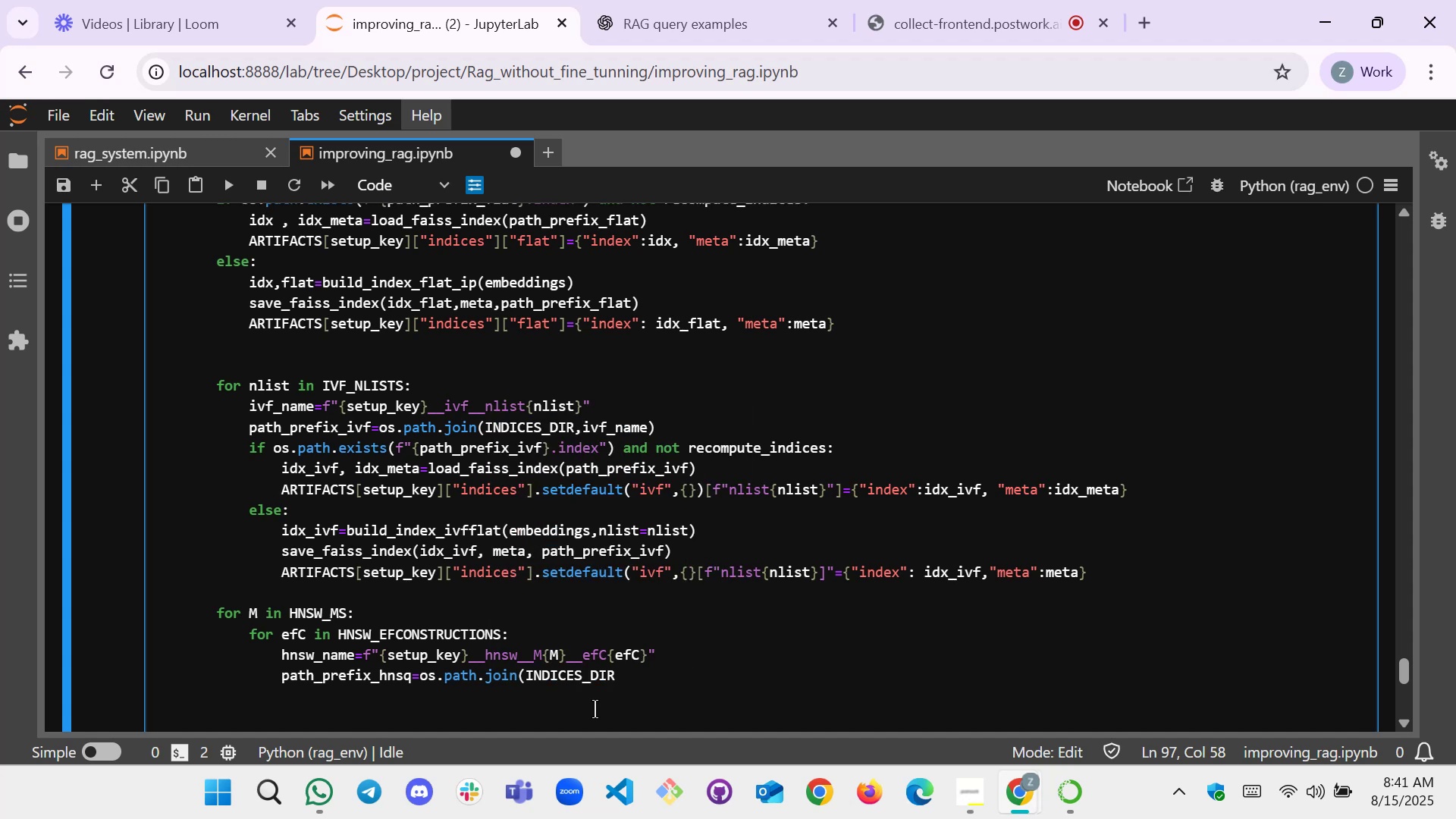 
type(,hnse)
key(Backspace)
type(w_name))
 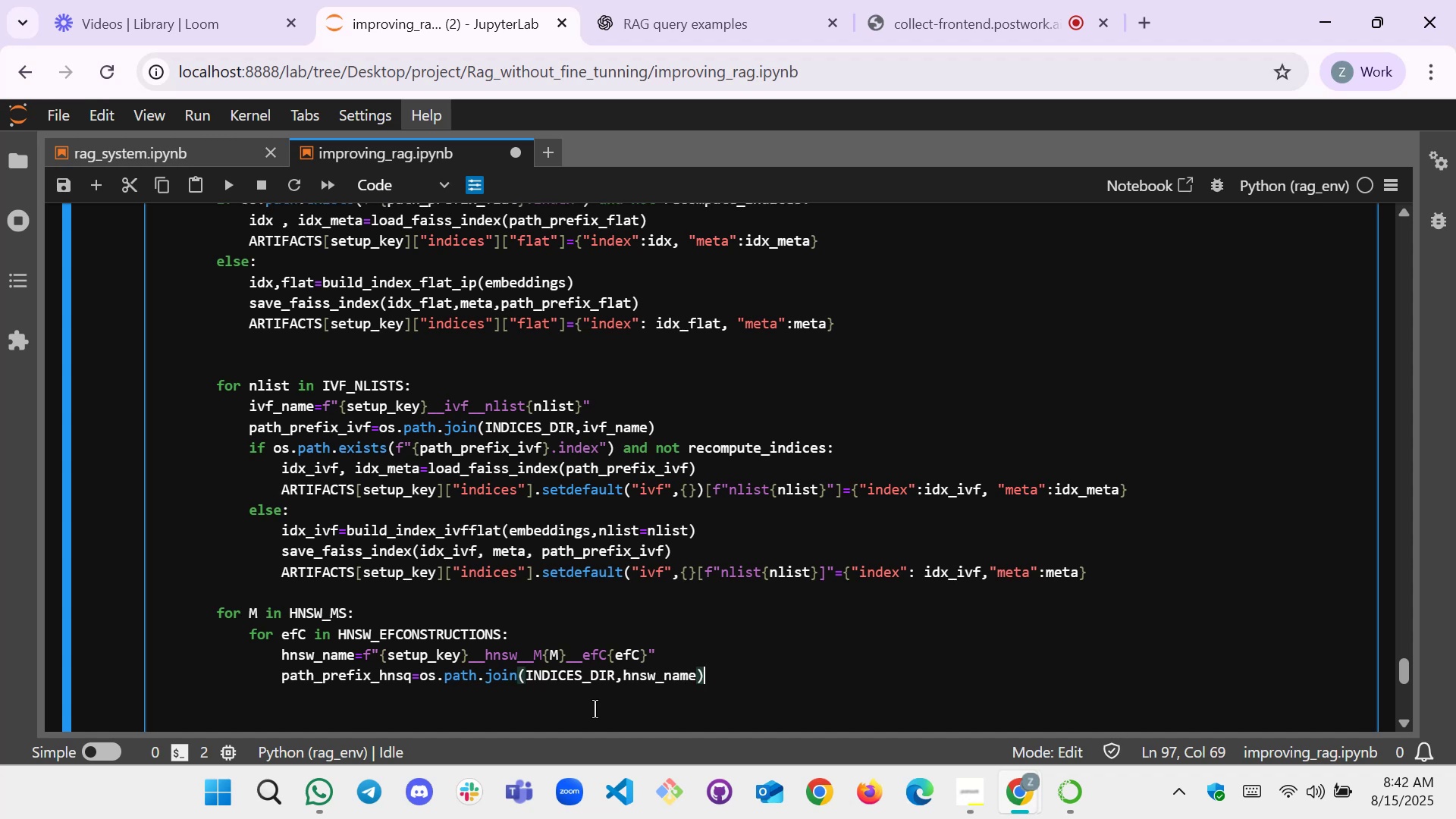 
key(Enter)
 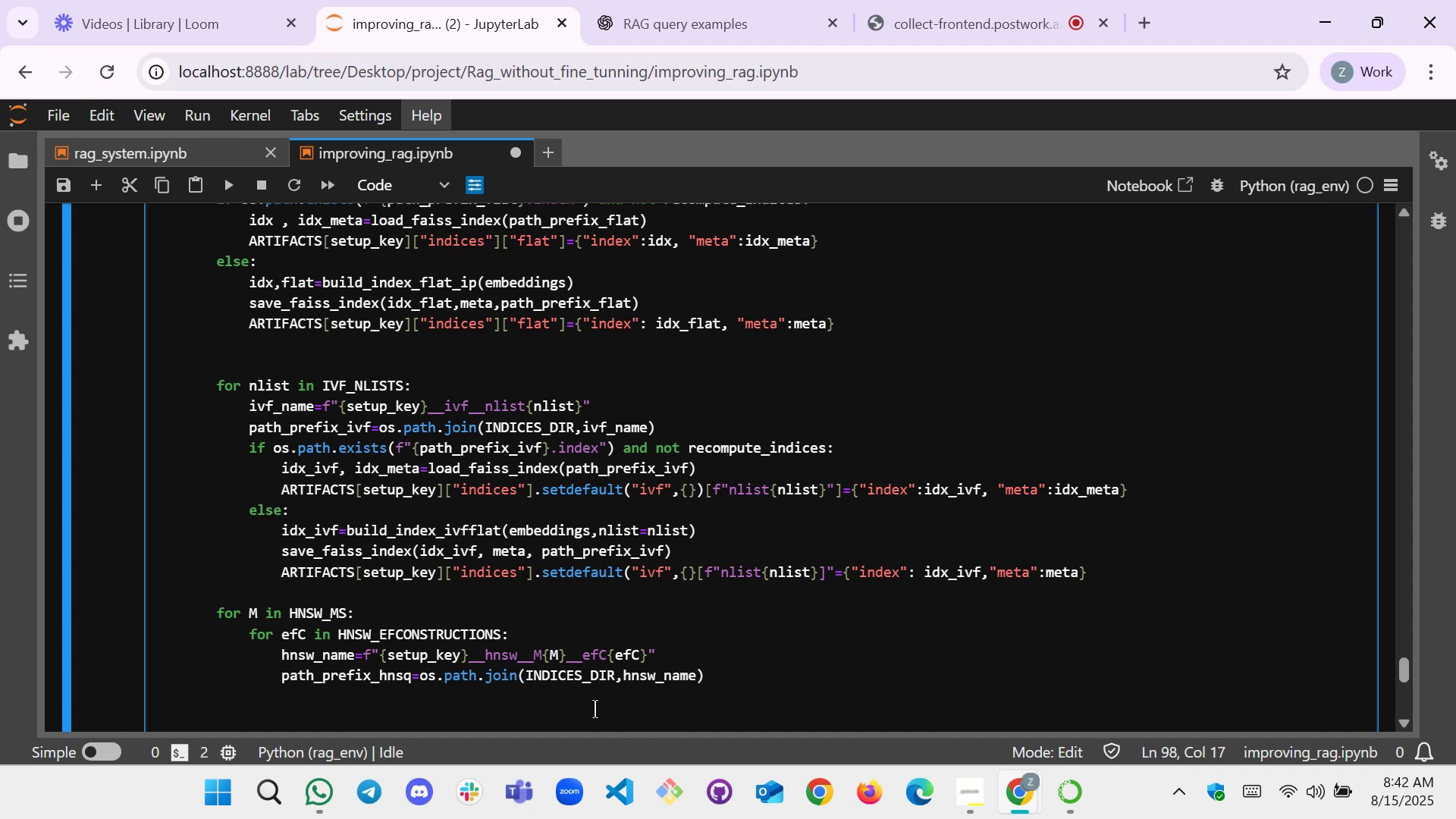 
type(if os.path.exists())
 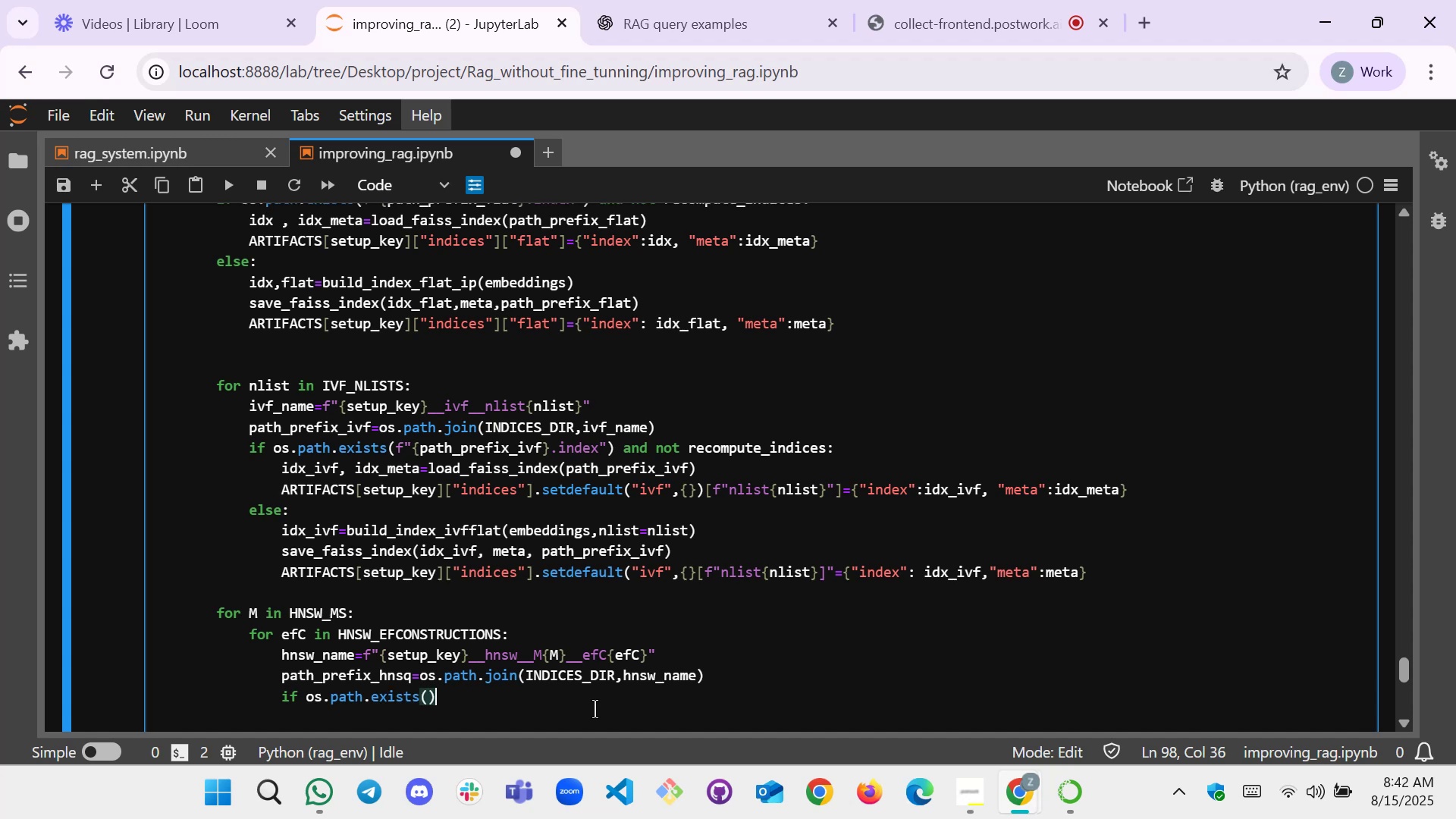 
key(ArrowLeft)
 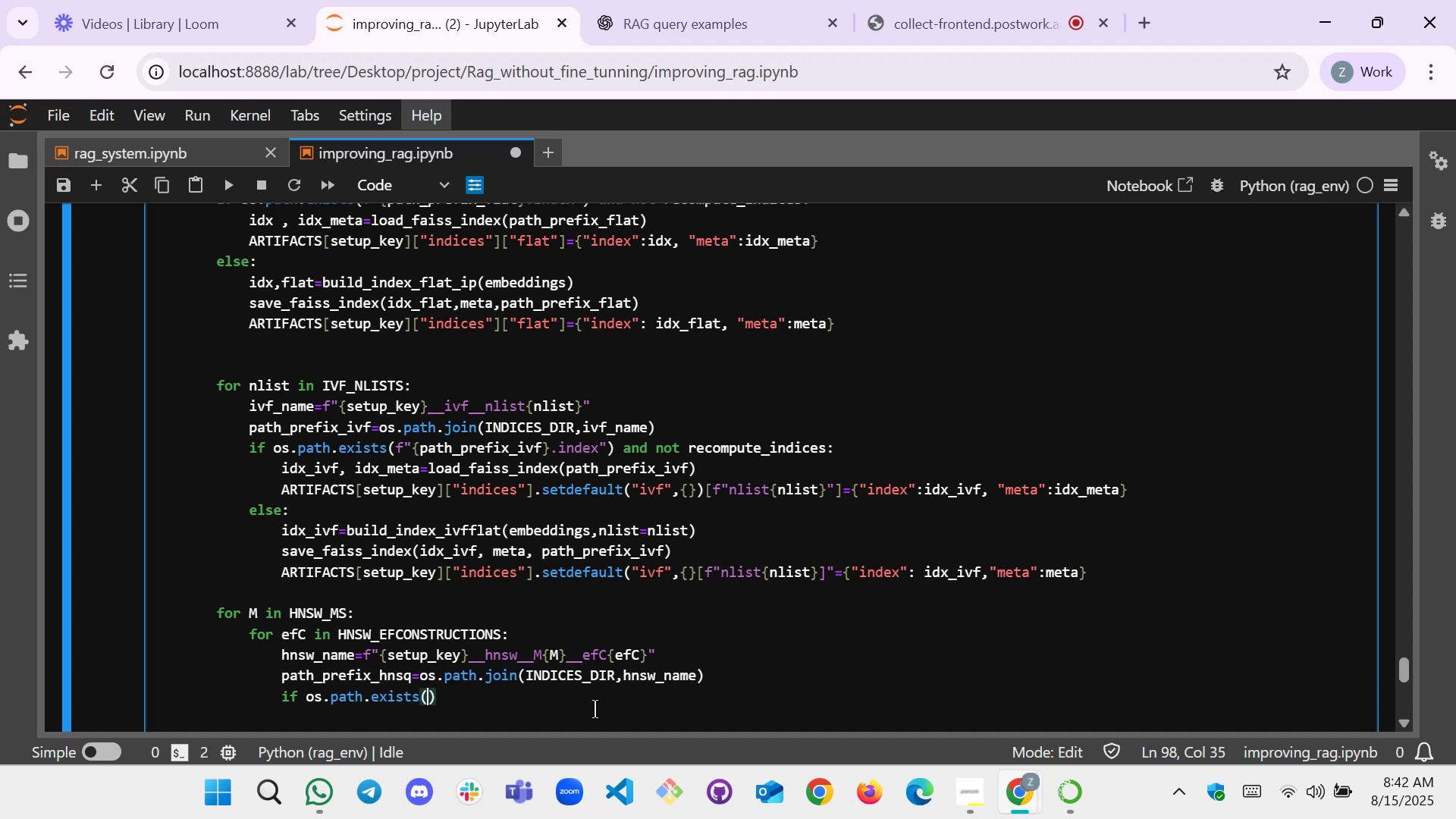 
key(F)
 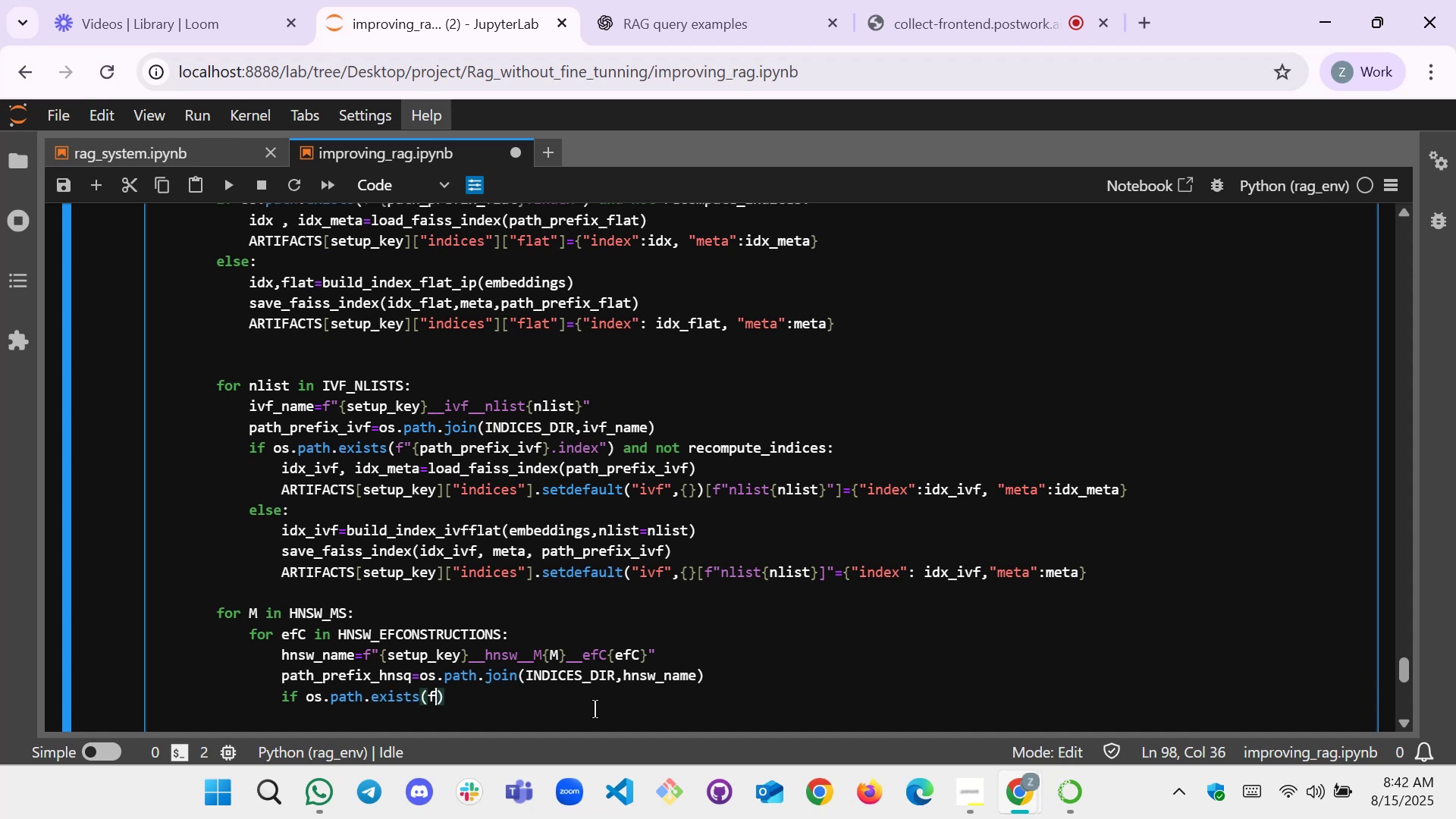 
key(Shift+Quote)
 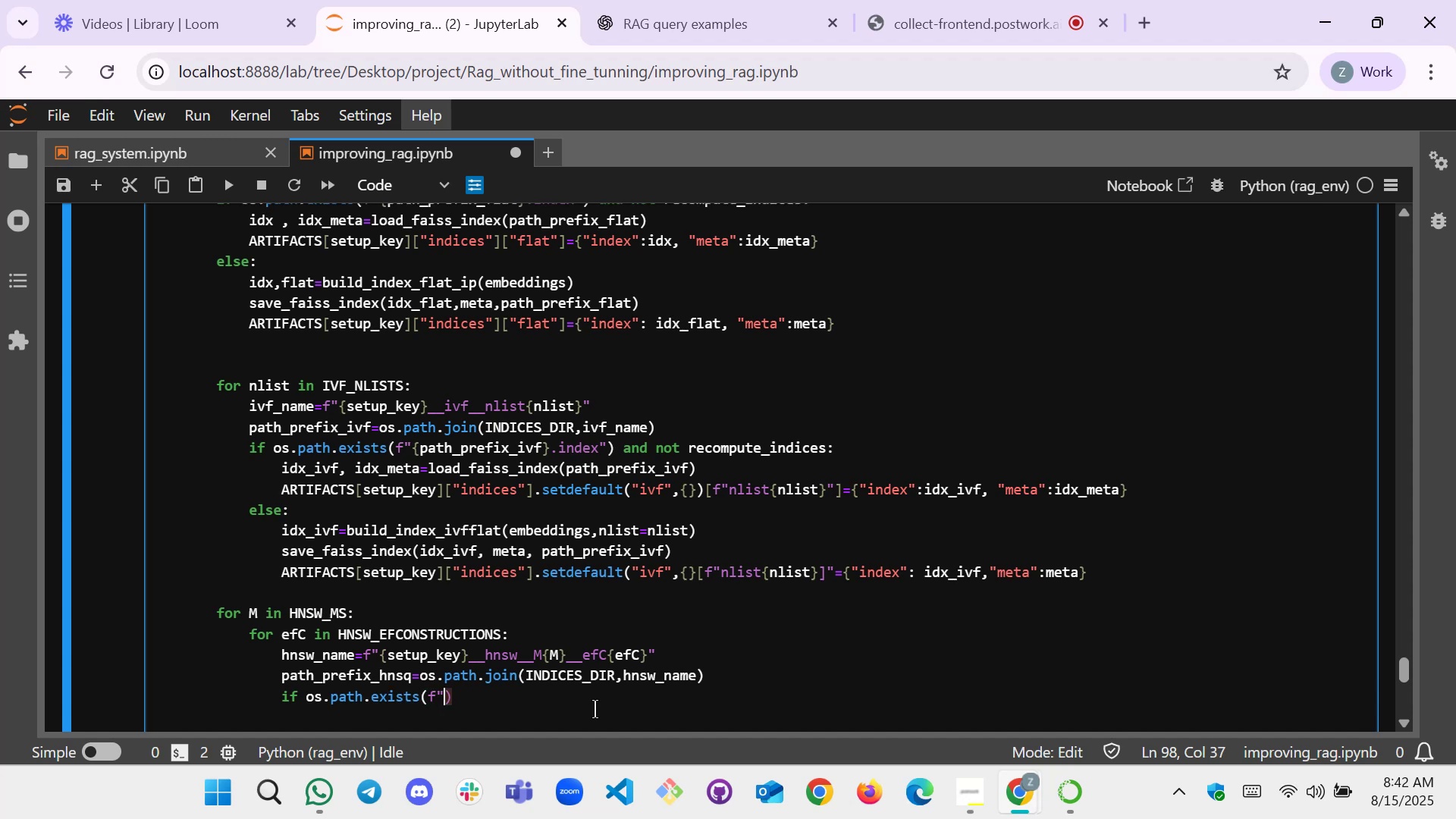 
key(Shift+Quote)
 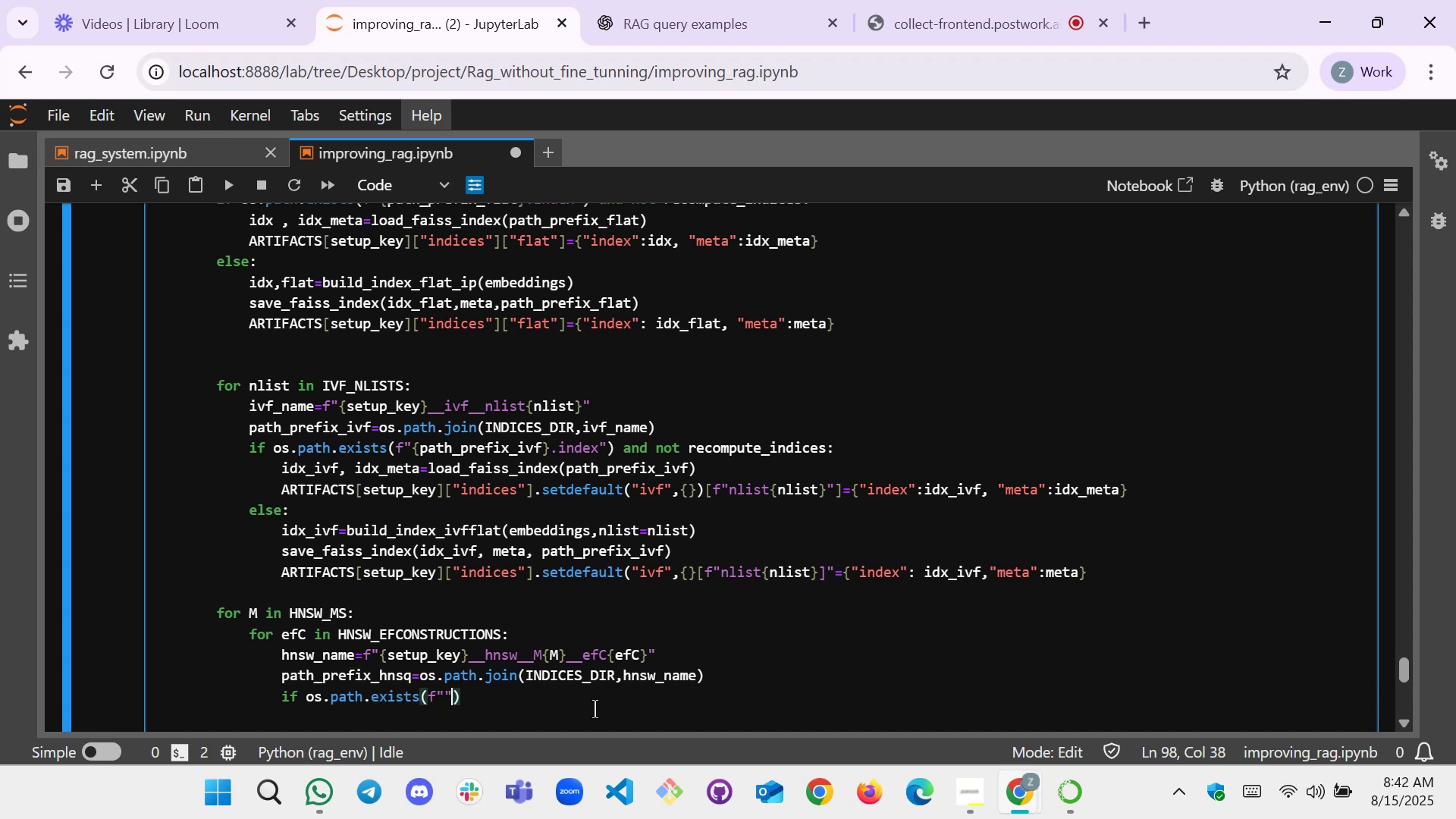 
key(ArrowLeft)
 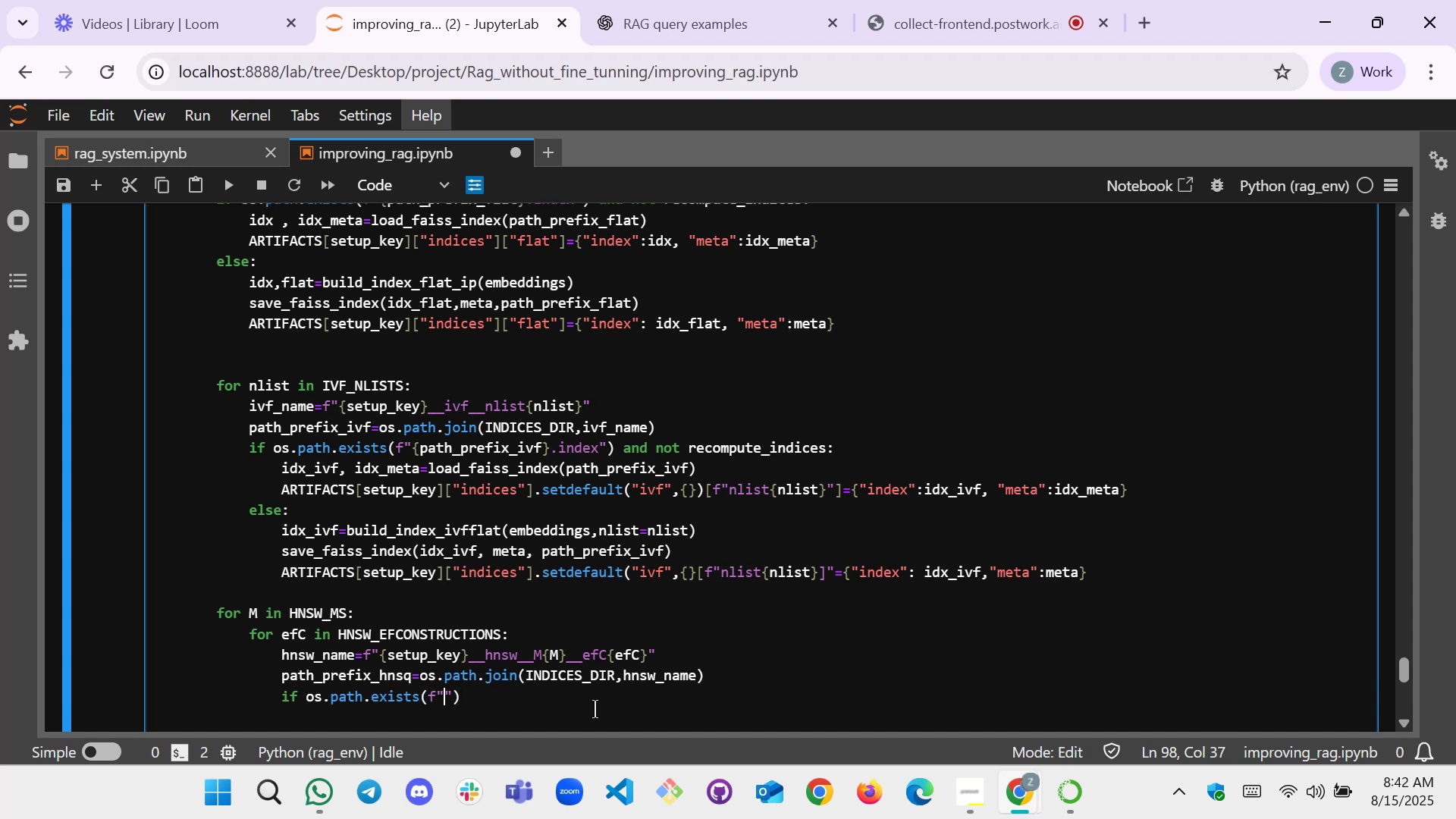 
key(Shift+BracketLeft)
 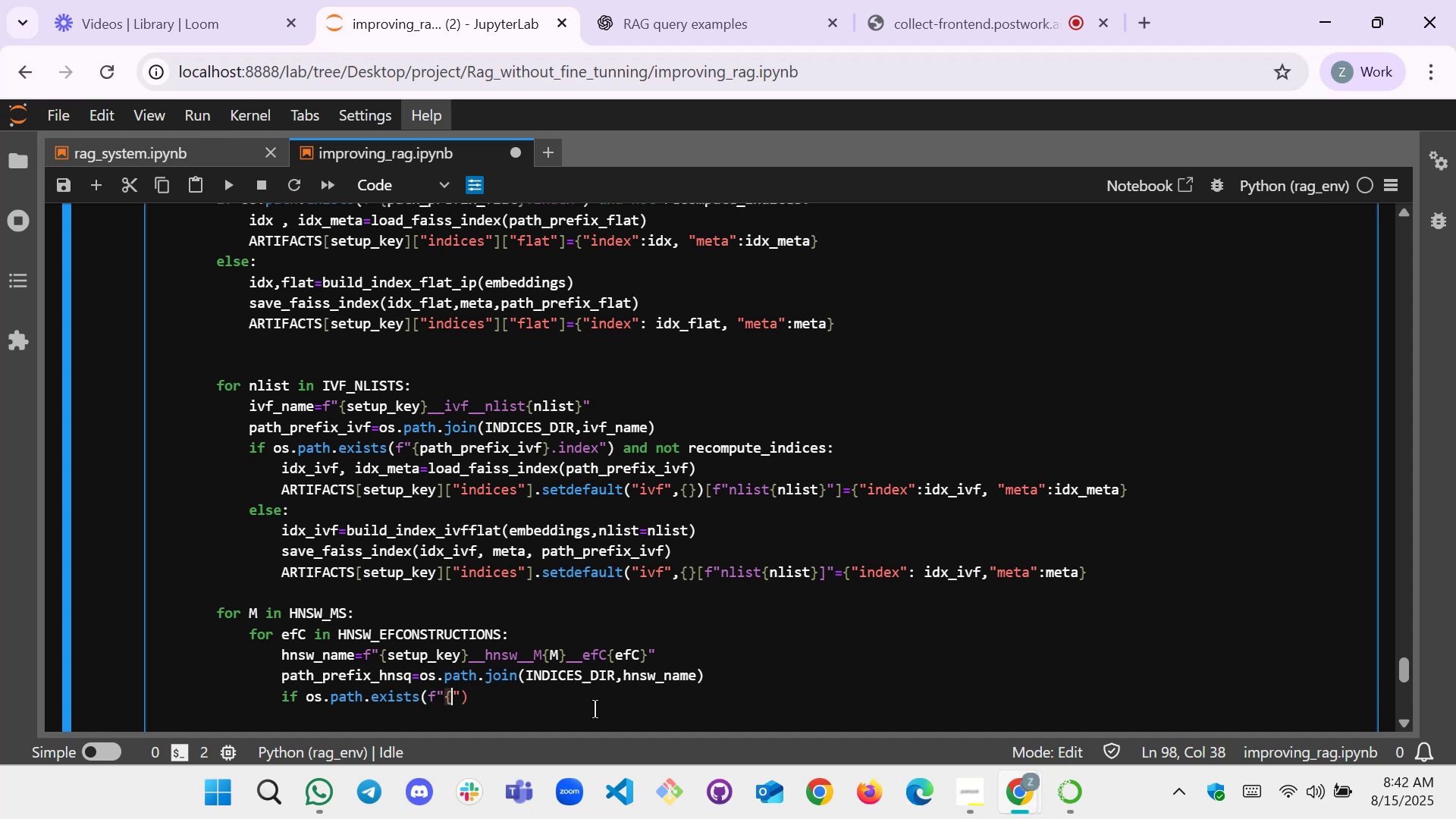 
key(Shift+BracketRight)
 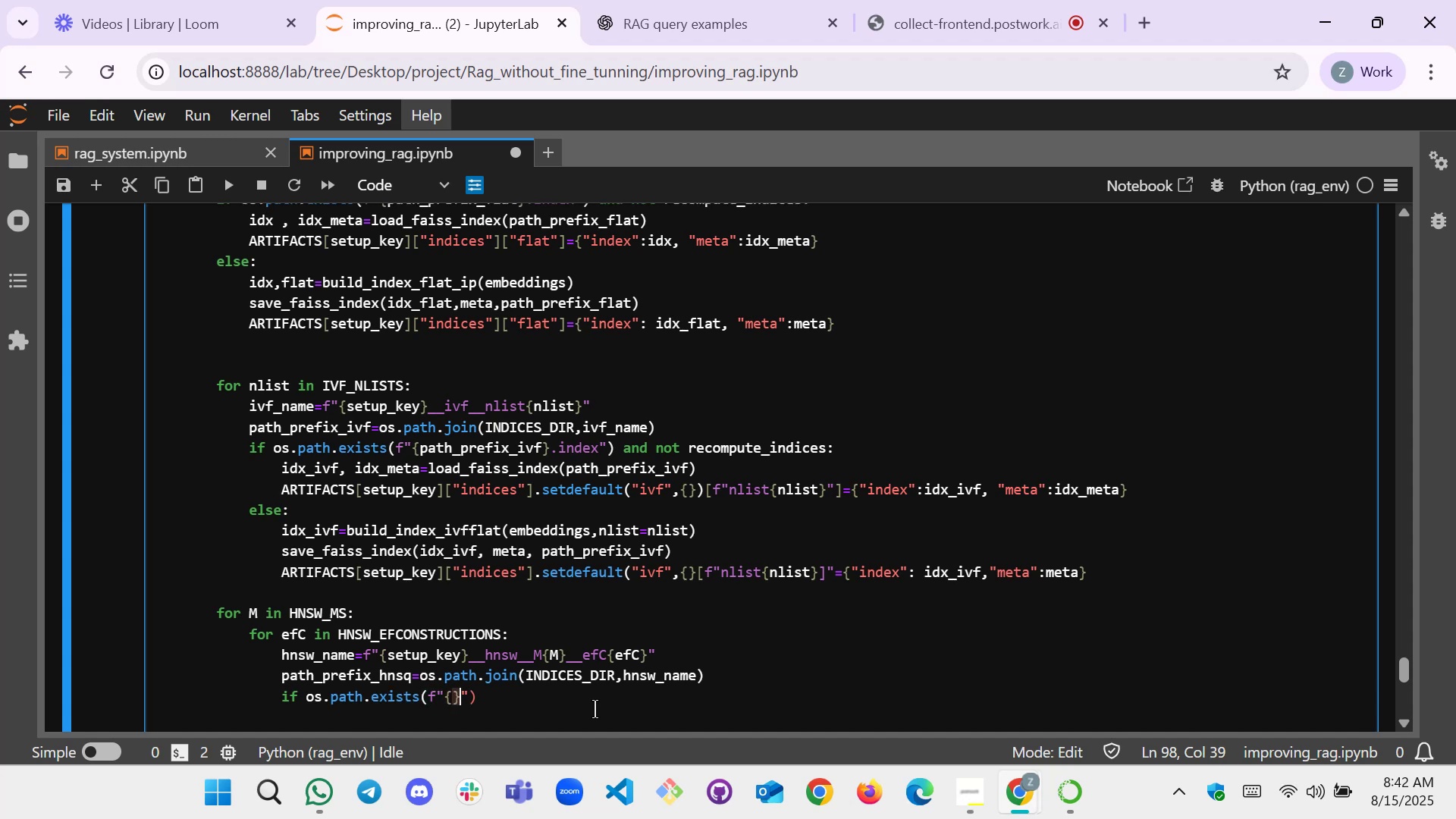 
key(ArrowLeft)
 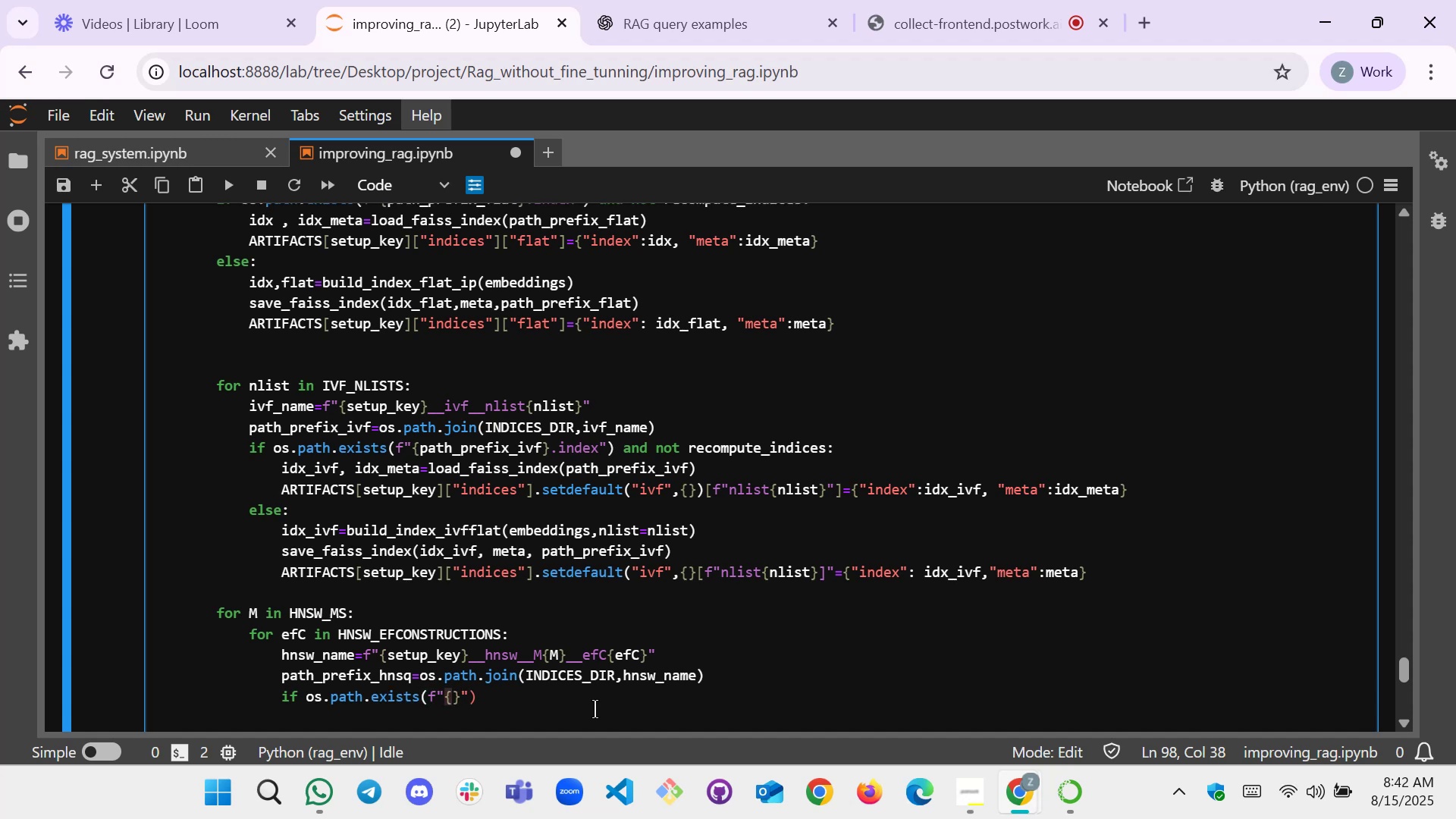 
type(set)
key(Backspace)
key(Backspace)
key(Backspace)
type(path)
key(Tab)
 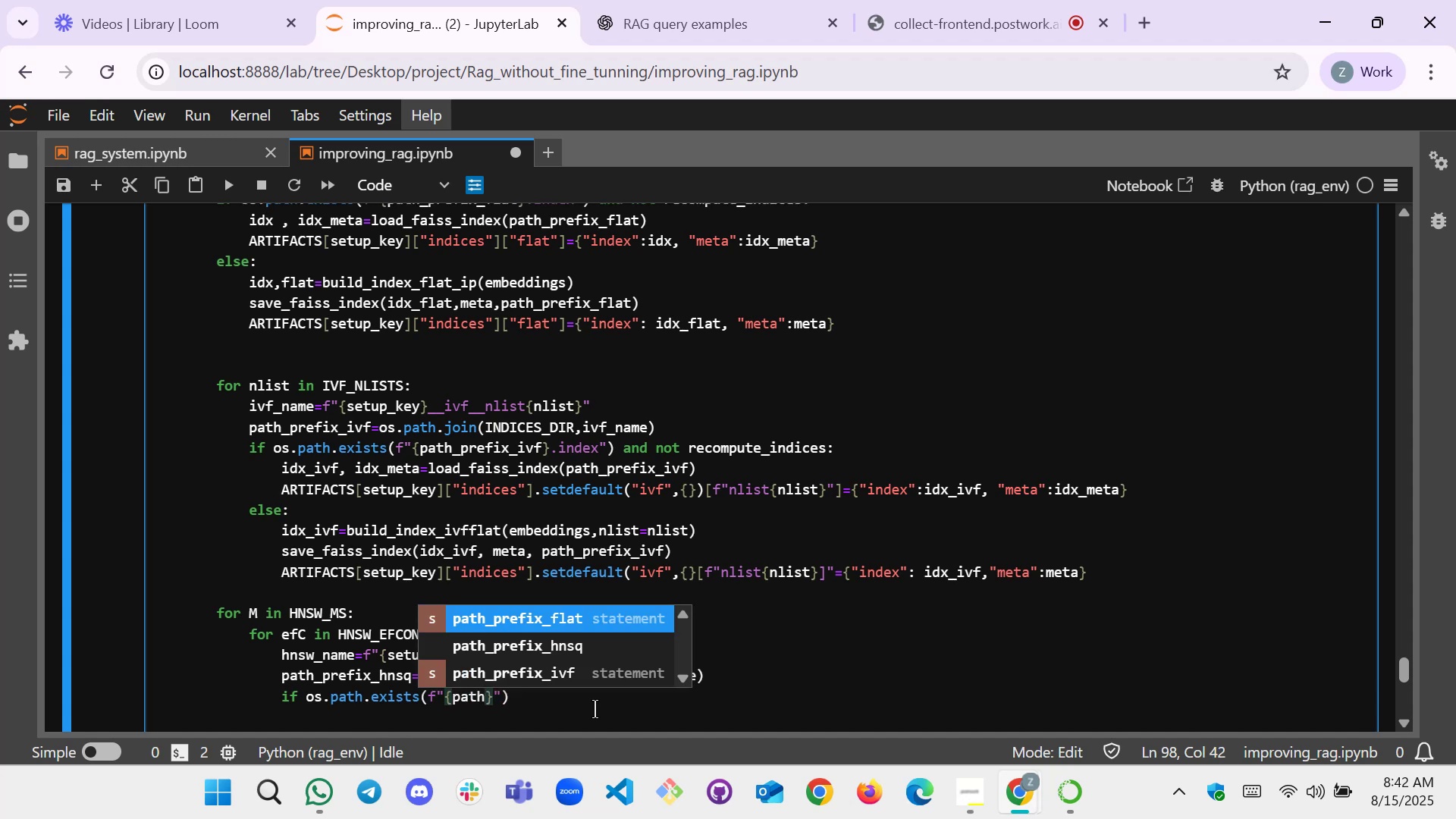 
key(ArrowDown)
 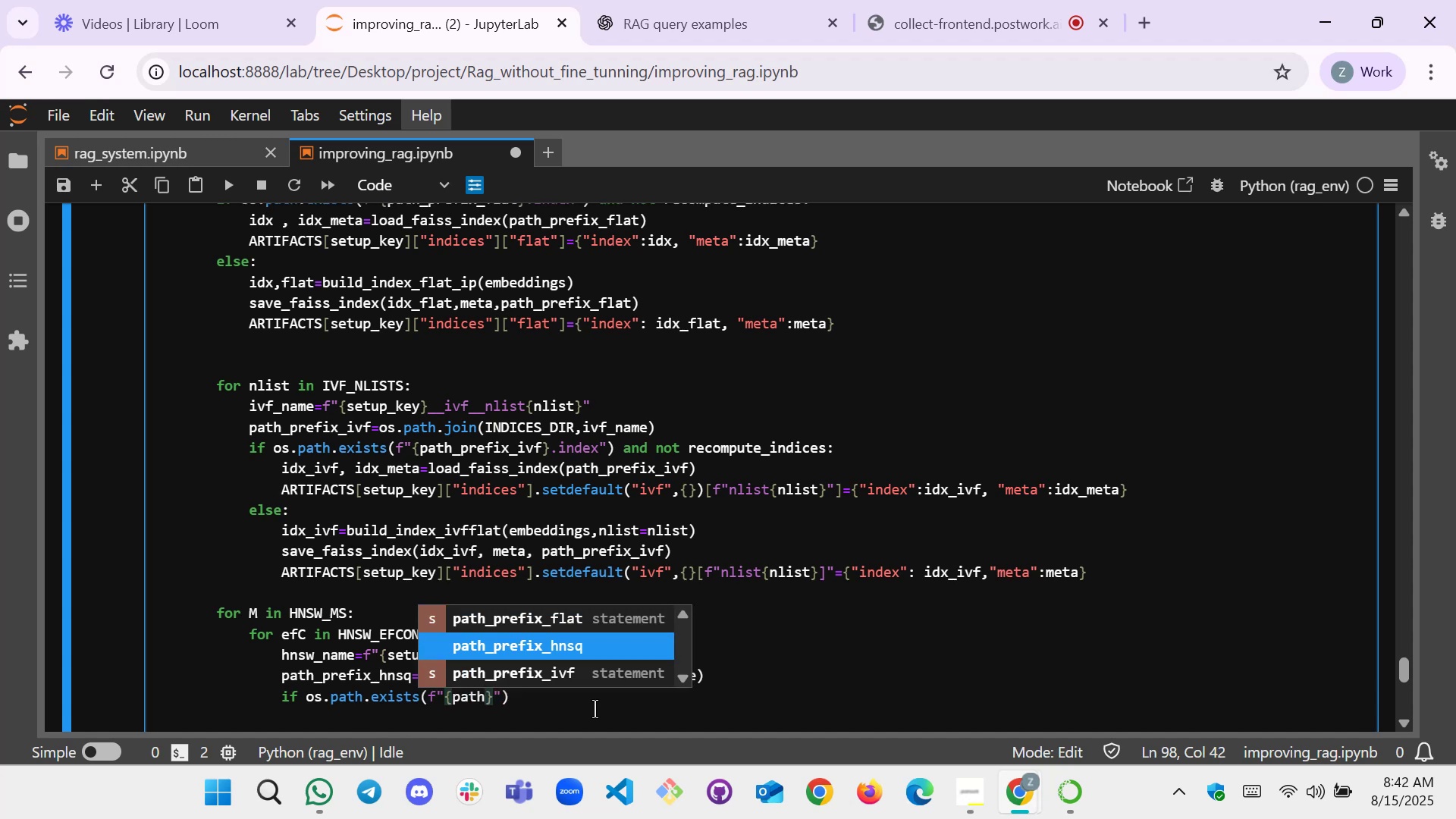 
key(Enter)
 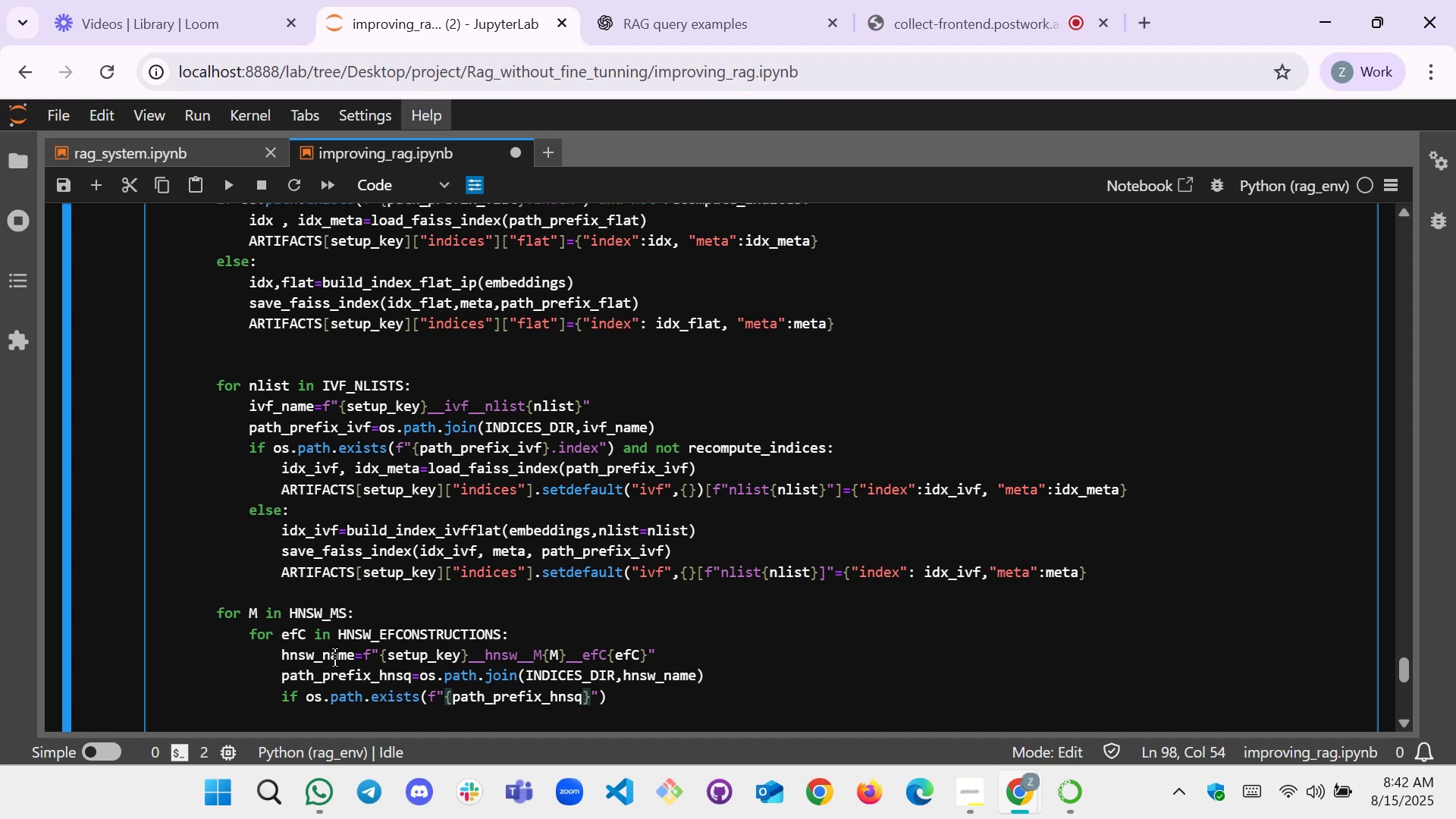 
wait(7.76)
 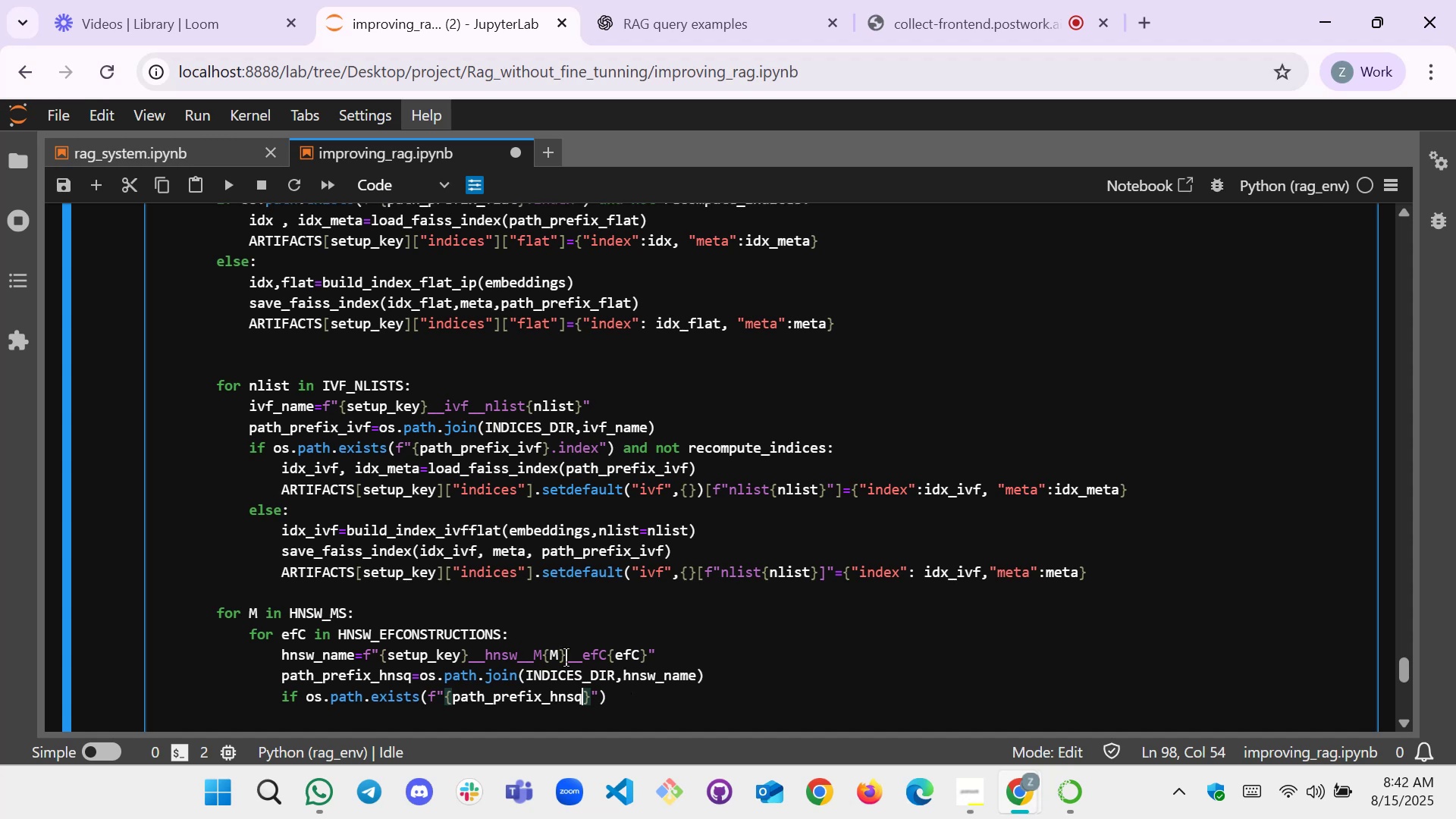 
left_click([410, 683])
 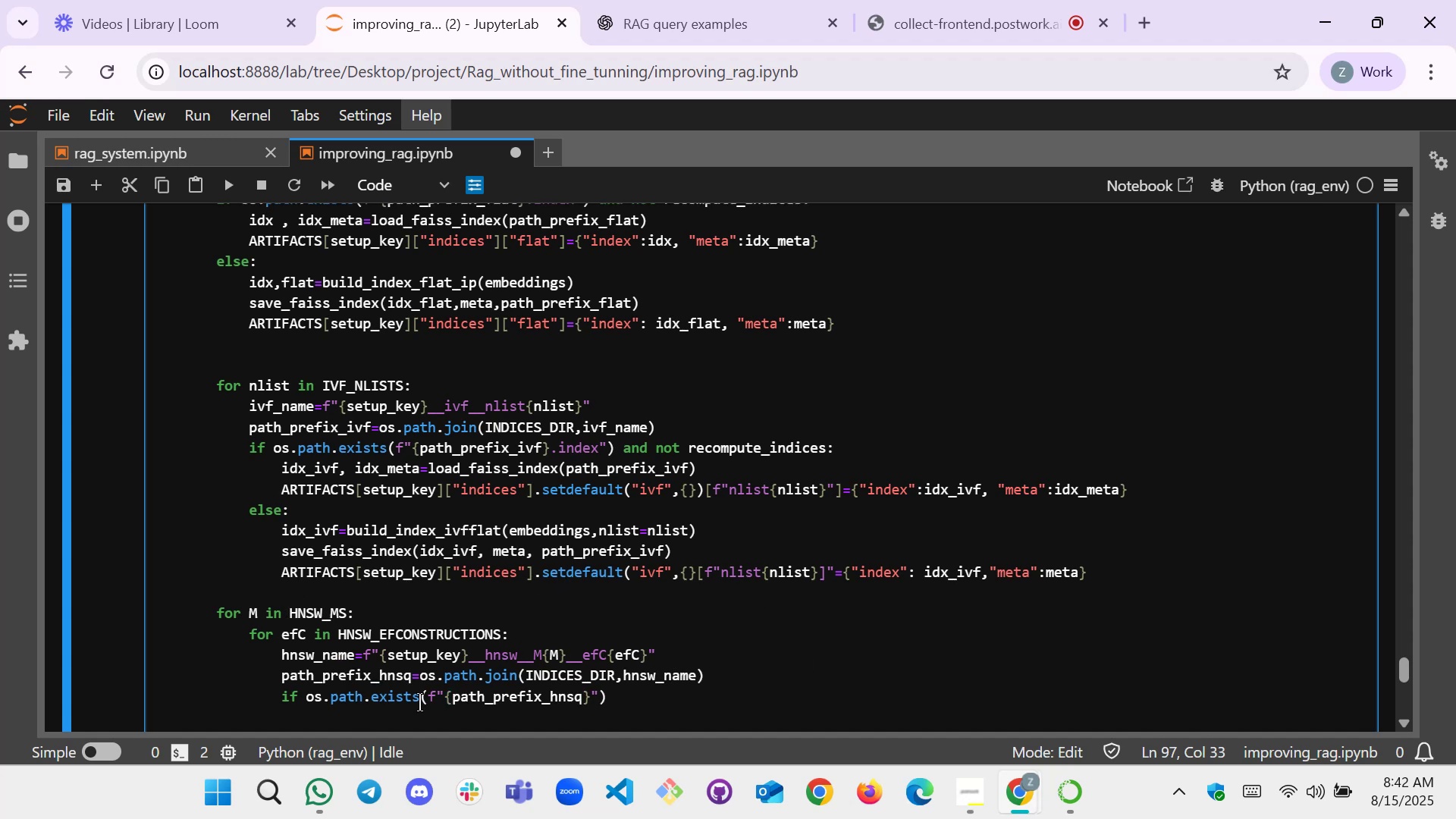 
key(Backspace)
 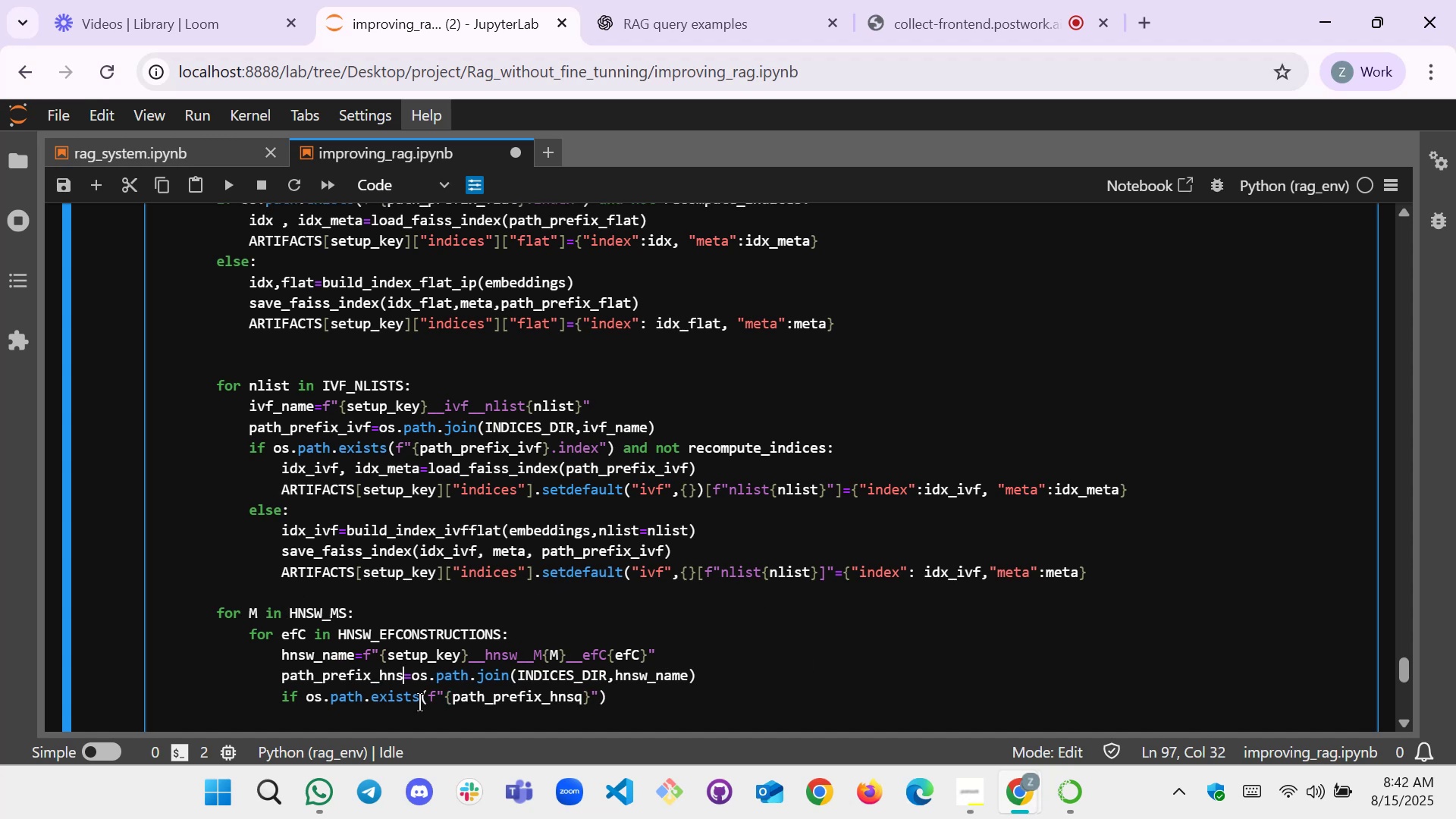 
key(W)
 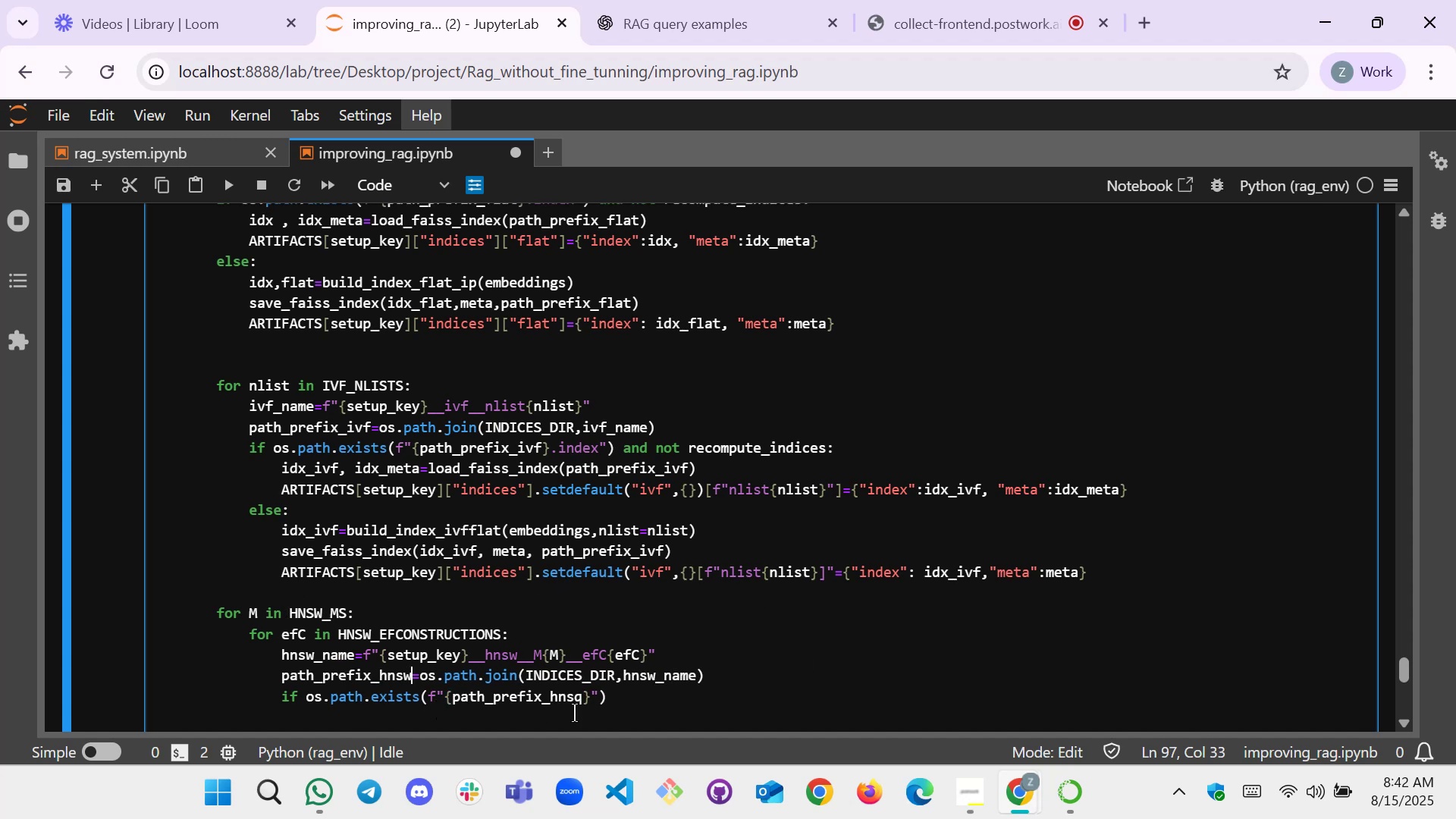 
left_click([585, 701])
 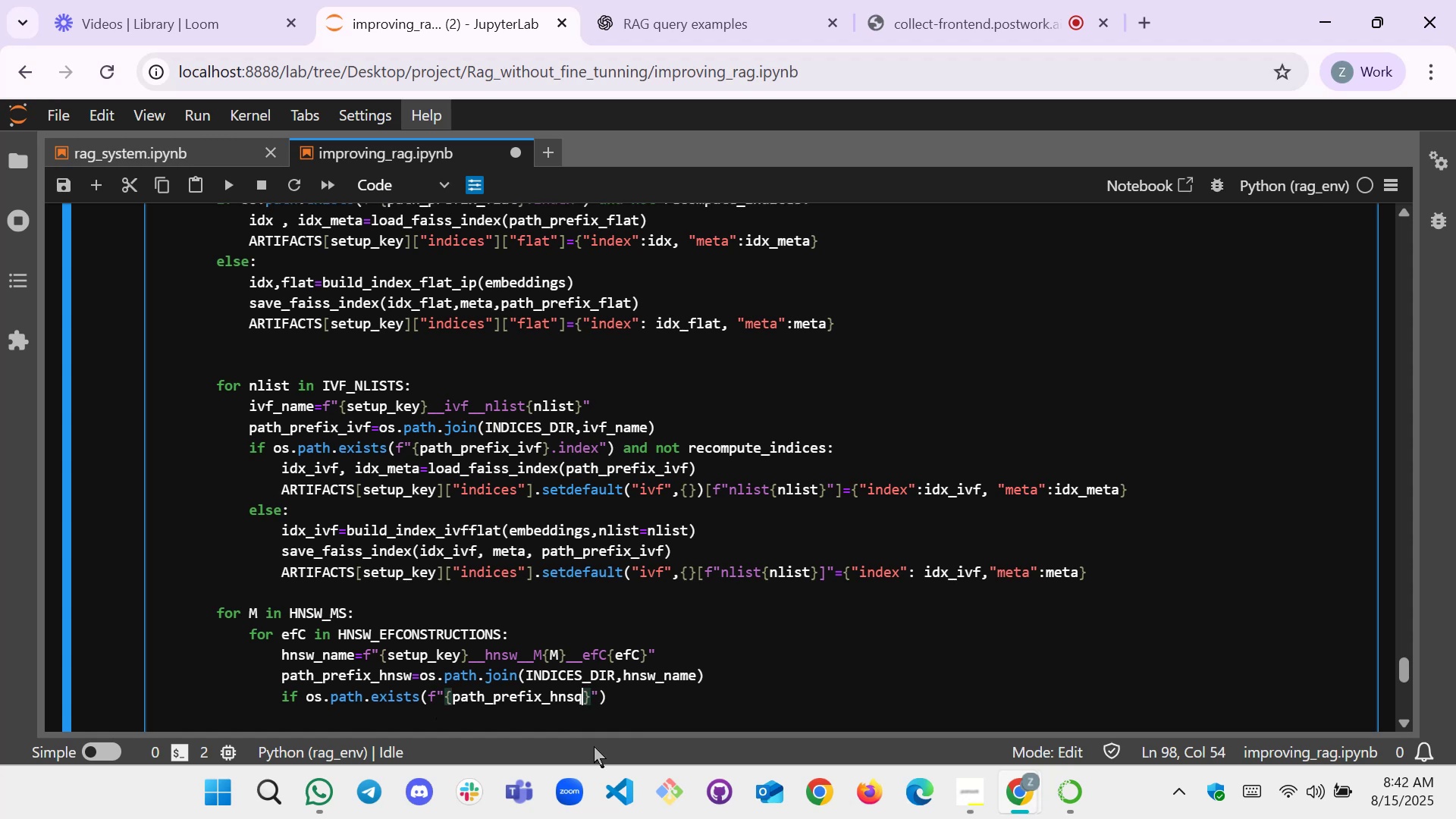 
key(W)
 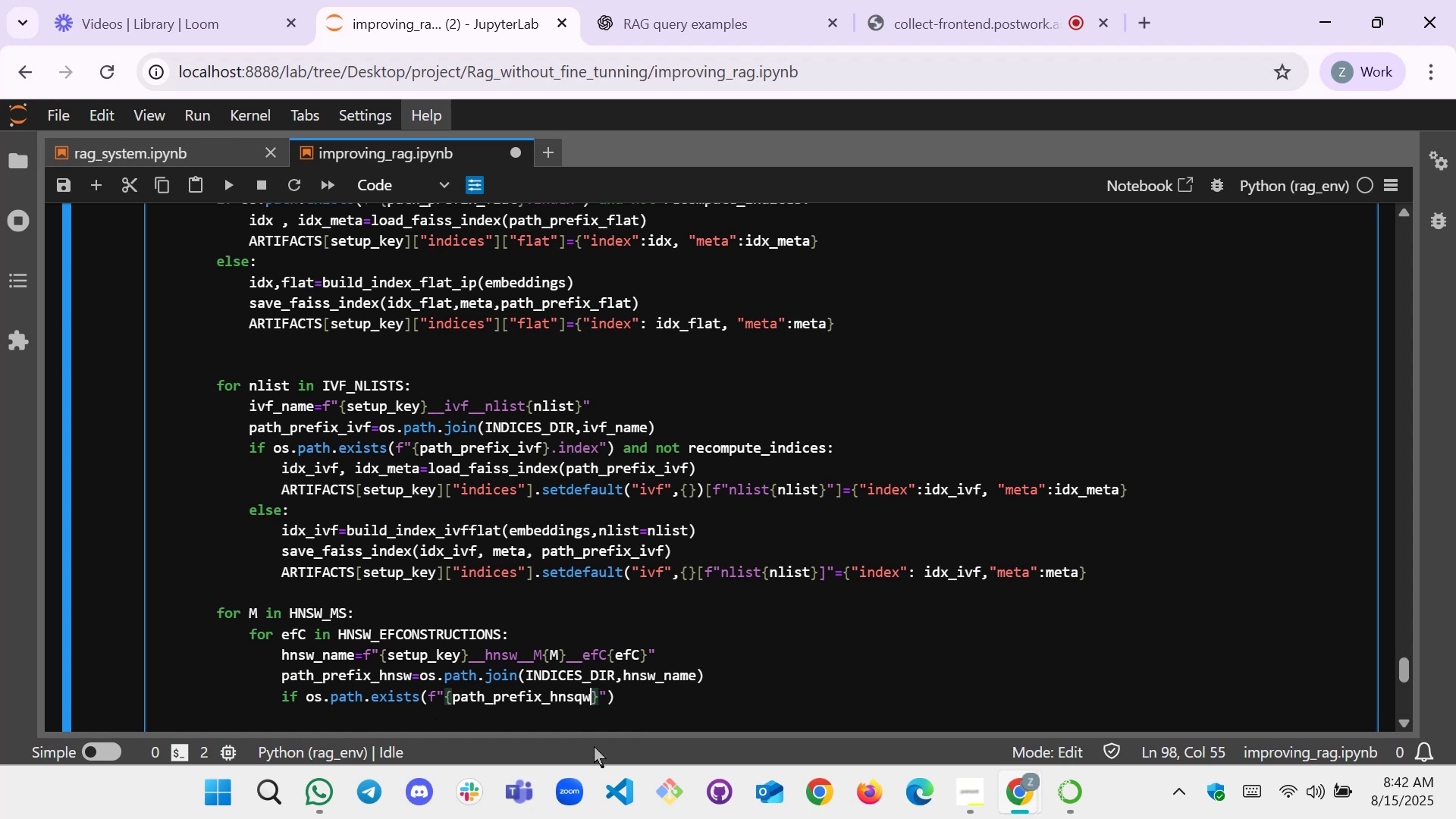 
key(Backspace)
 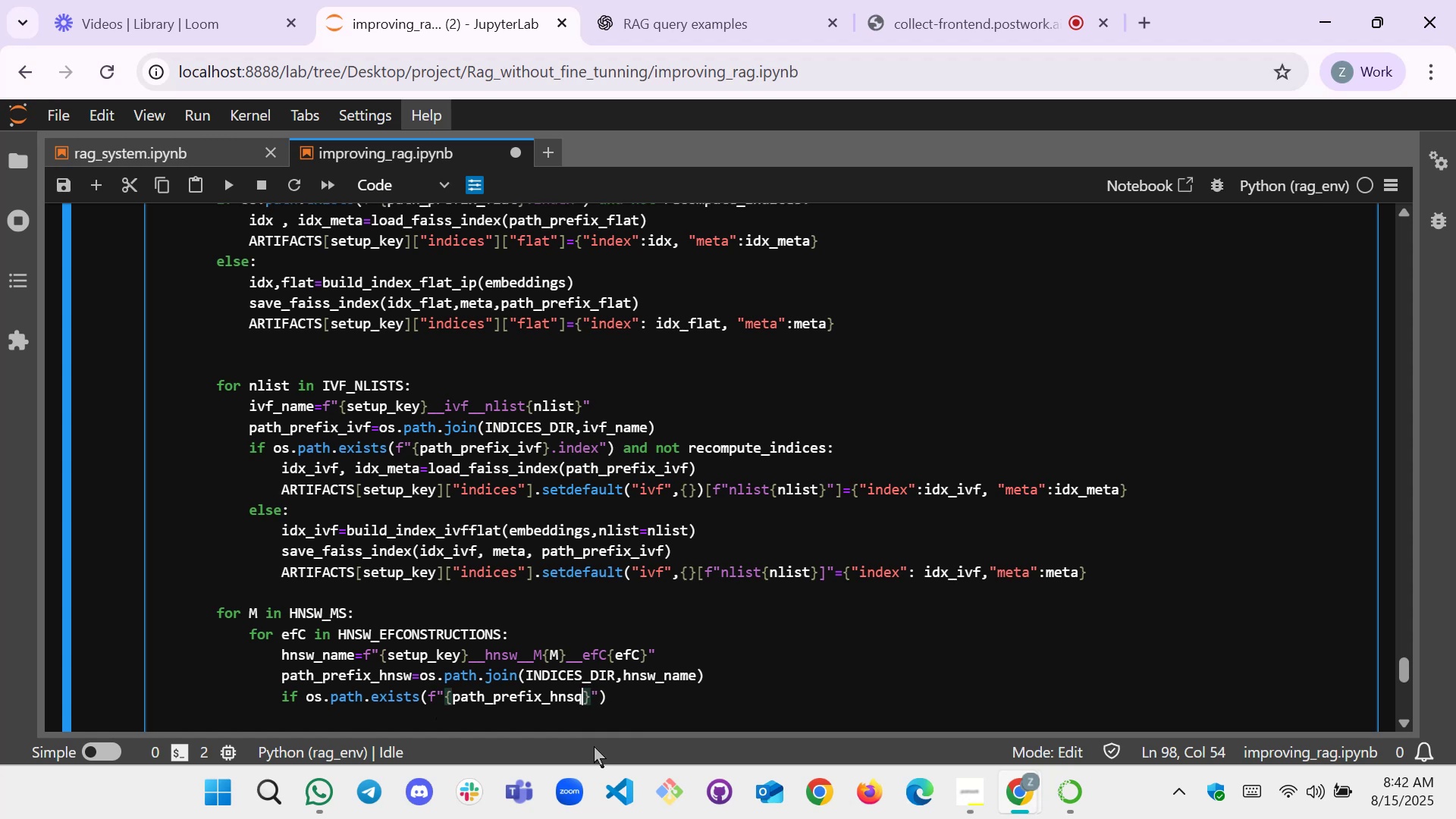 
key(Backspace)
 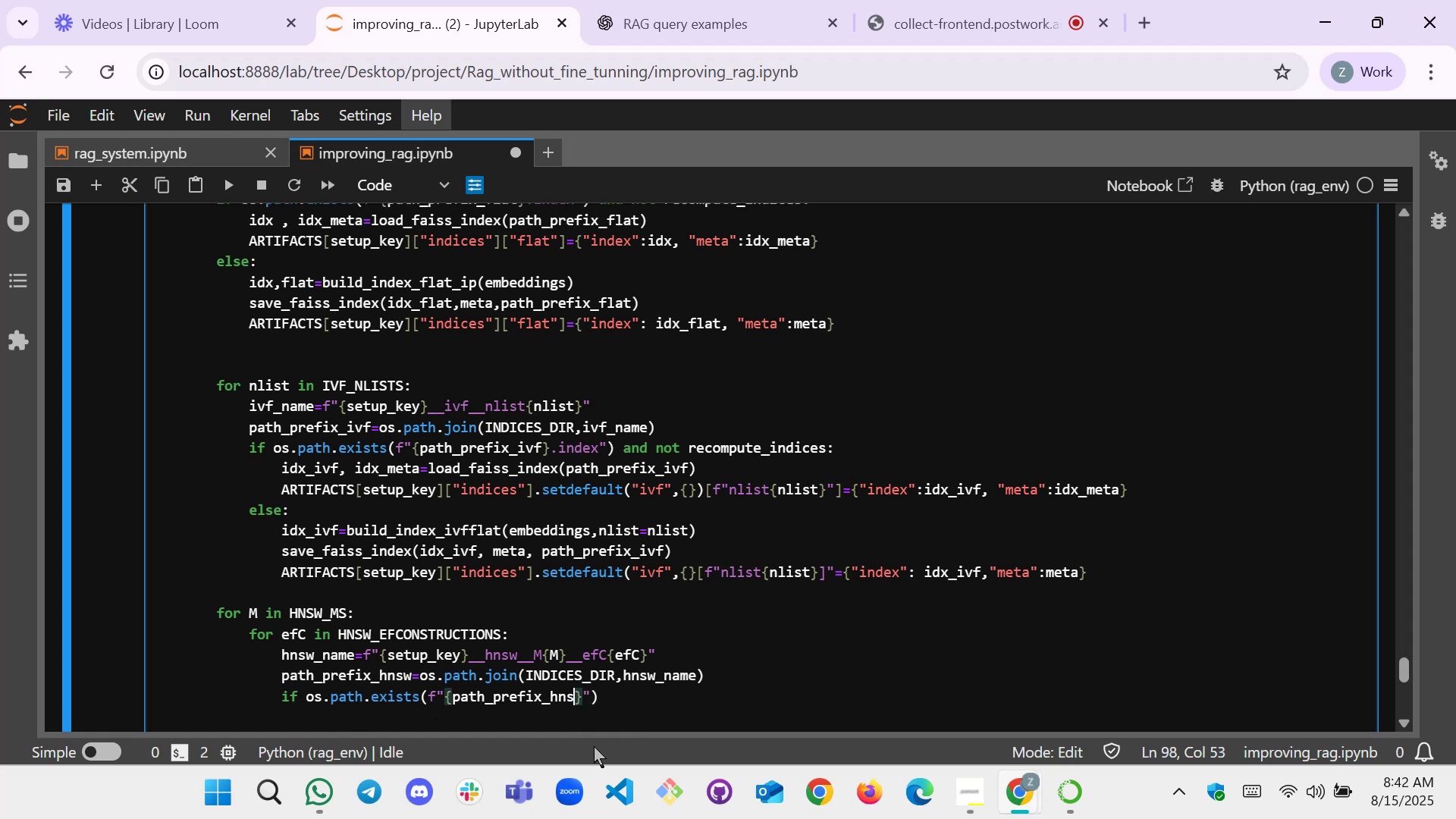 
key(W)
 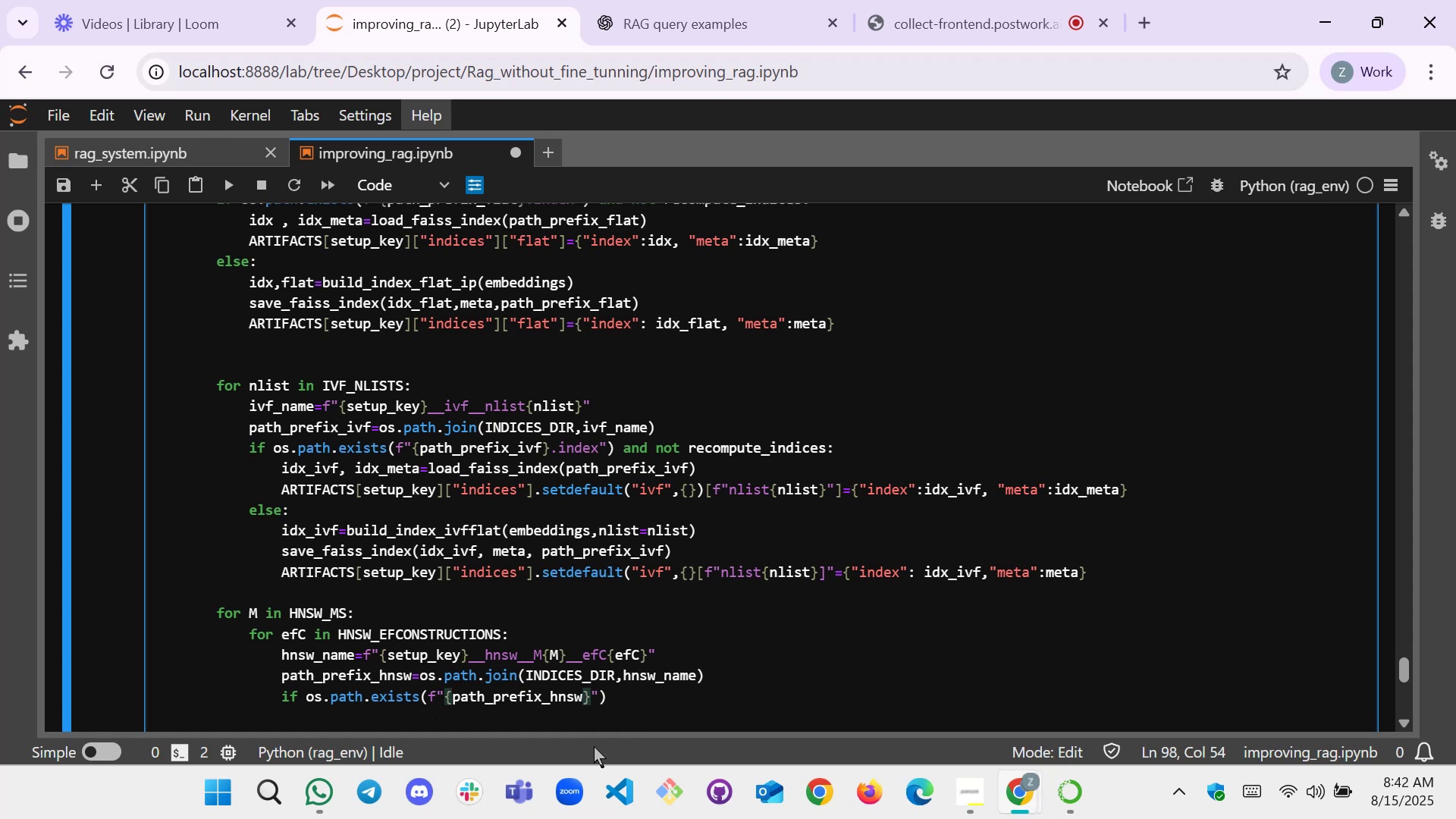 
key(ArrowLeft)
 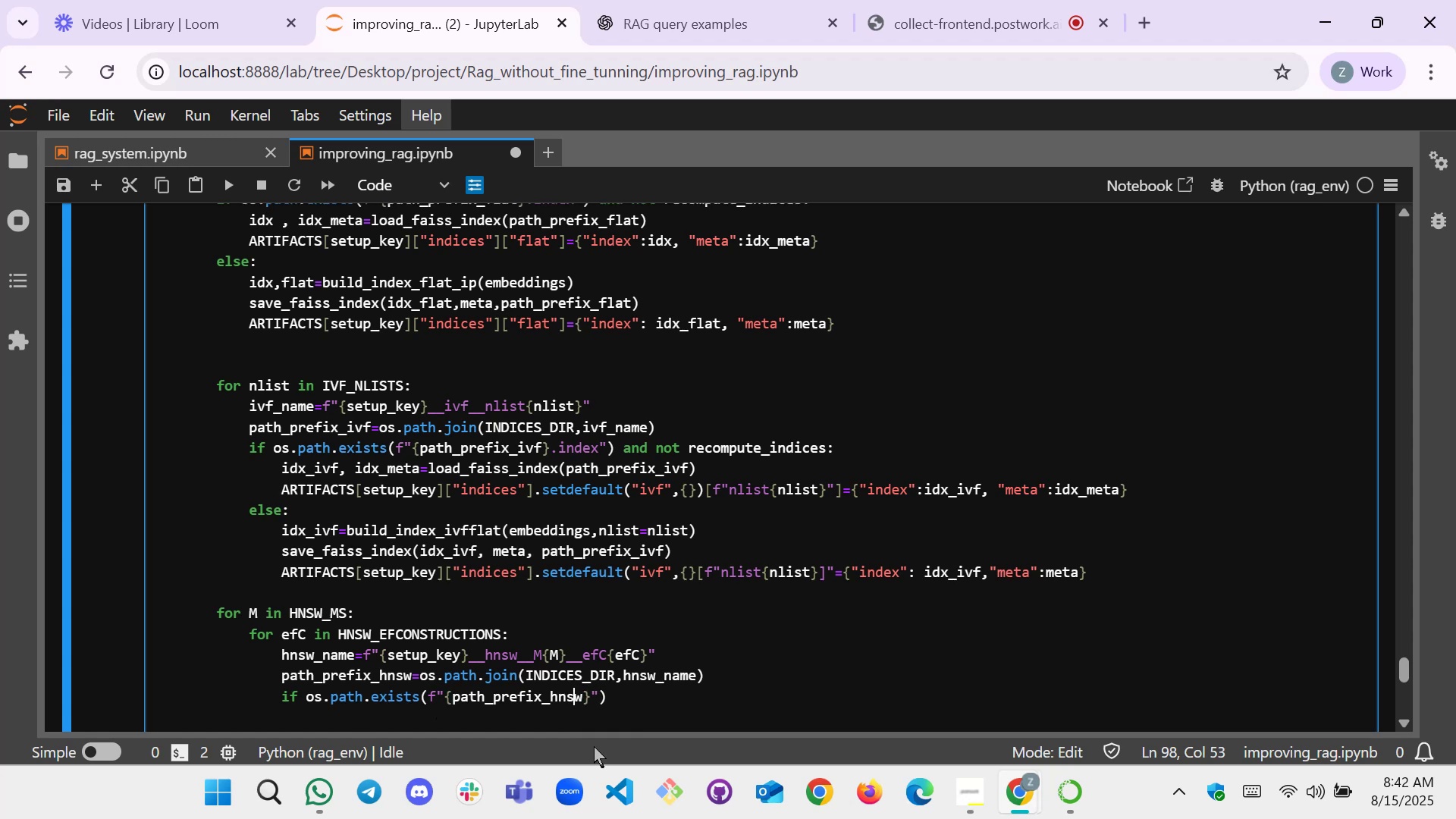 
key(ArrowLeft)
 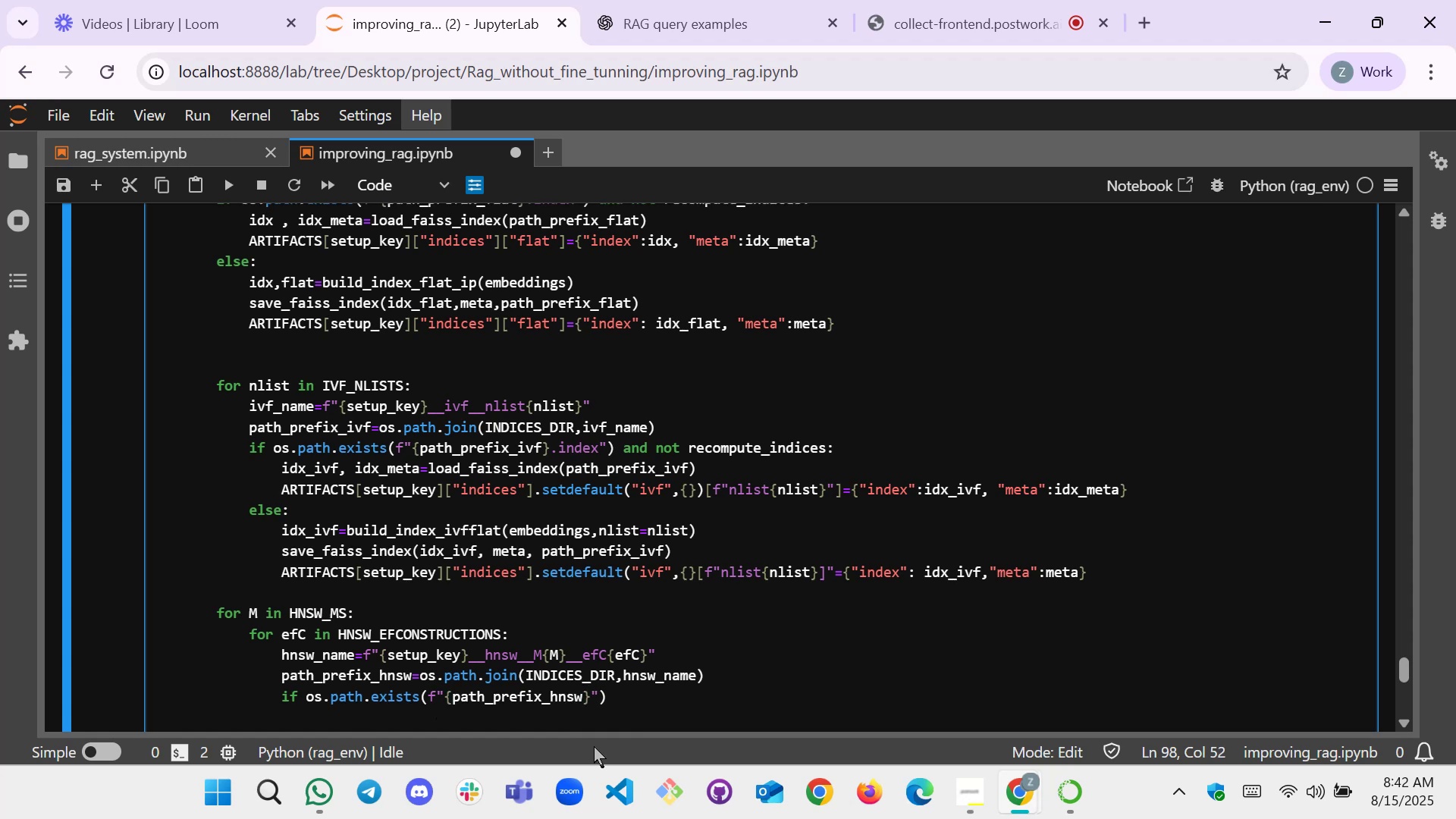 
key(ArrowRight)
 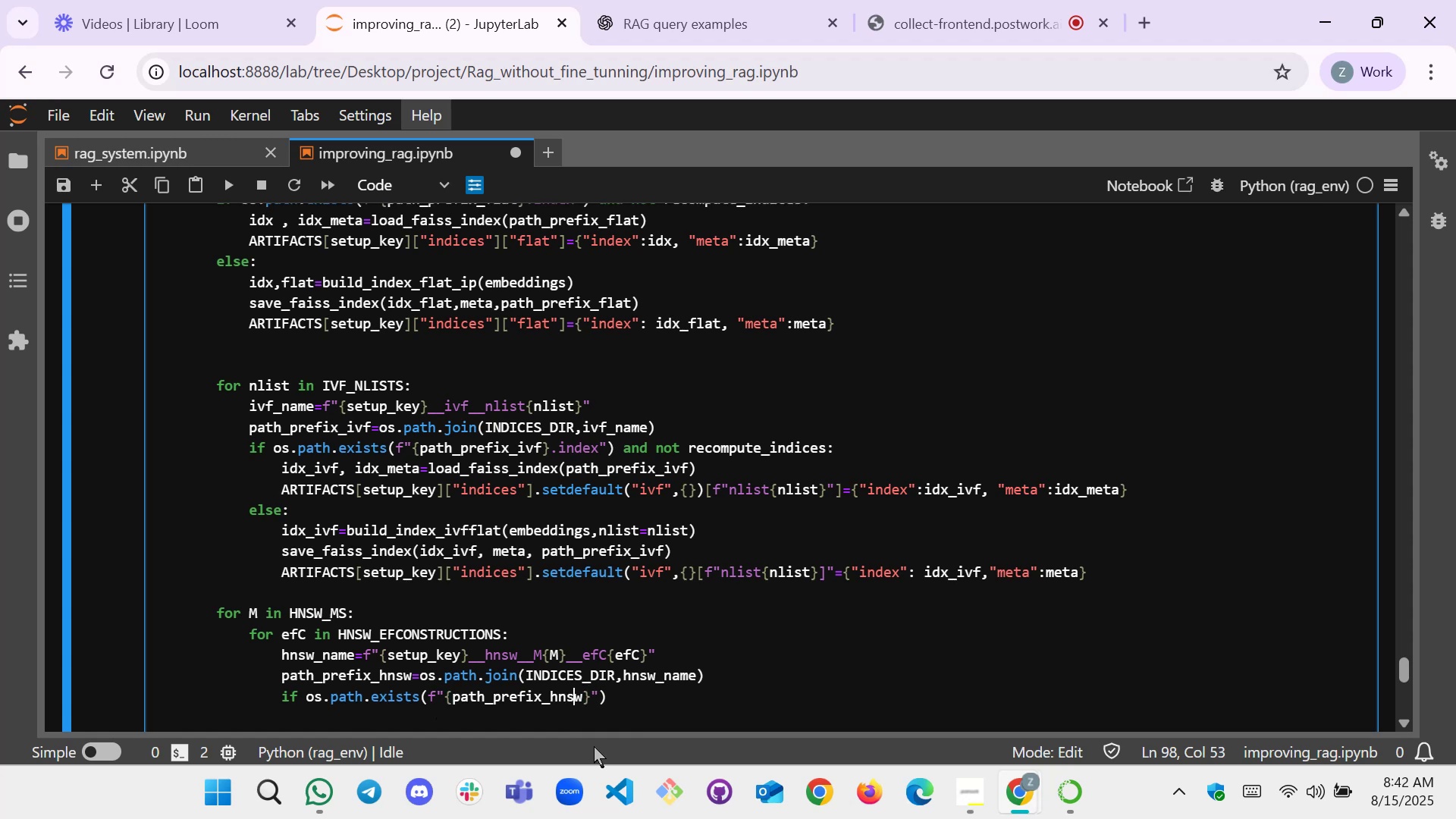 
key(ArrowRight)
 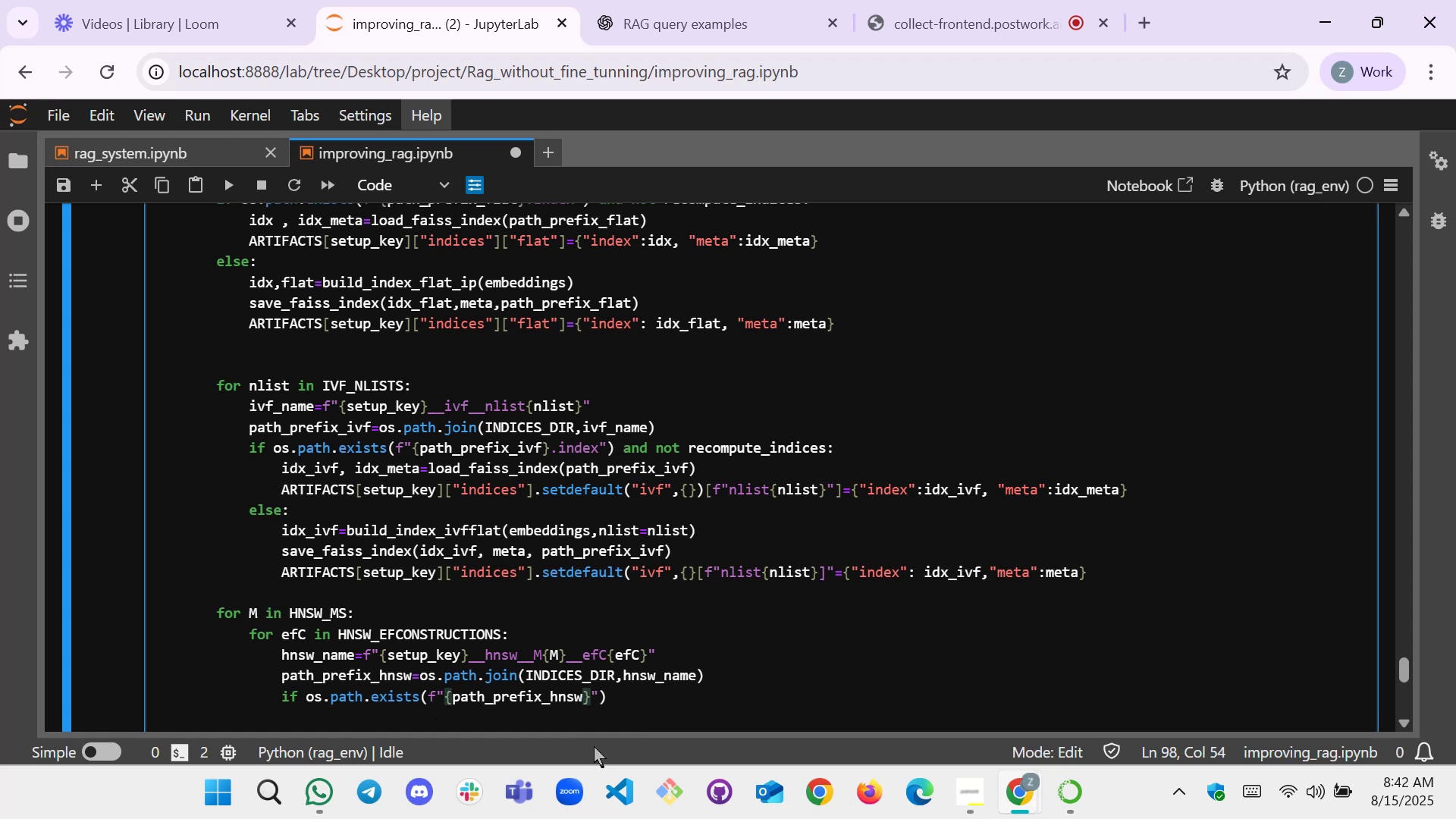 
wait(8.58)
 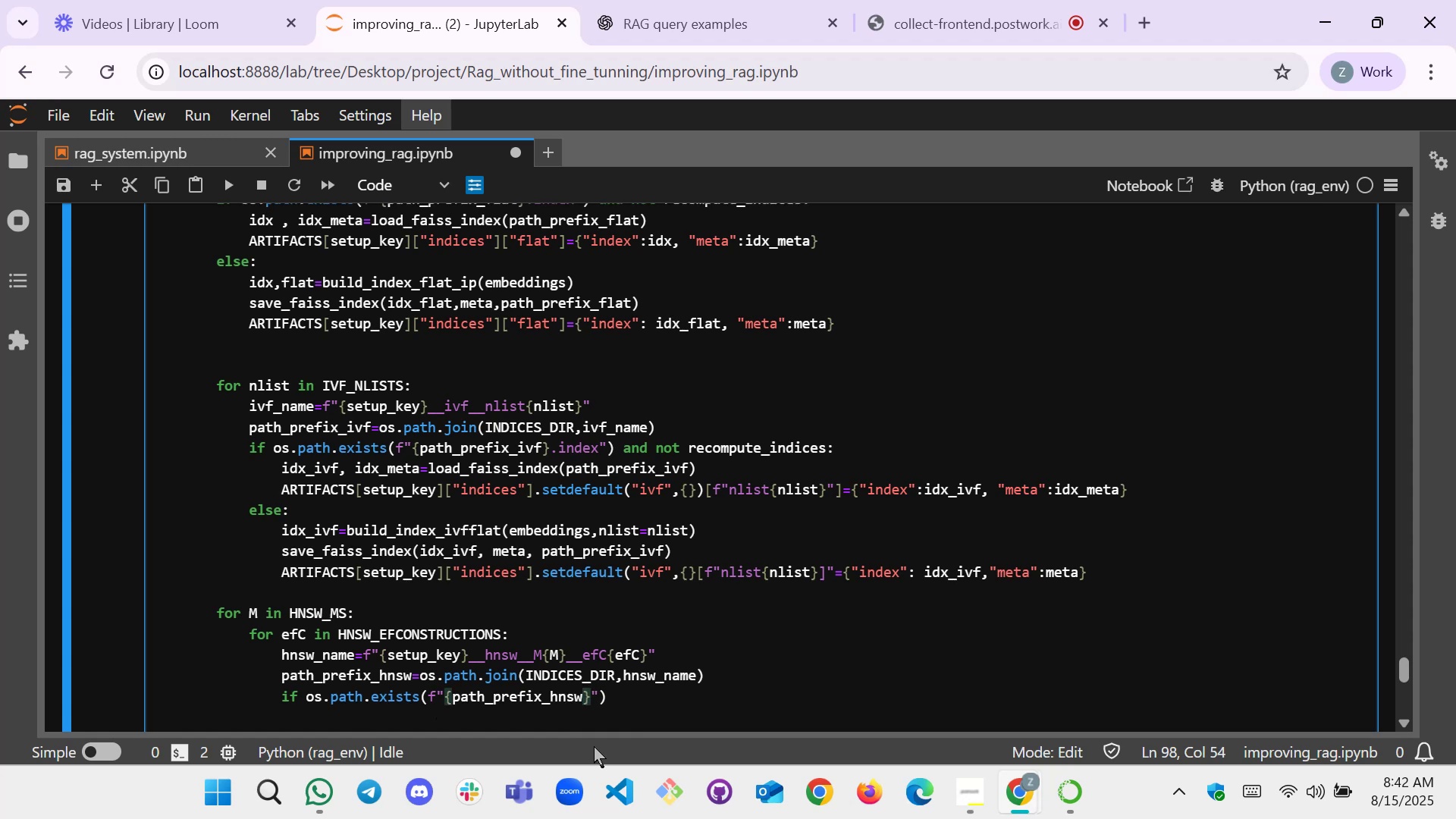 
key(ArrowRight)
 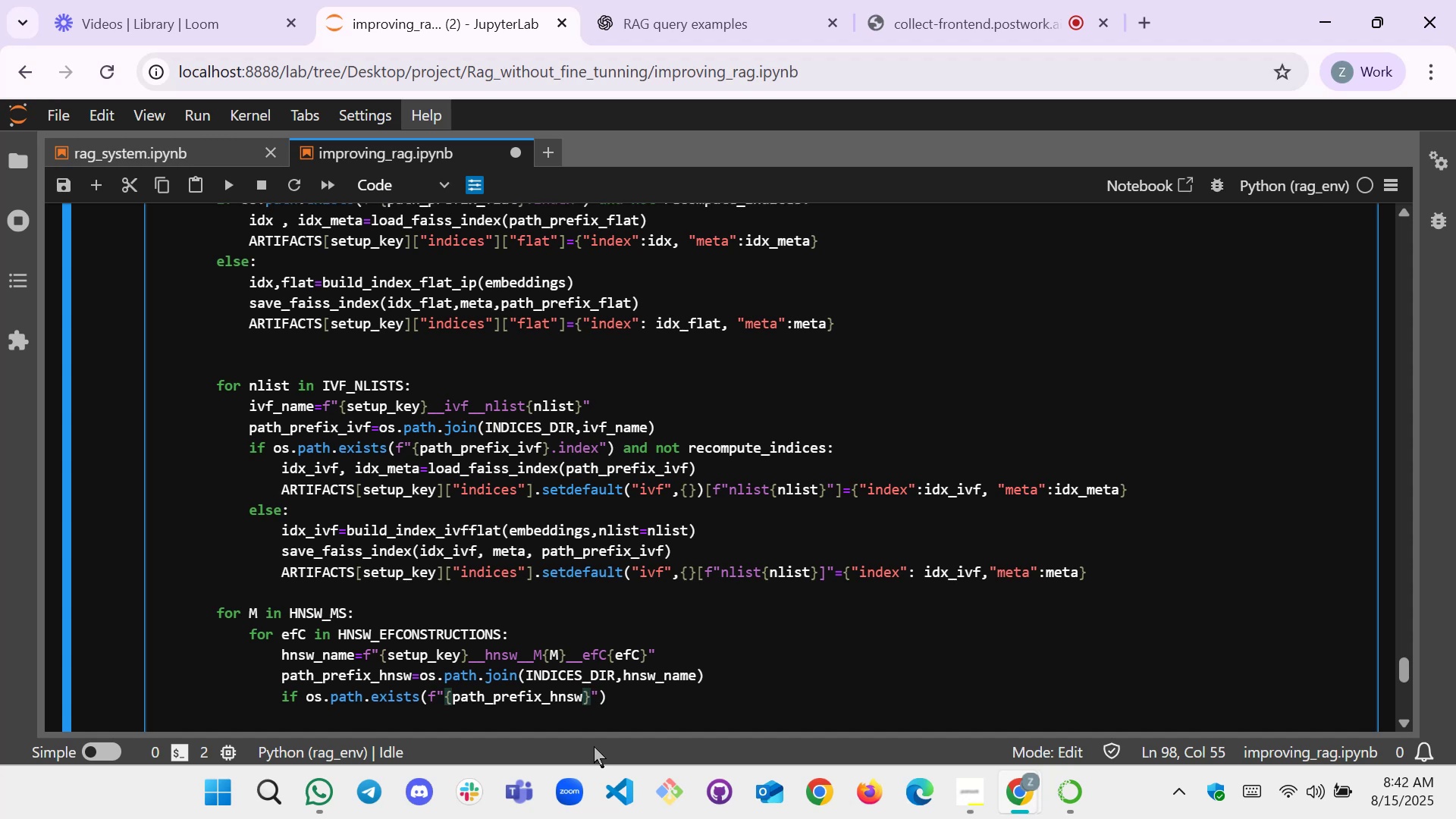 
type(.index)
 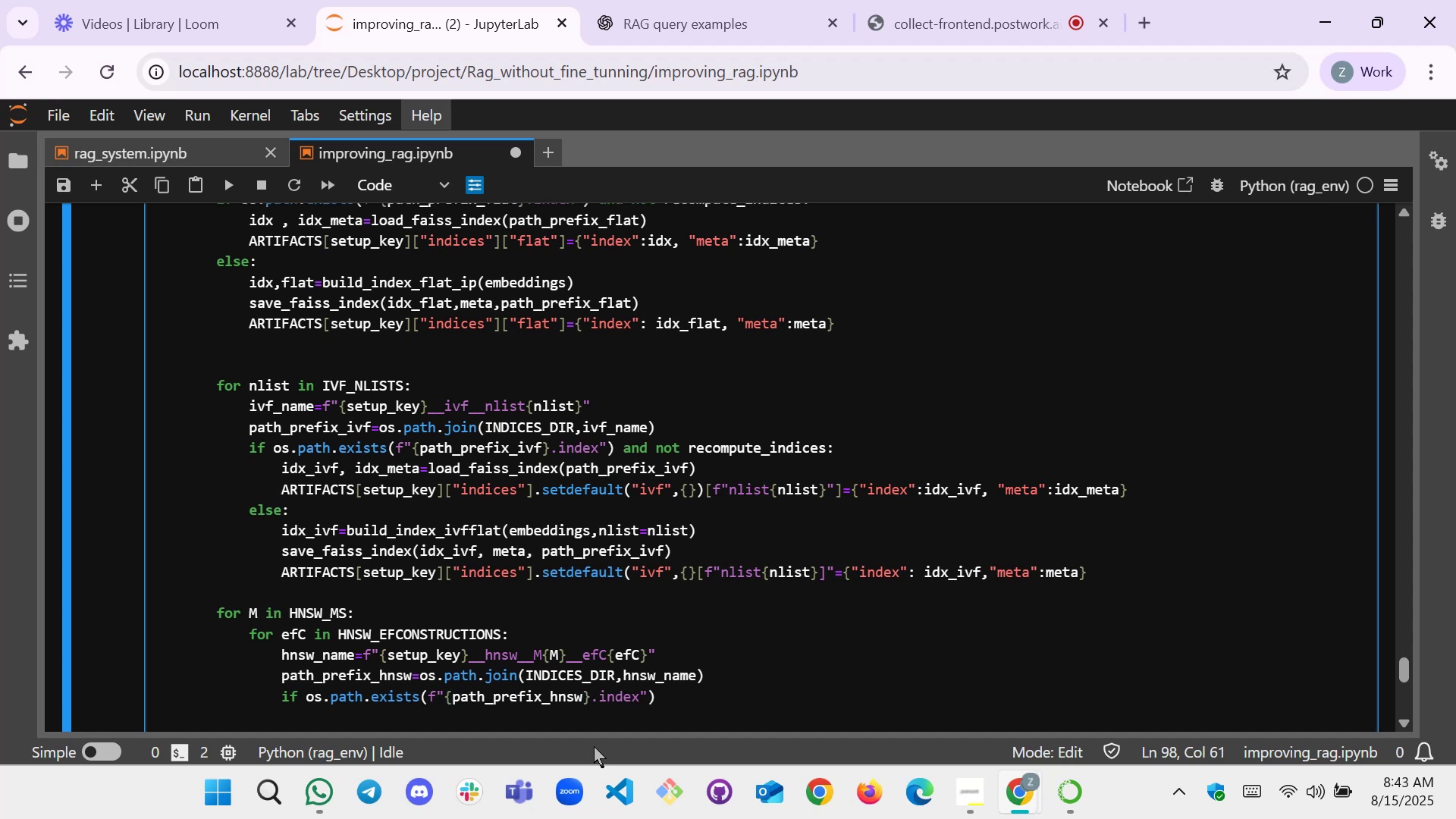 
key(ArrowRight)
 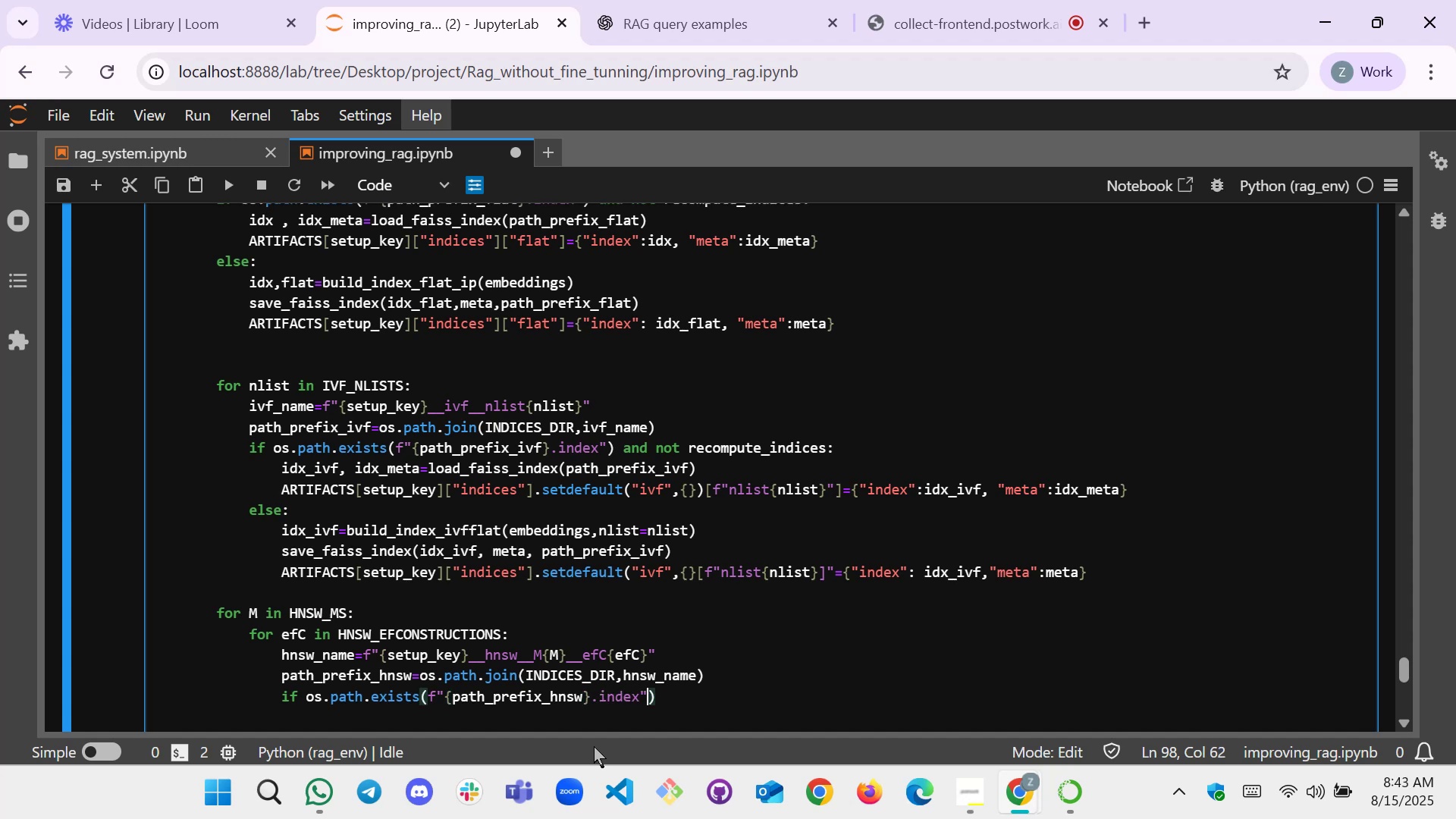 
key(ArrowRight)
 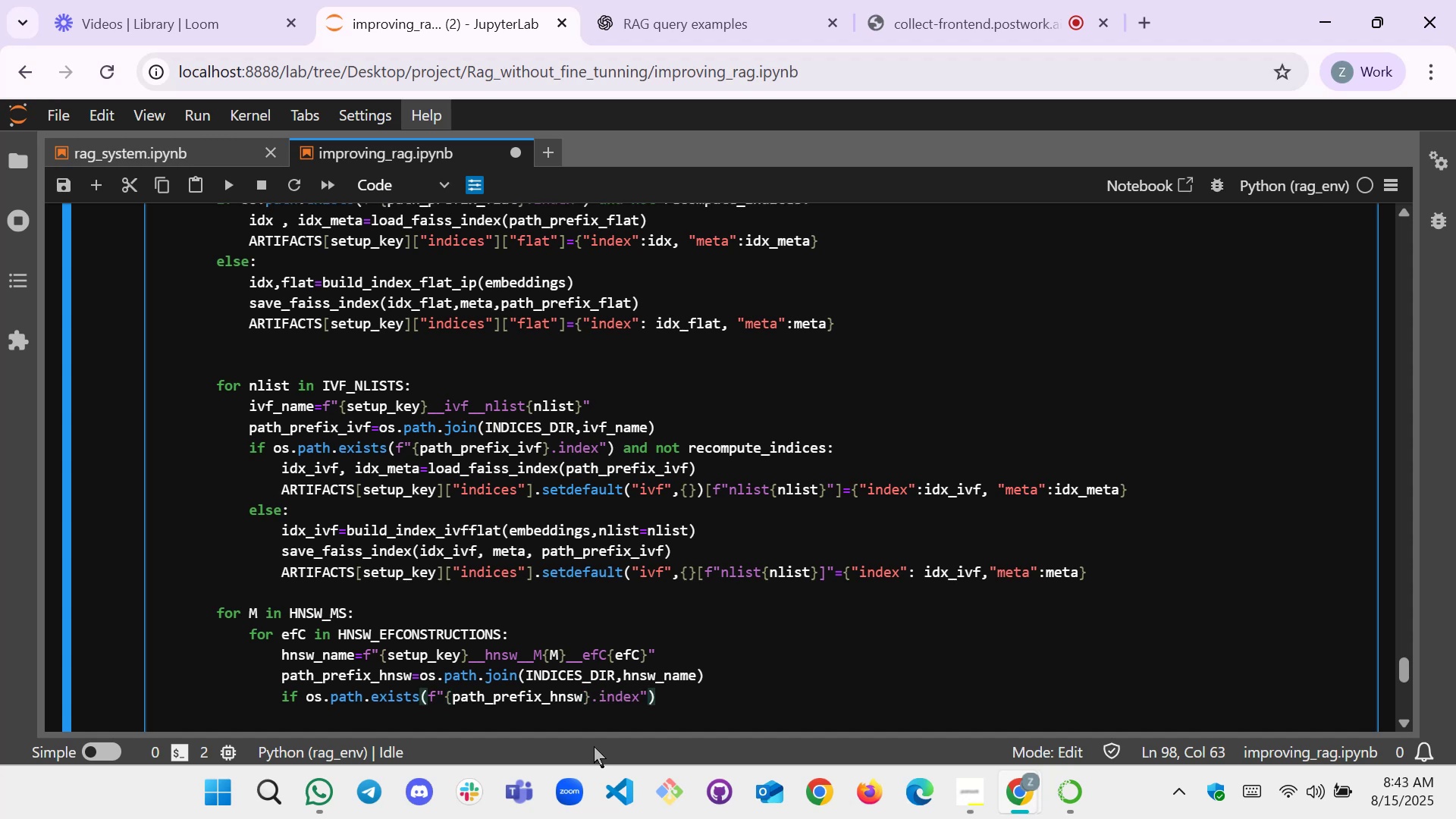 
type( and not recomp)
key(Tab)
 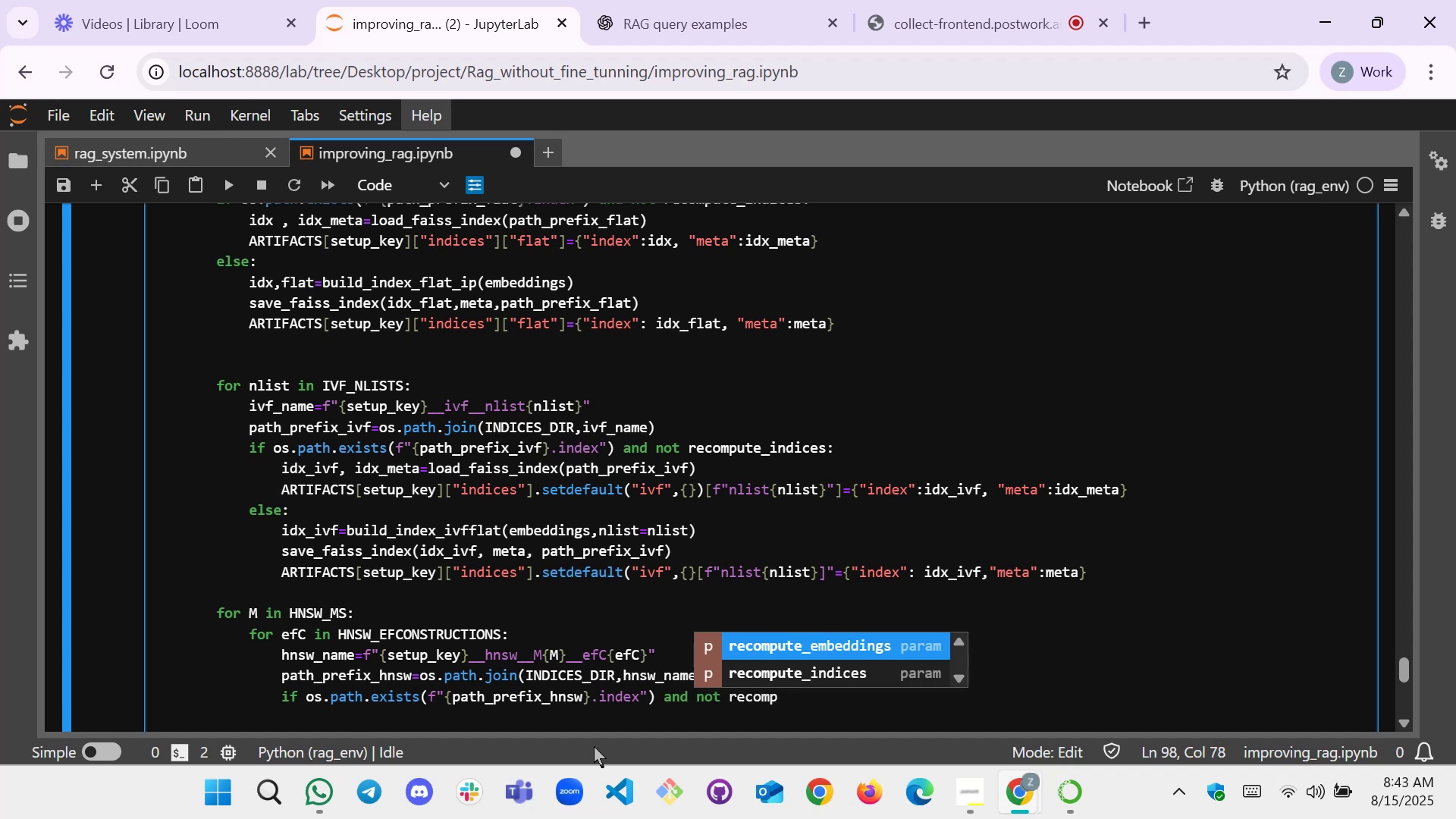 
key(ArrowDown)
 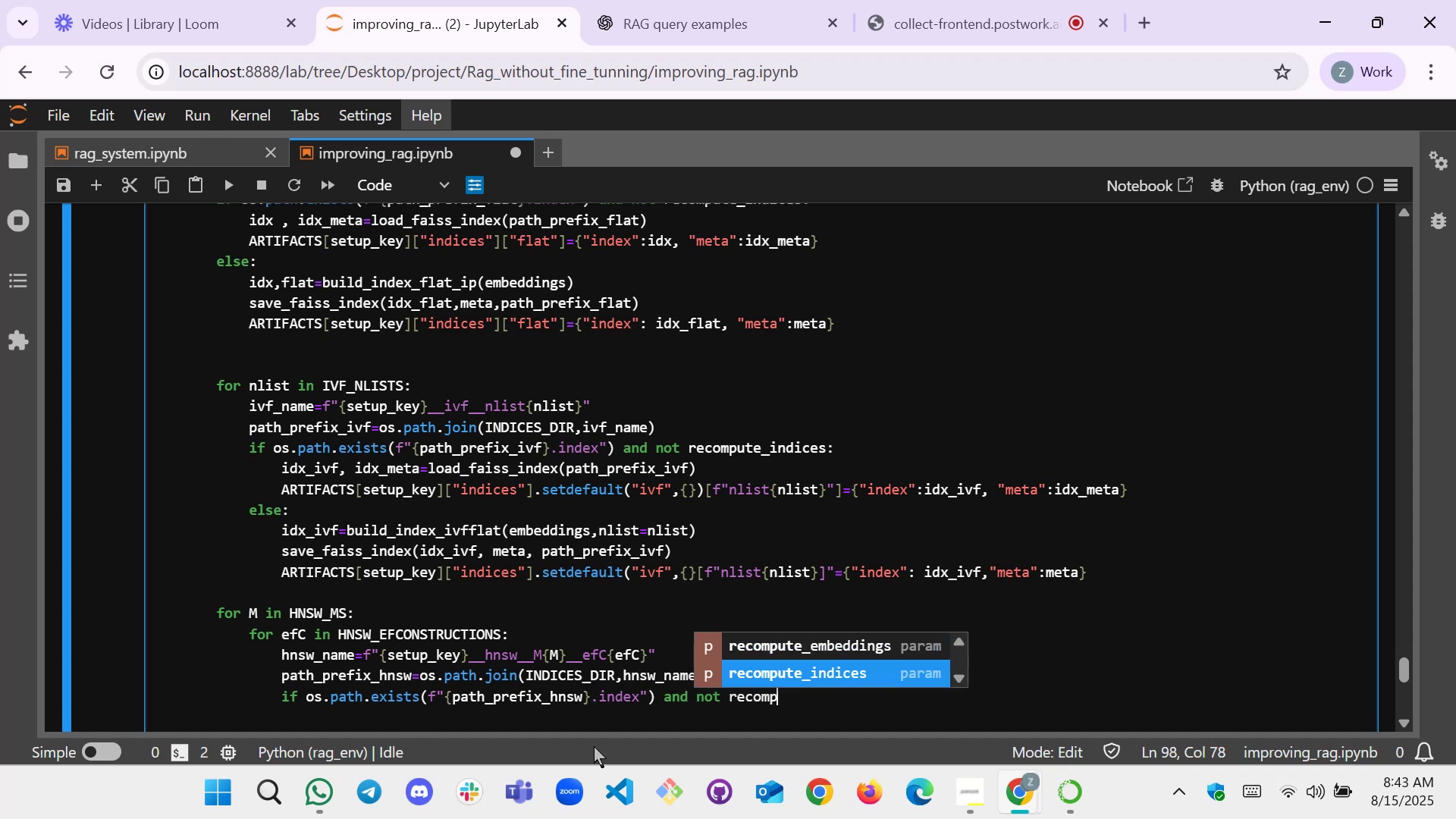 
key(Enter)
 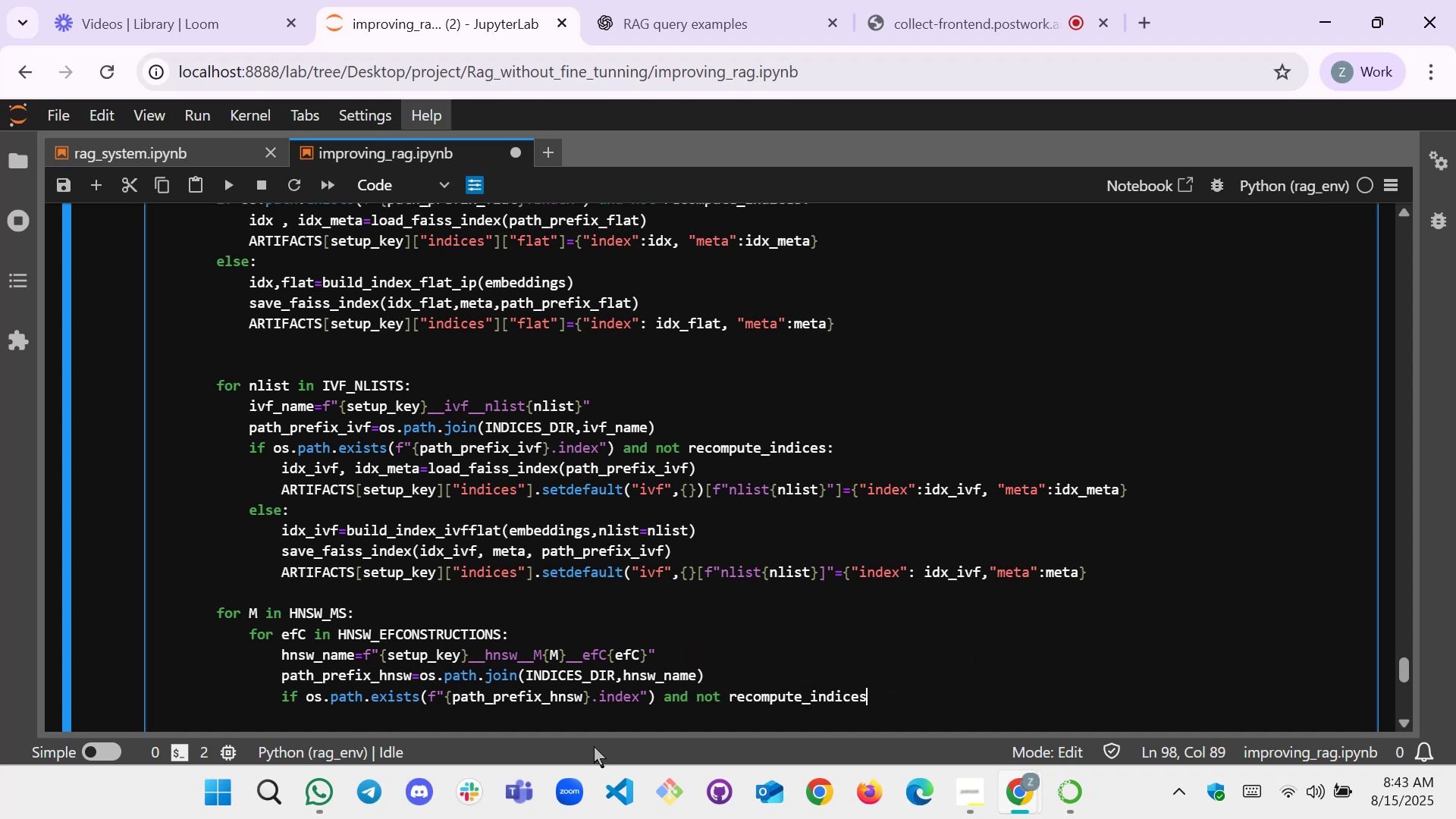 
key(Shift+Semicolon)
 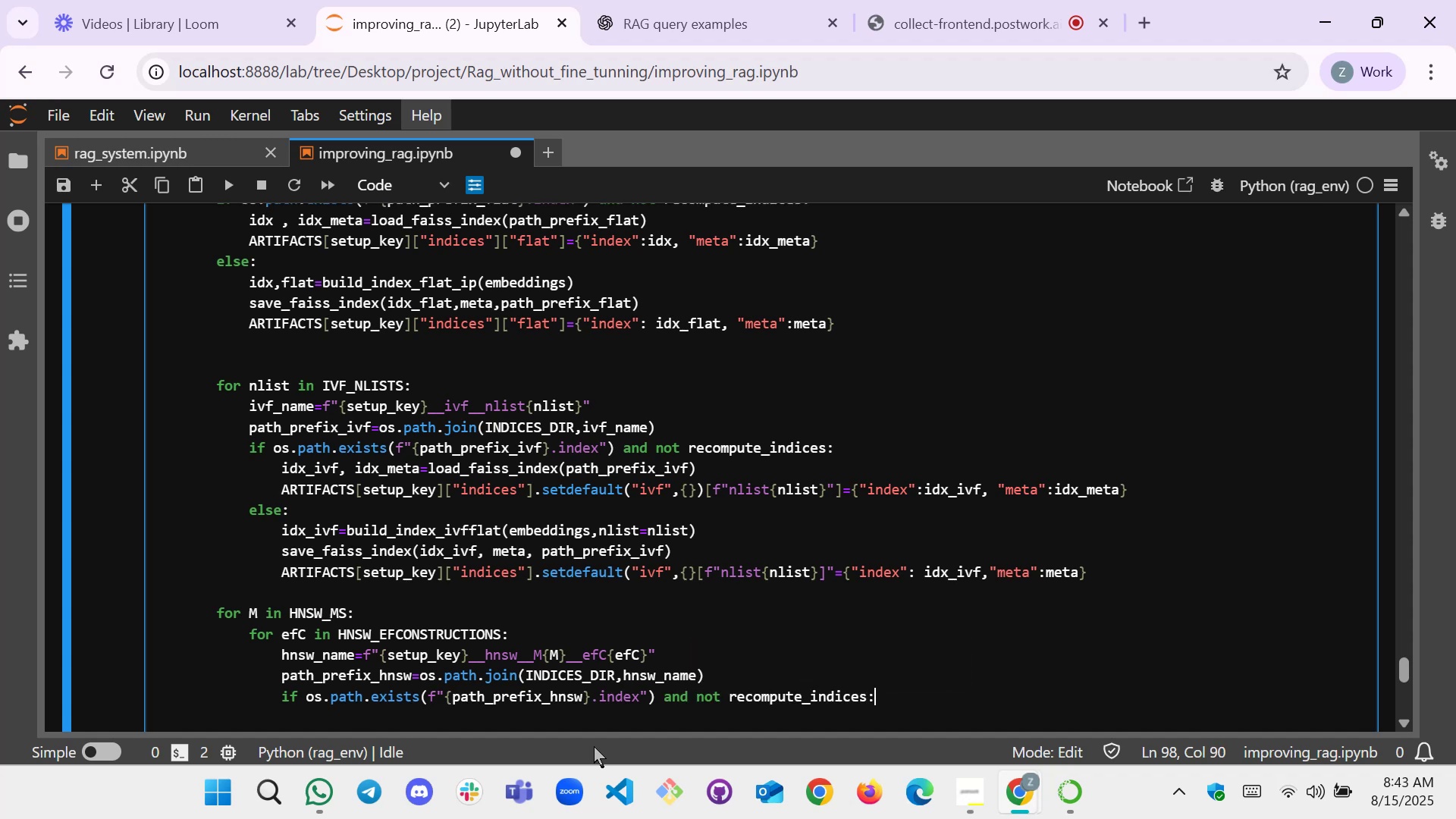 
key(Enter)
 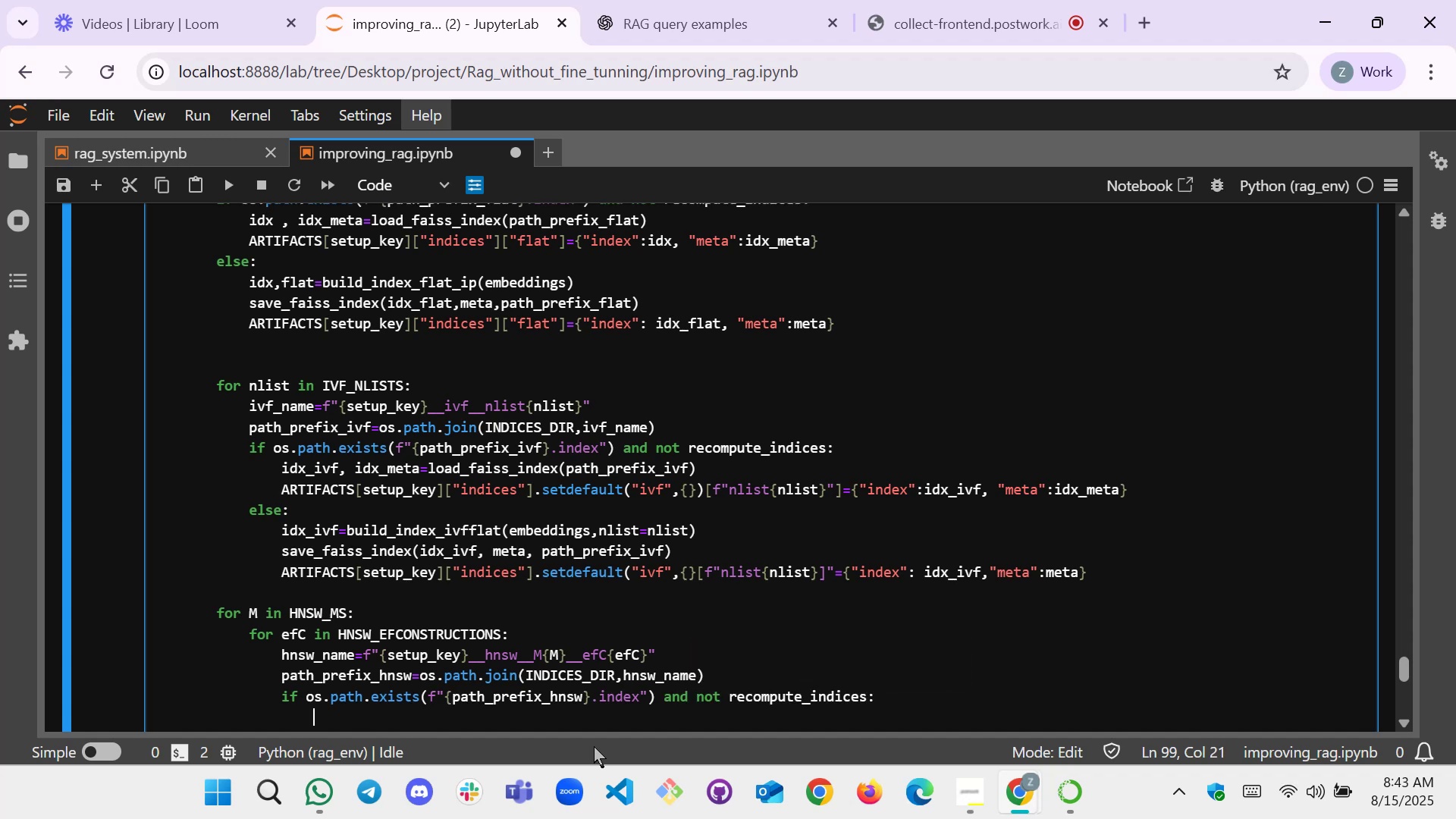 
type(idx_hnsw,idx_meta=load_faiss_inde)
key(Backspace)
type(ex(path_prefix_hnsq)
key(Backspace)
type(w))
 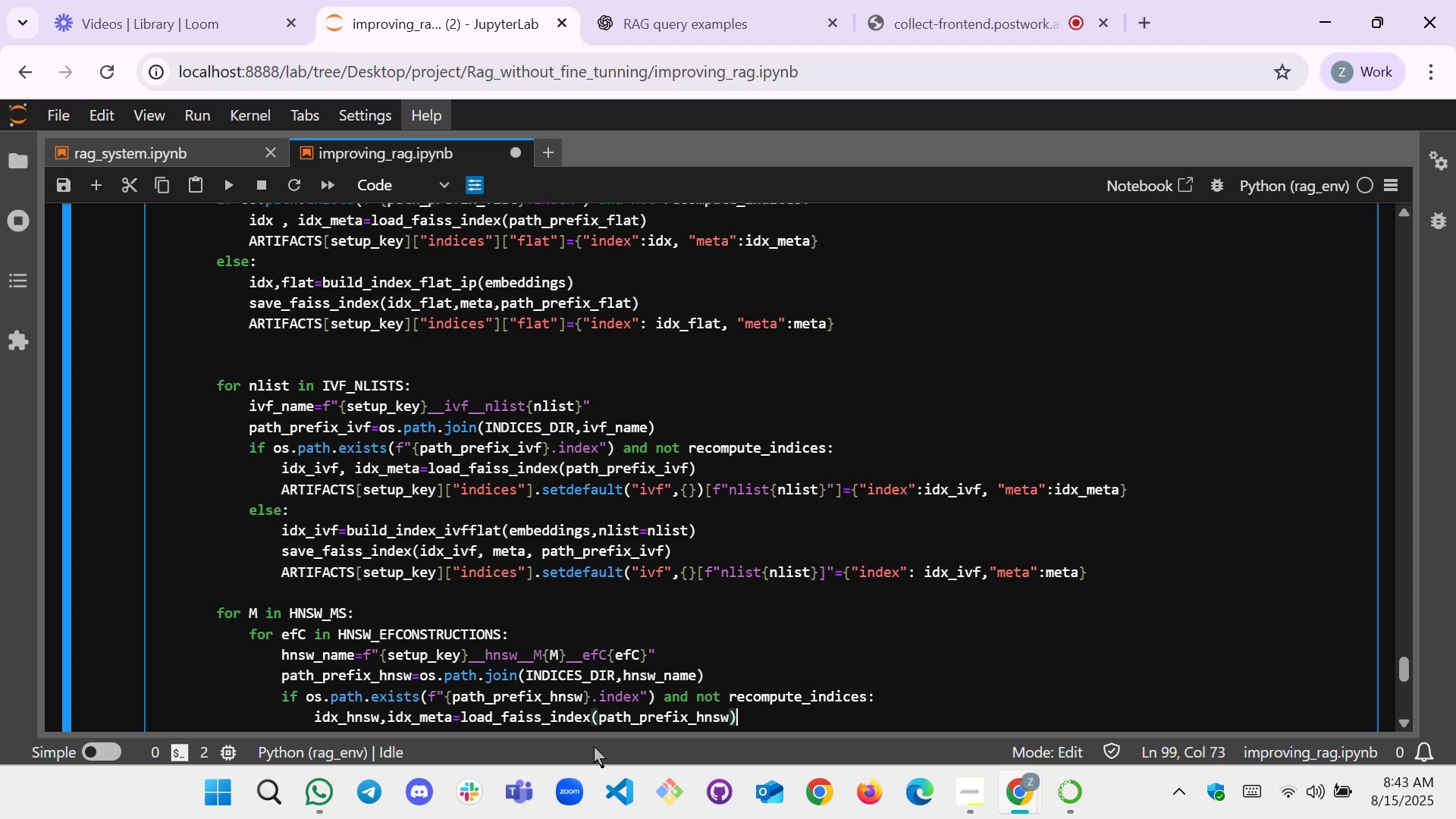 
wait(39.3)
 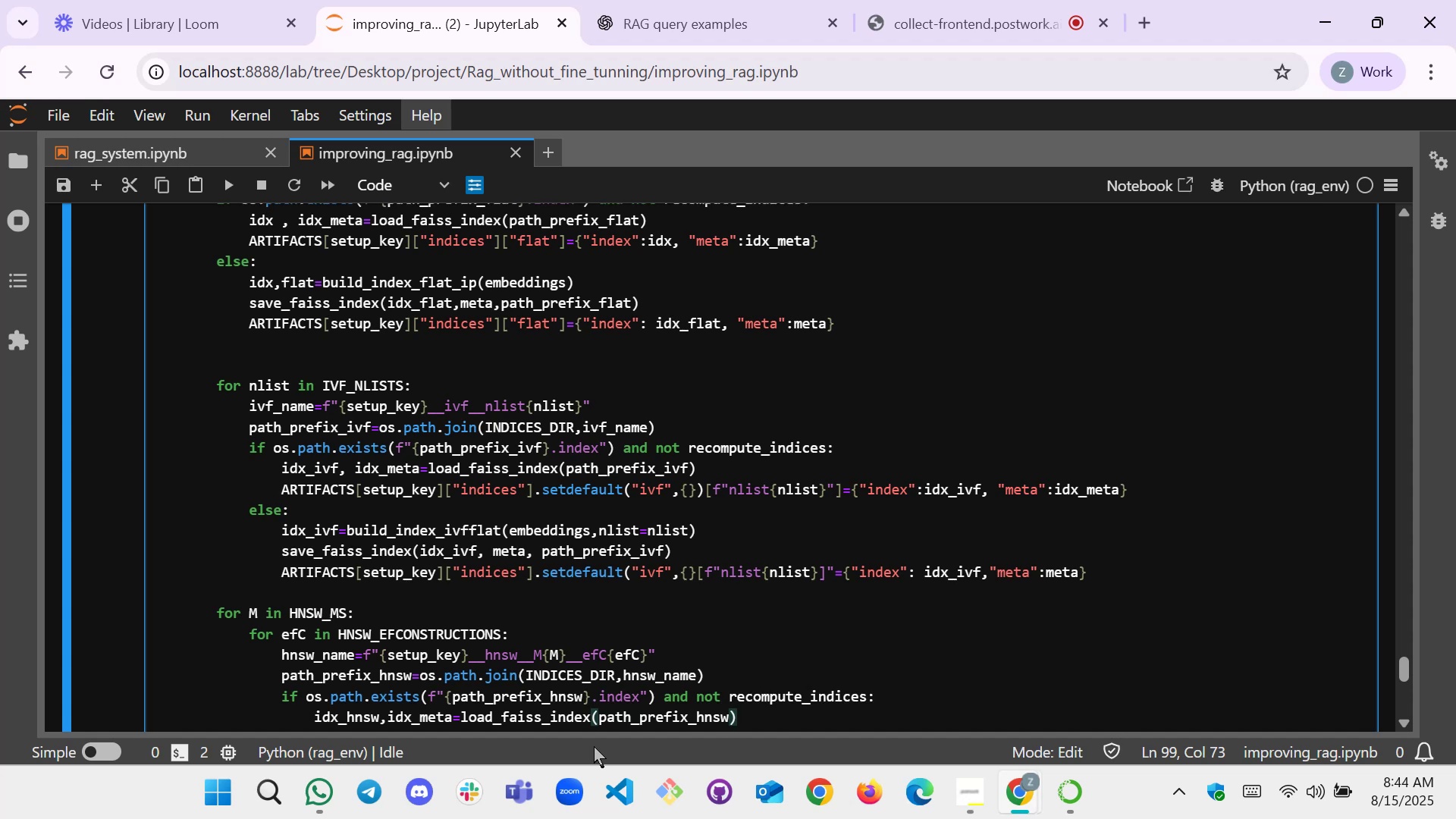 
key(Enter)
 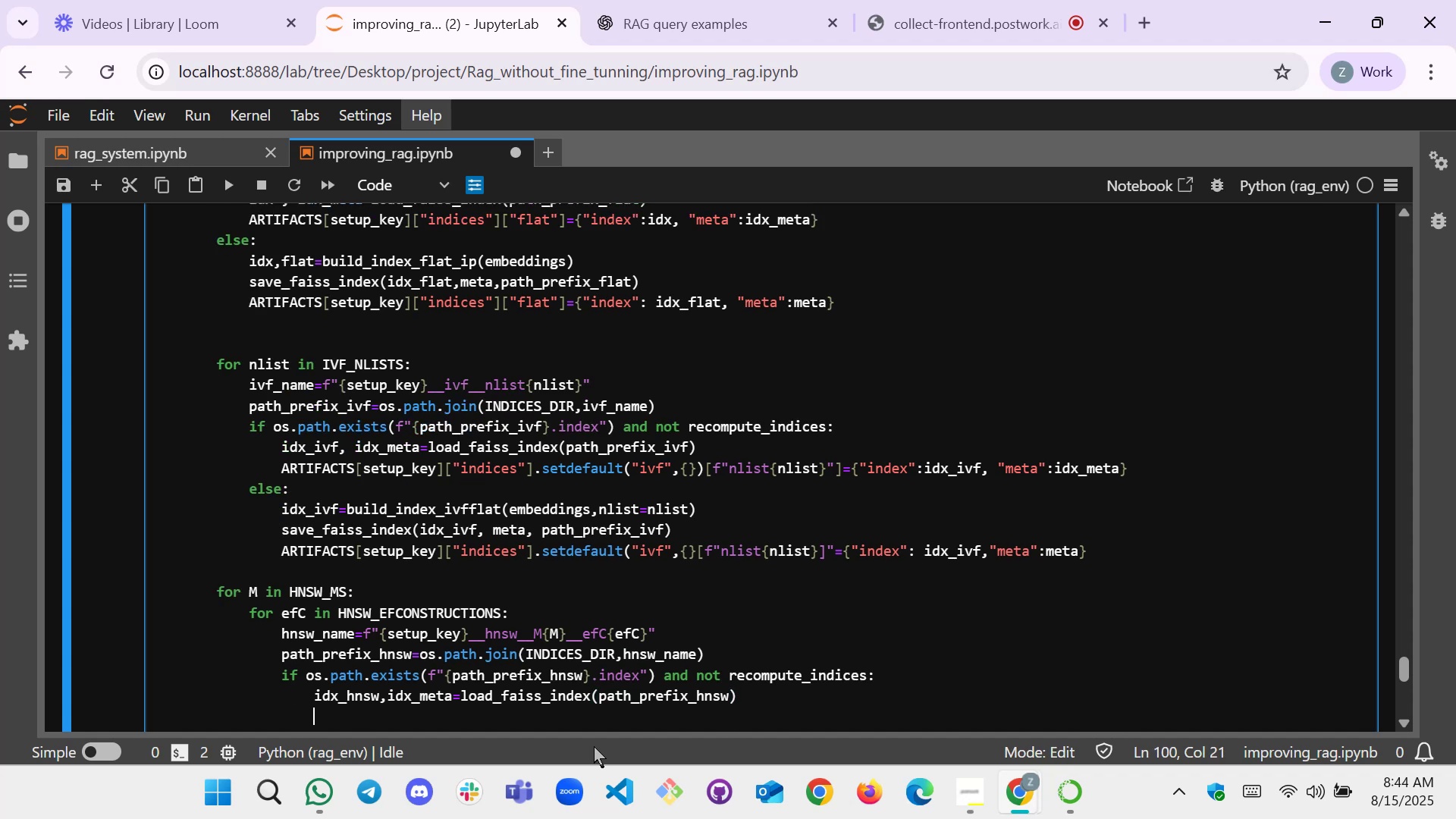 
key(Shift+A)
 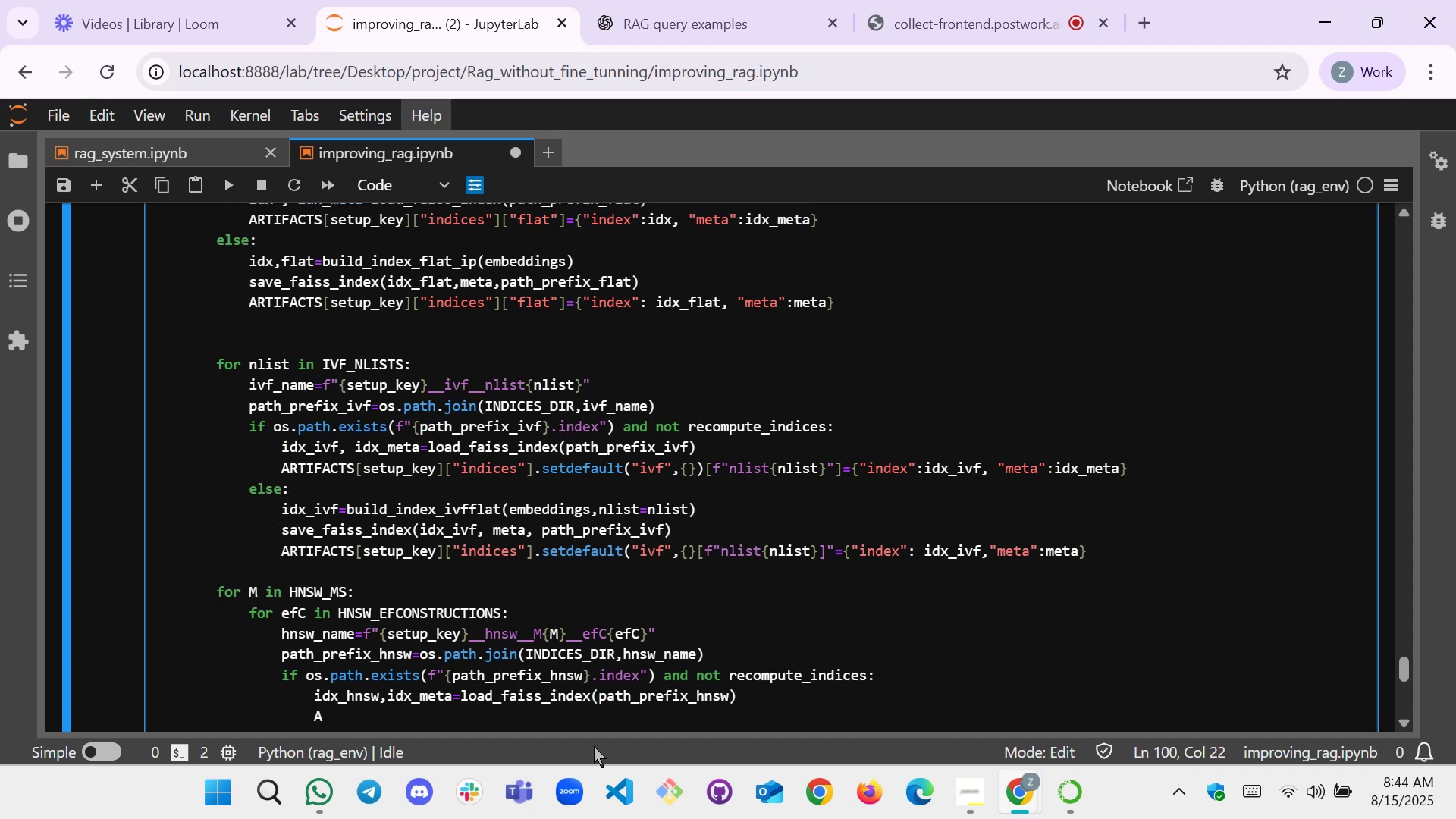 
key(Tab)
 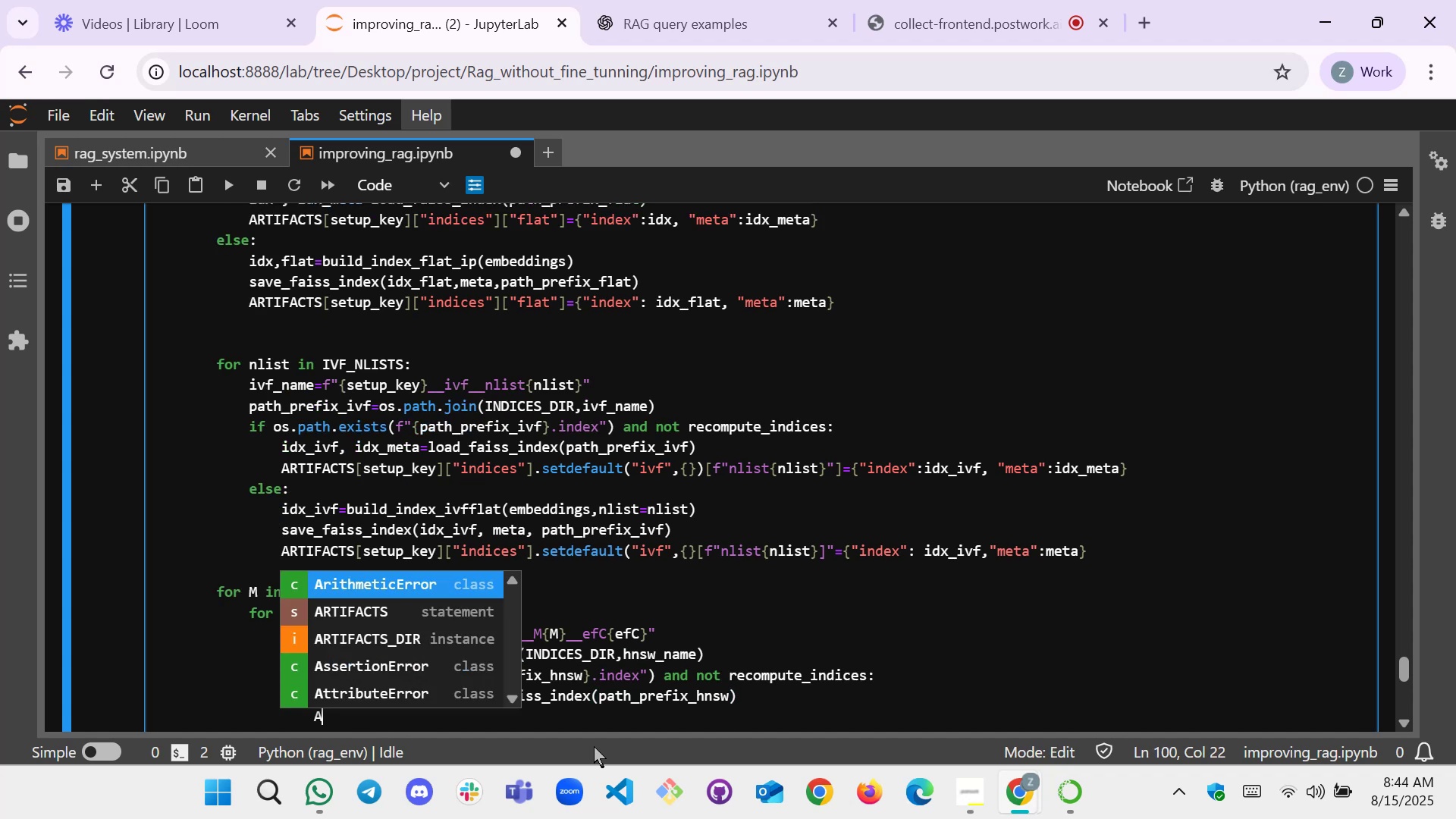 
key(ArrowDown)
 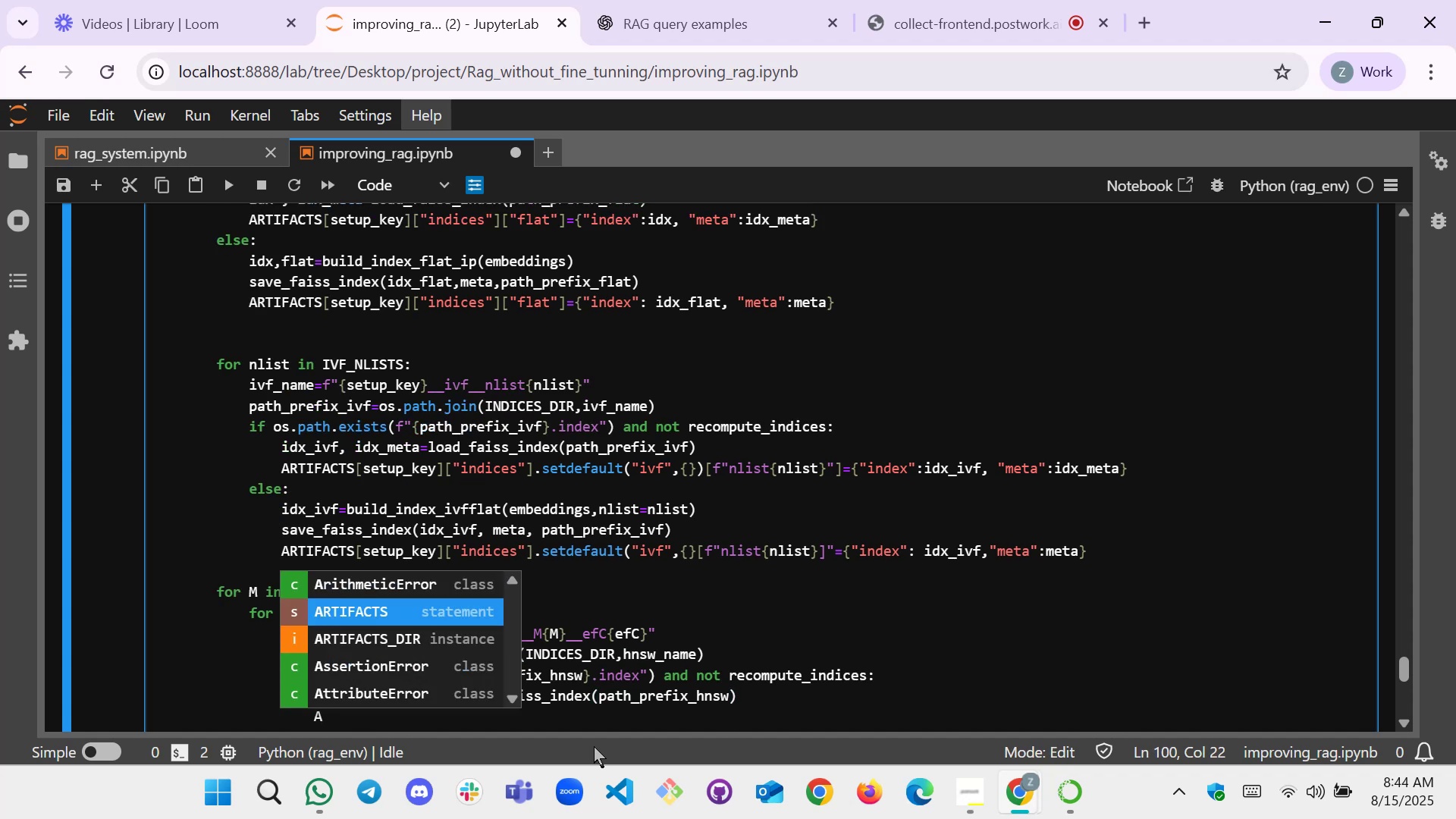 
key(Enter)
 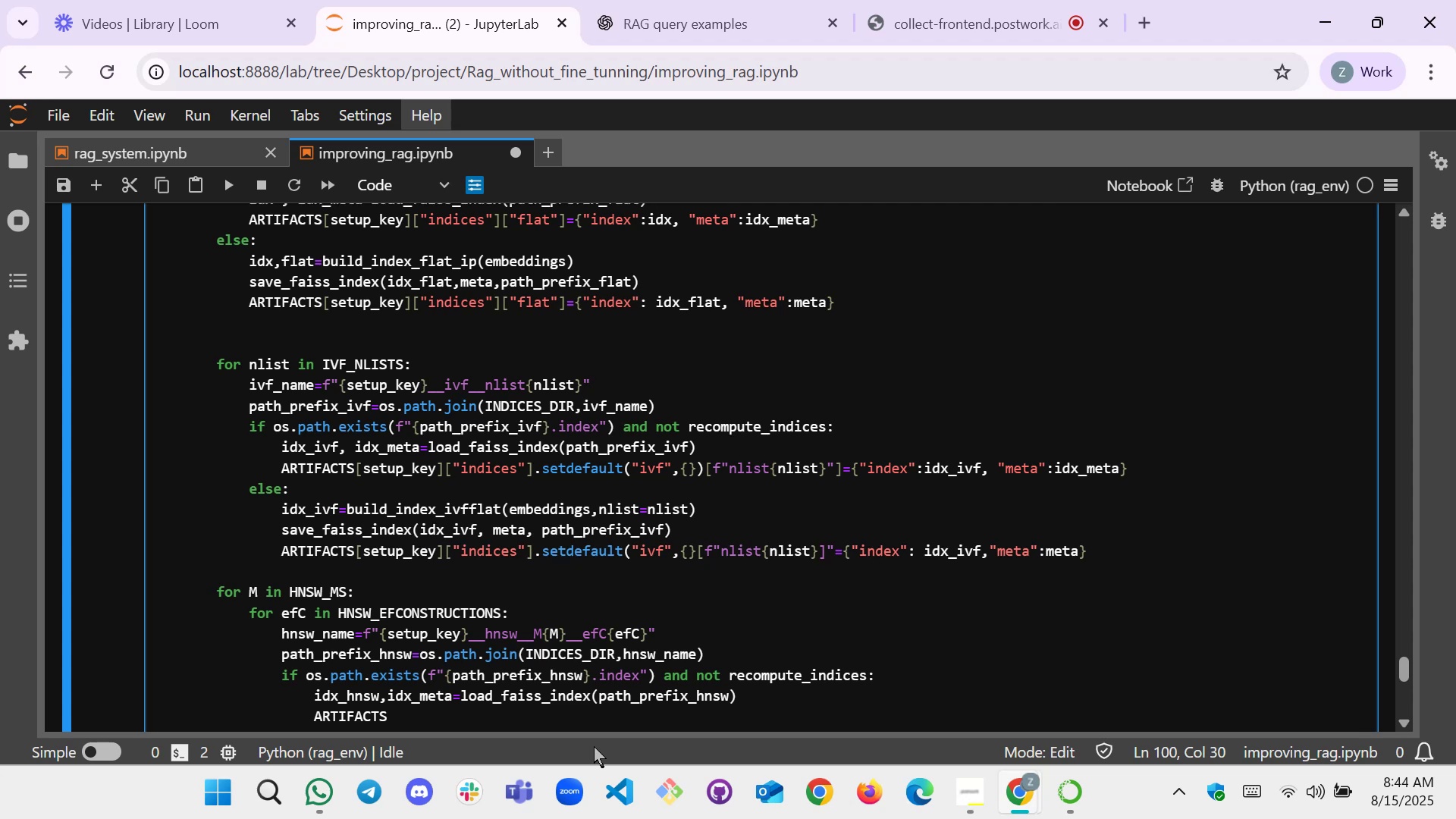 
key(BracketLeft)
 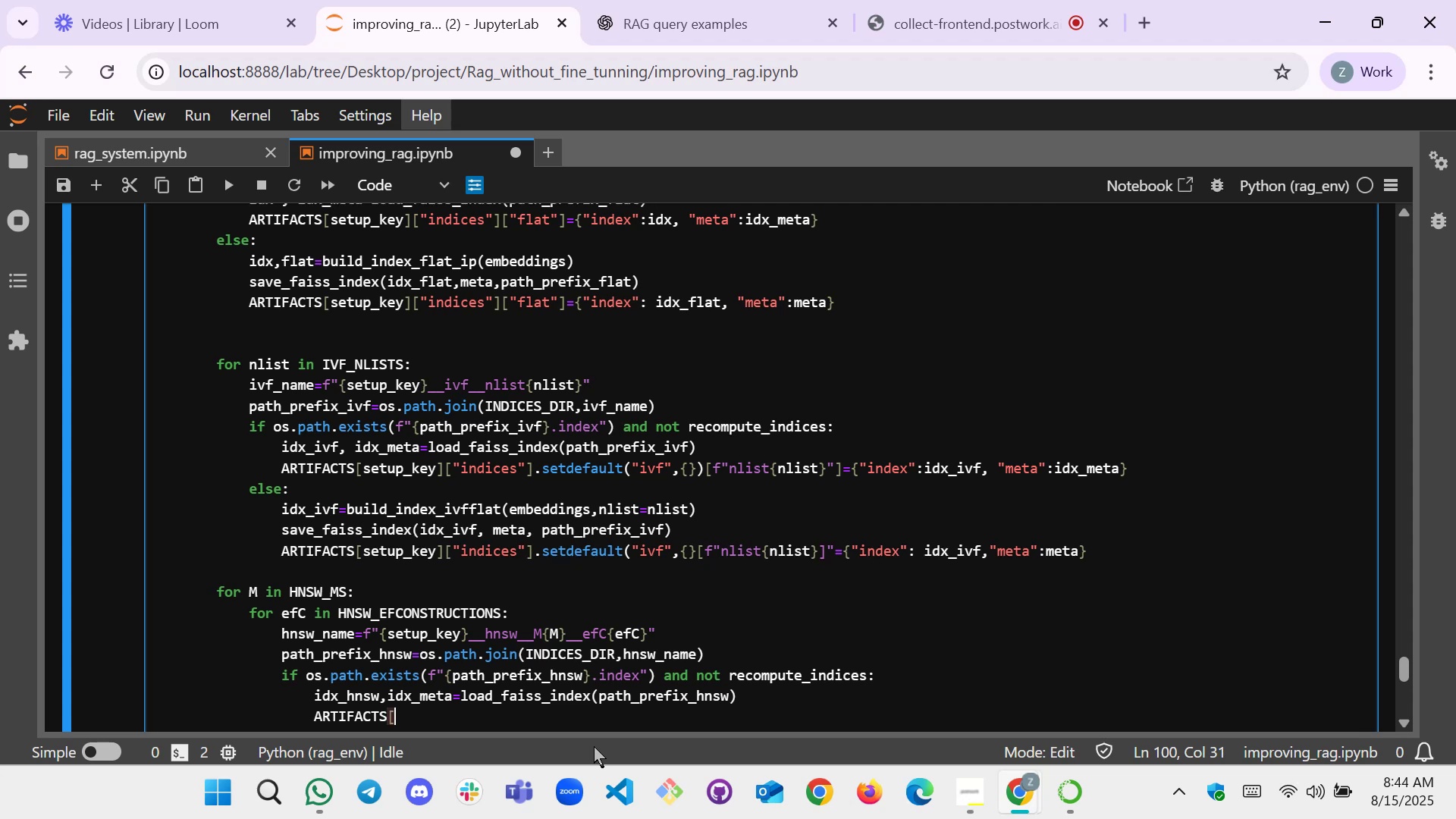 
key(BracketRight)
 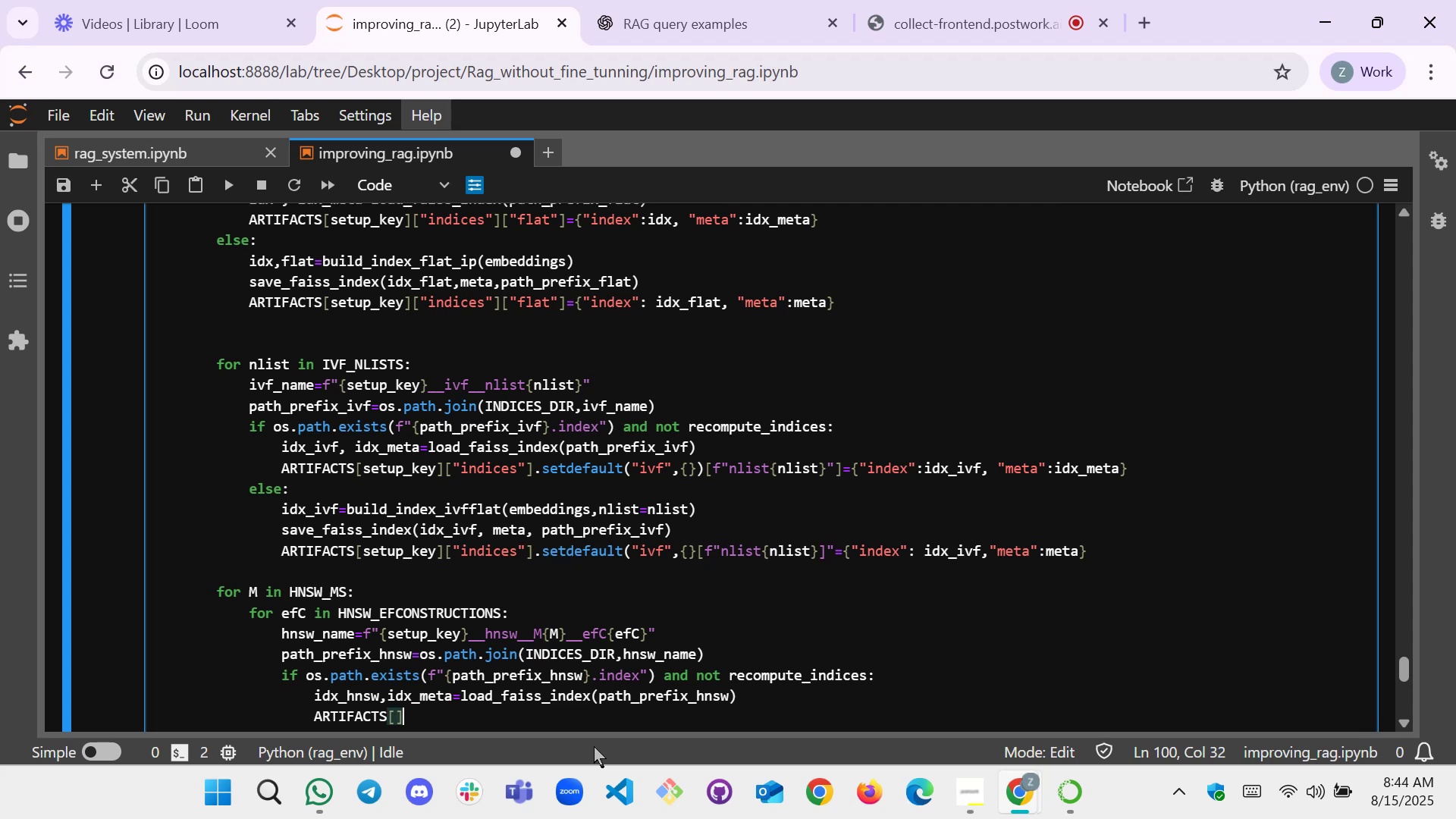 
key(ArrowLeft)
 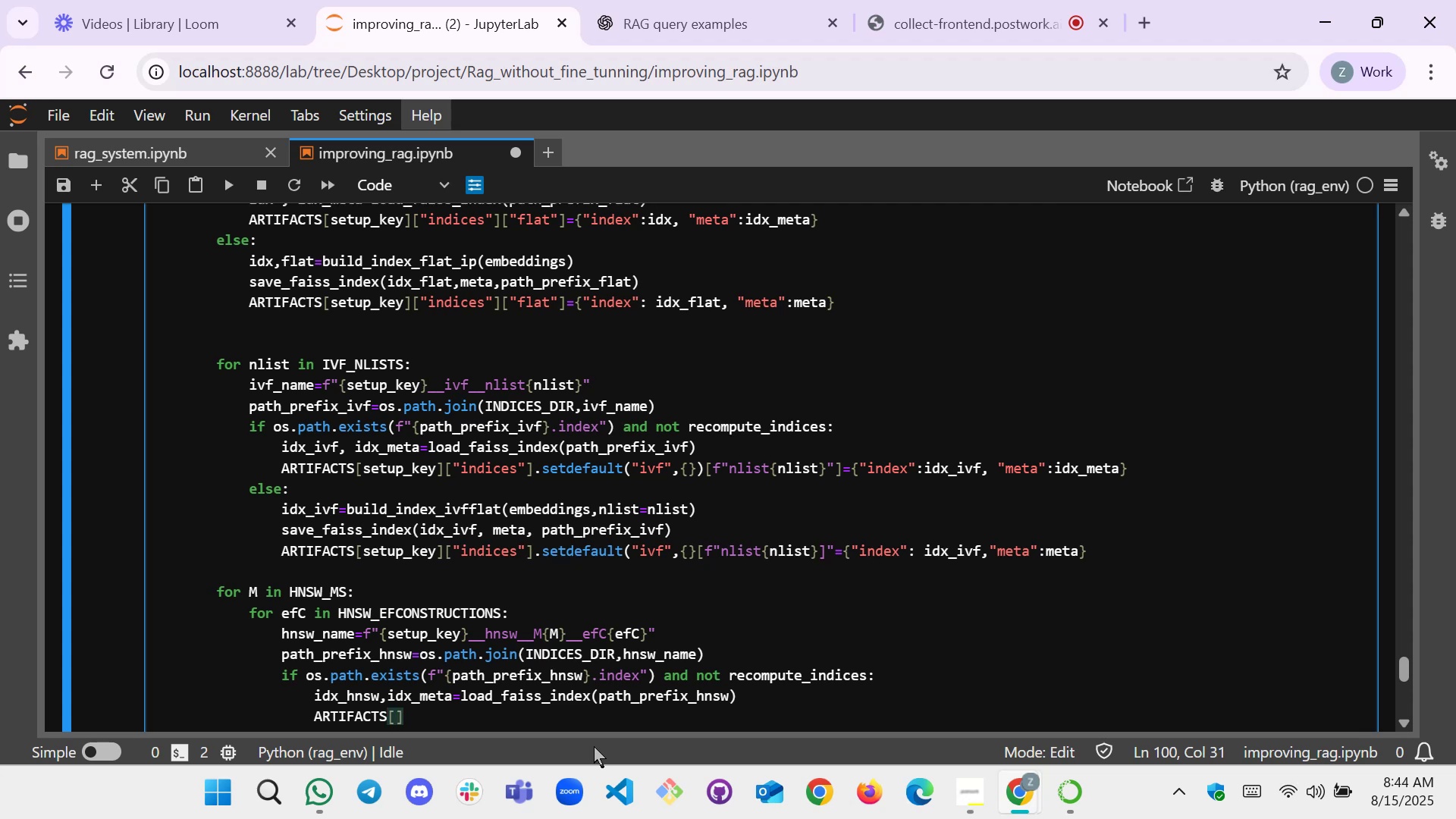 
type(setup_key)
 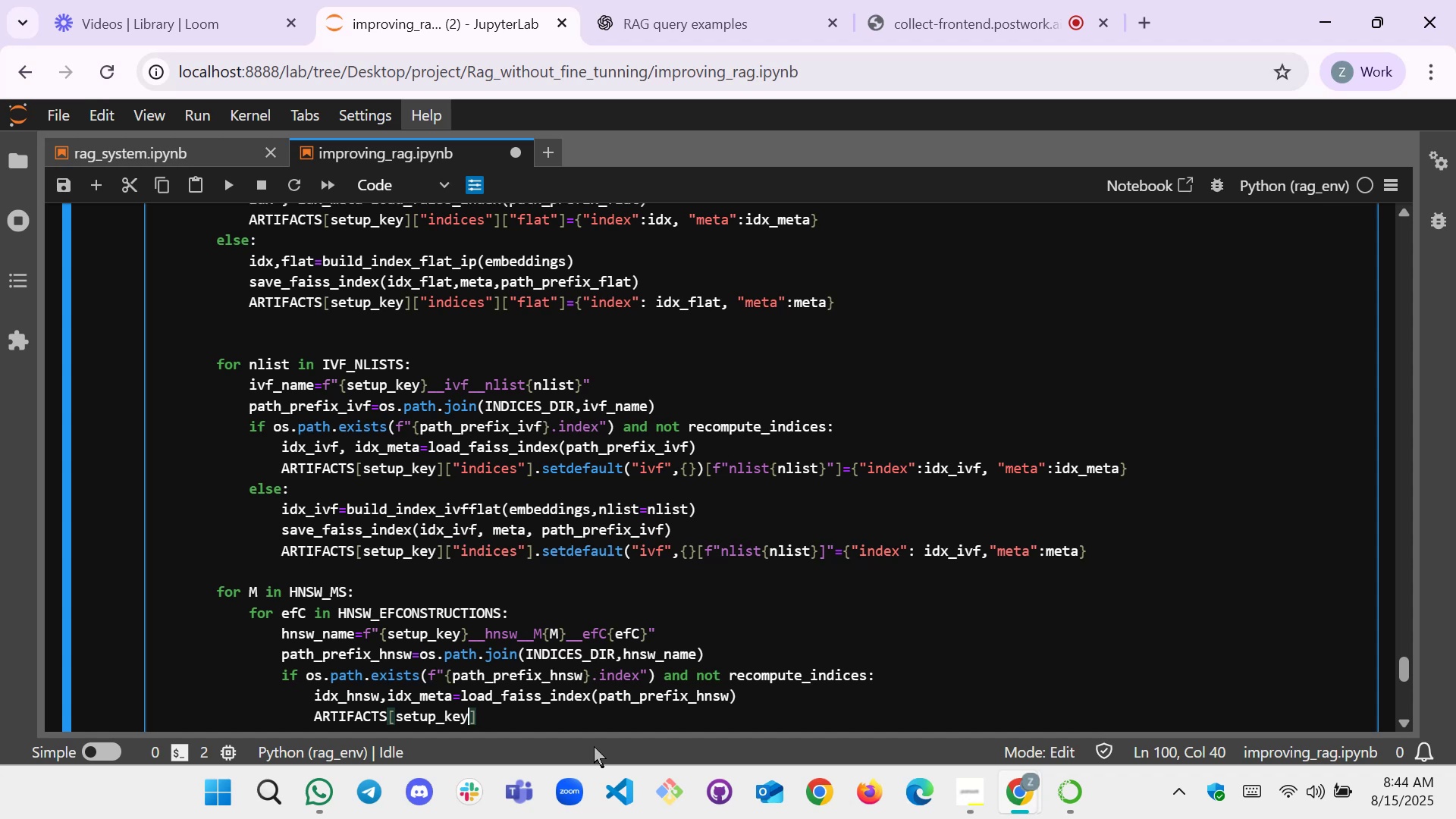 
wait(5.25)
 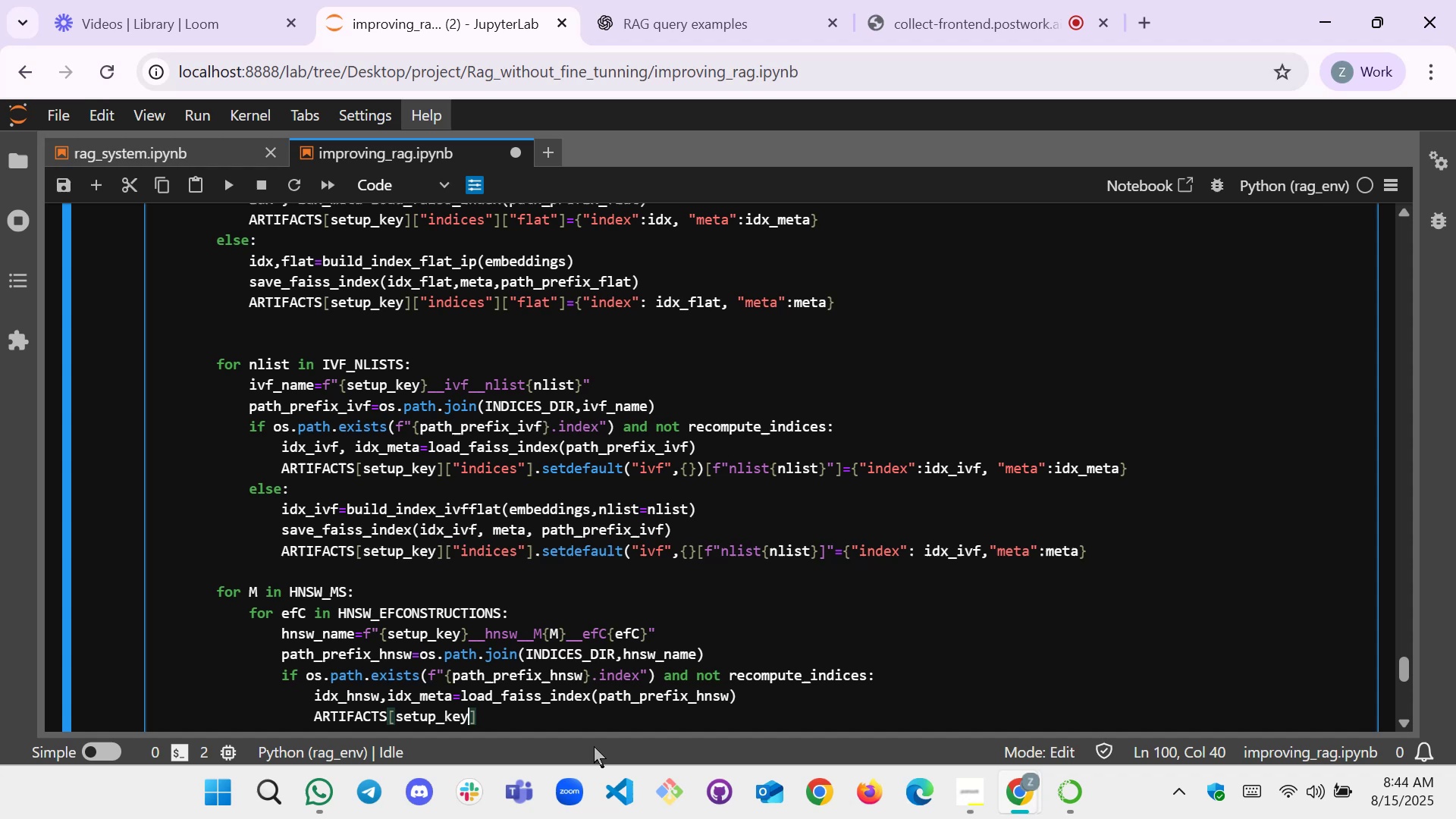 
key(ArrowRight)
 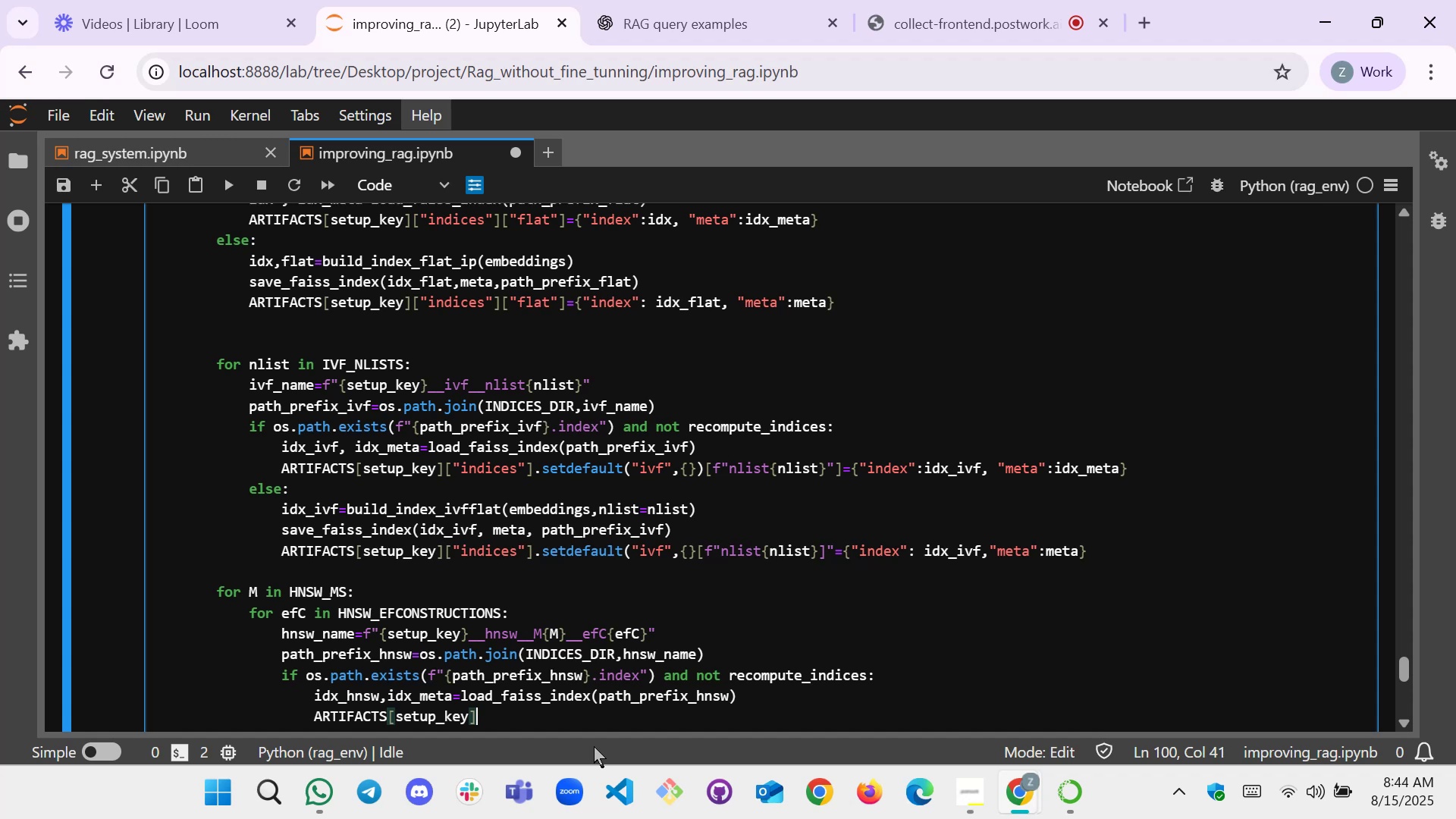 
wait(10.32)
 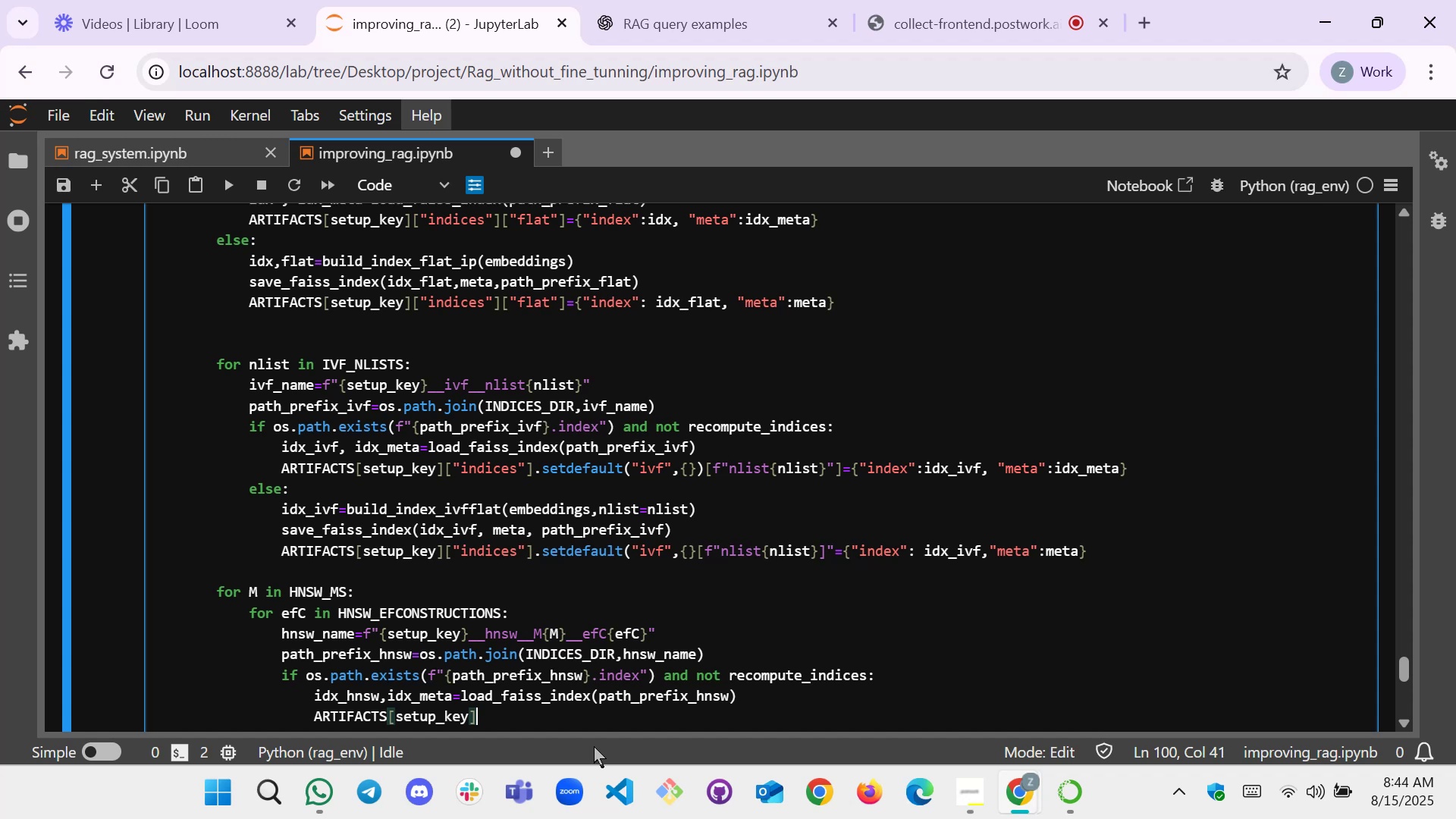 
key(BracketLeft)
 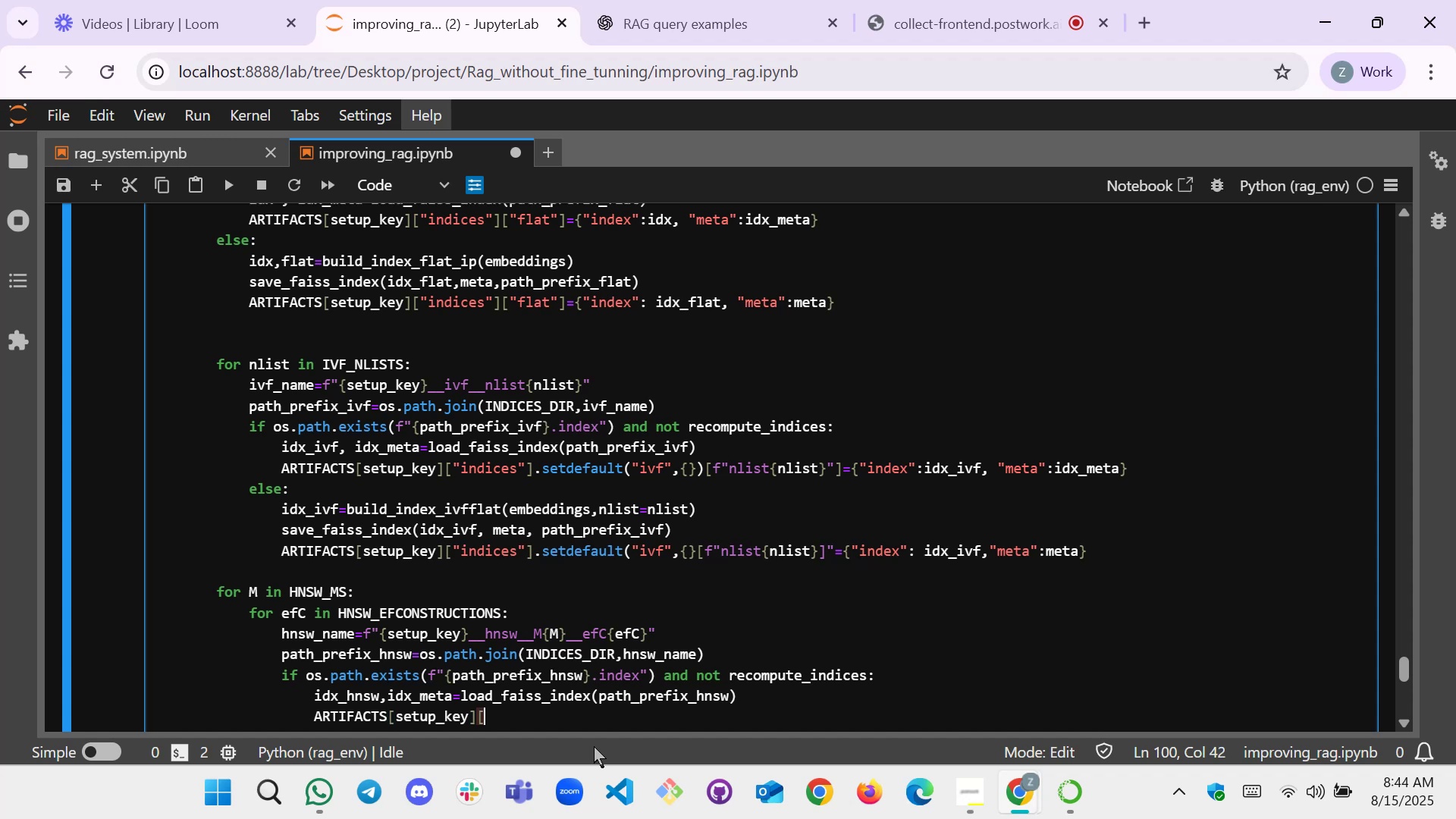 
key(BracketRight)
 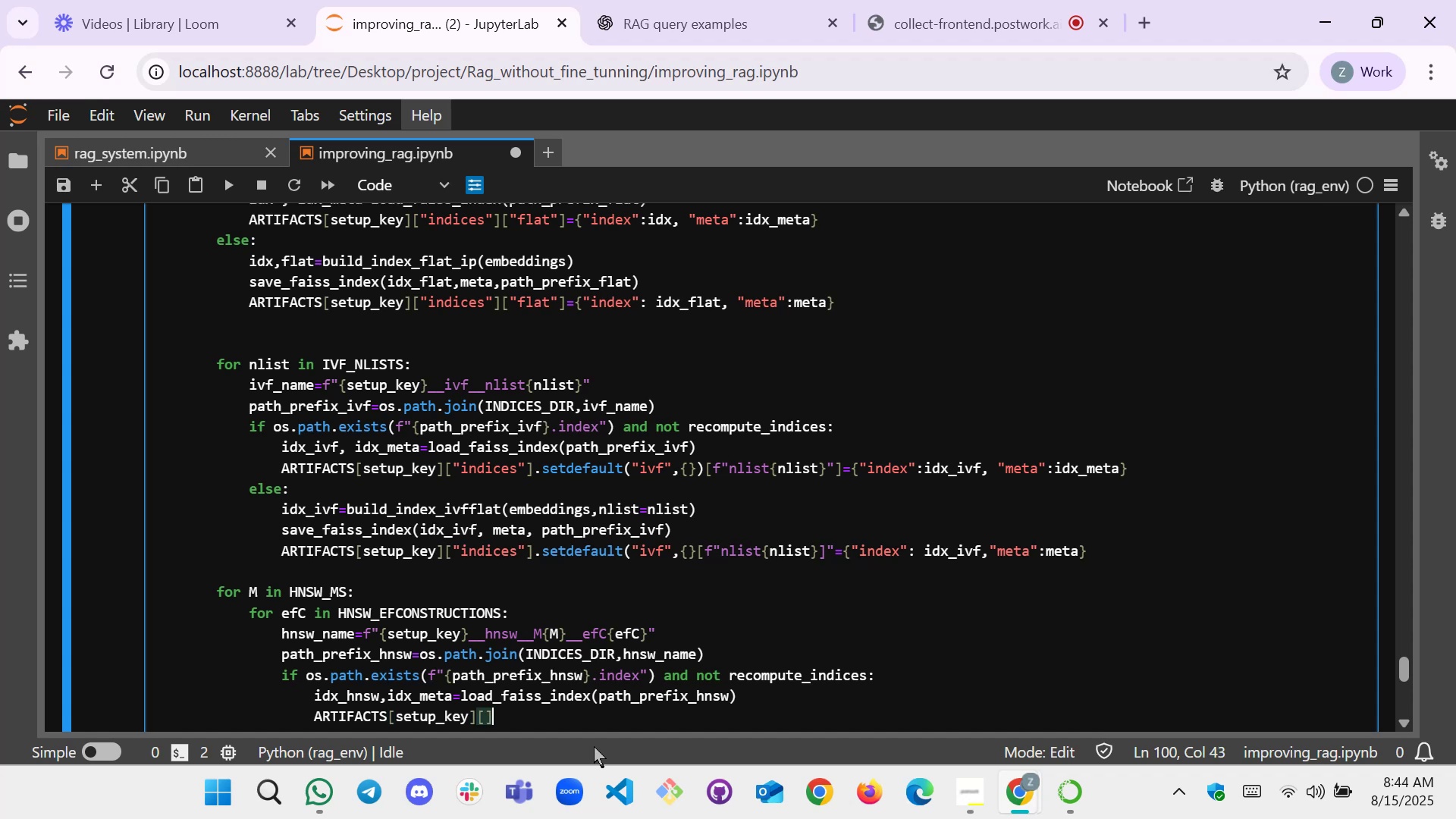 
key(ArrowLeft)
 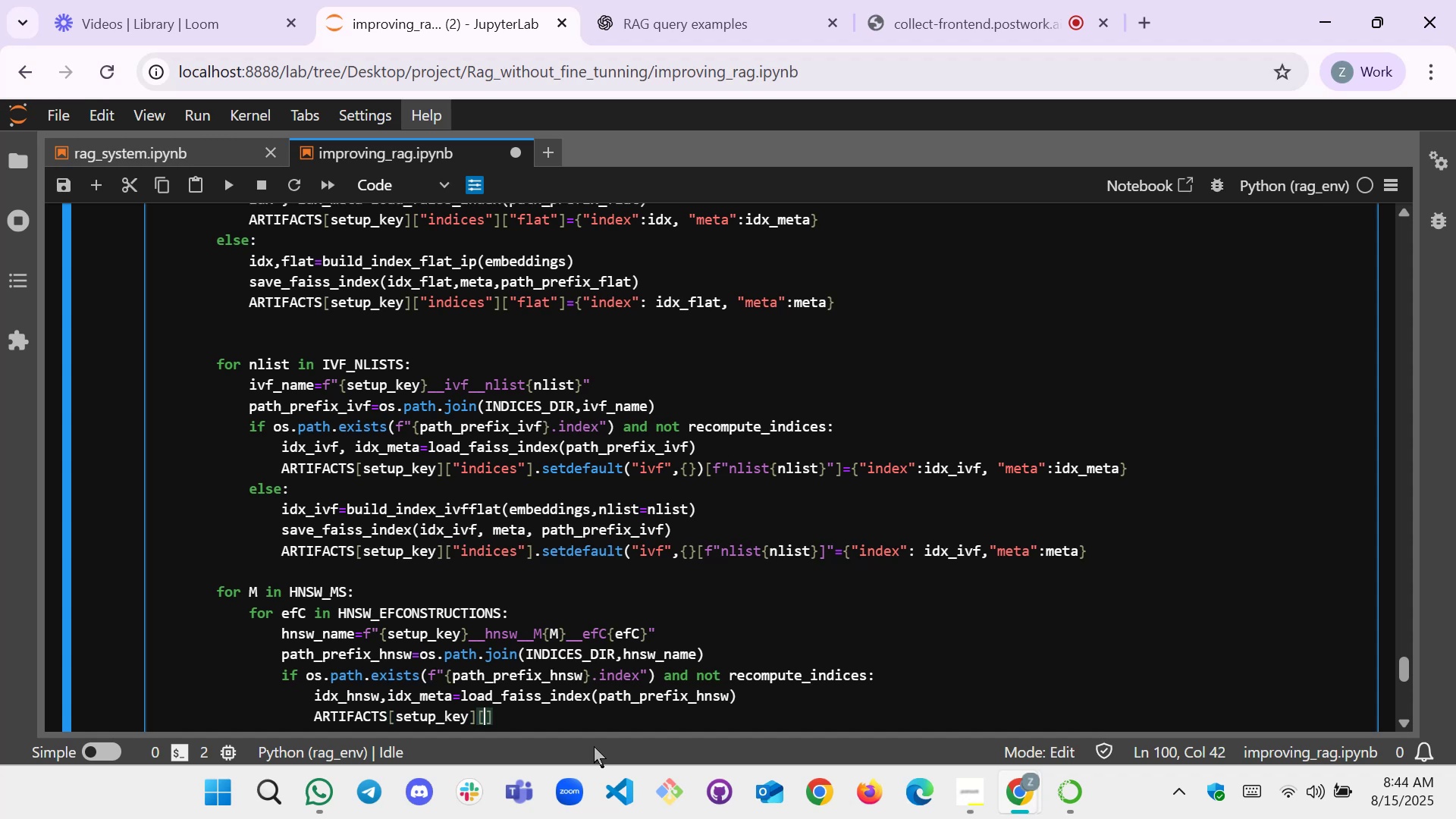 
key(Shift+Quote)
 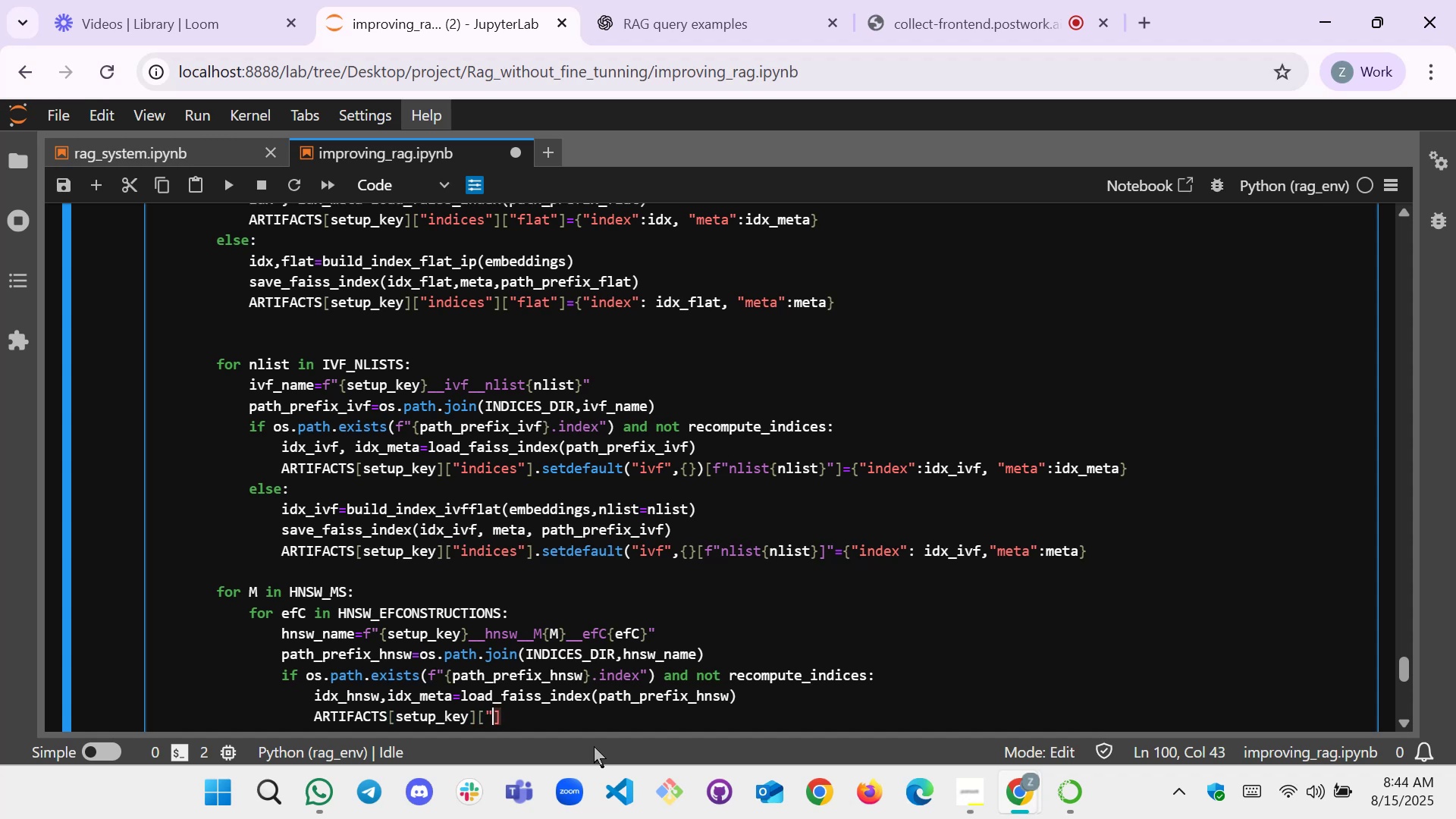 
key(Shift+Quote)
 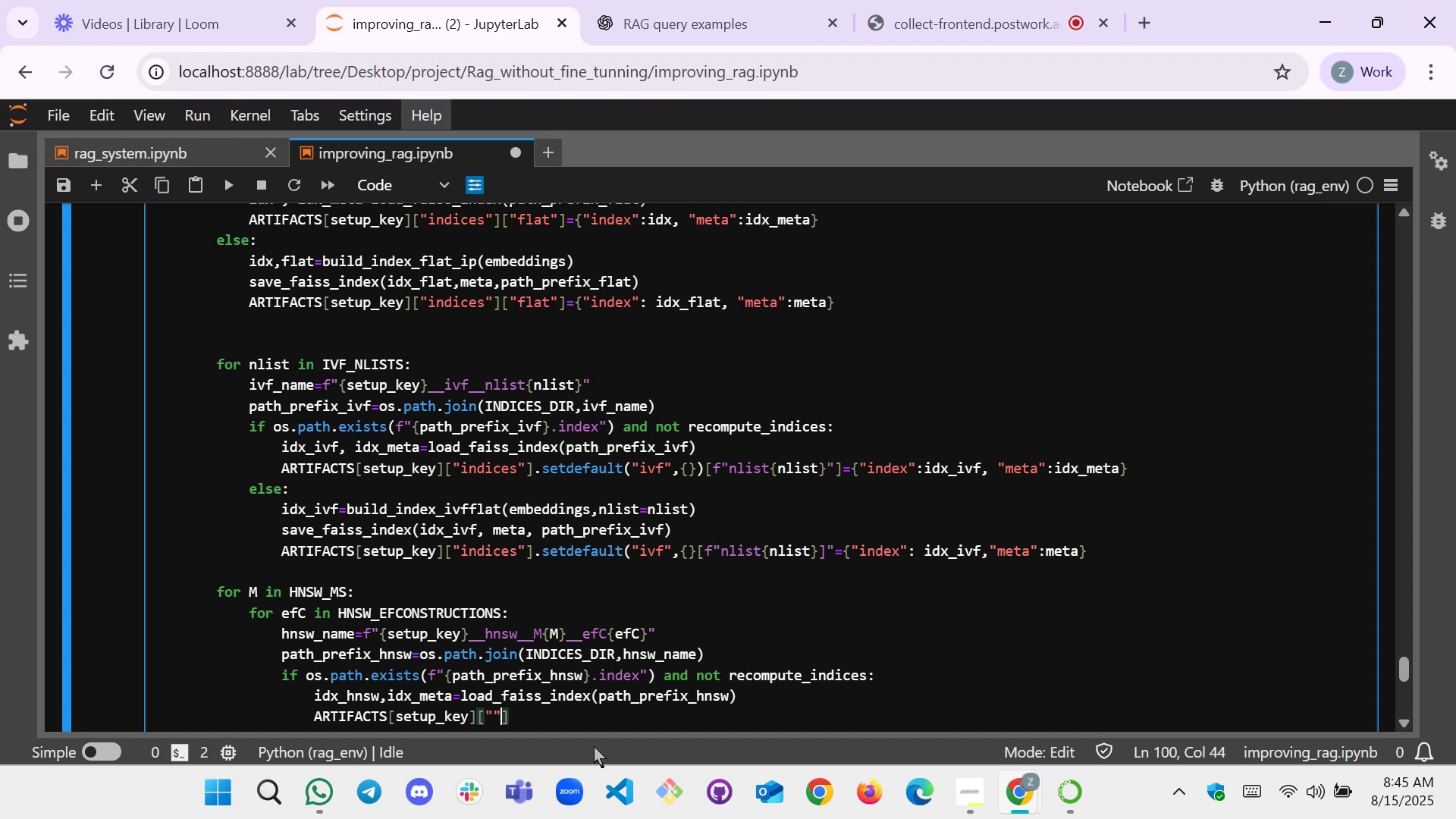 
key(ArrowLeft)
 